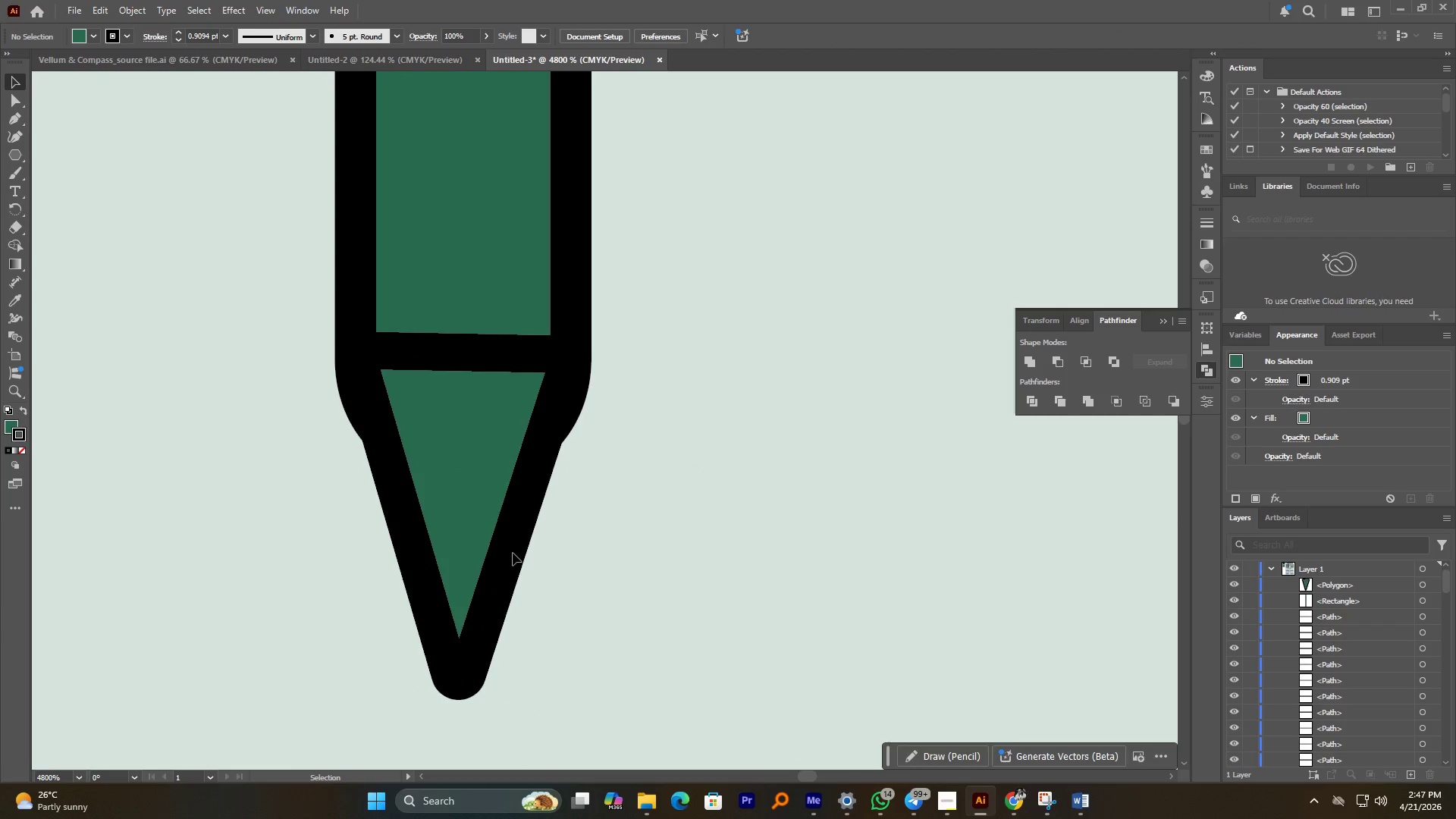 
double_click([513, 550])
 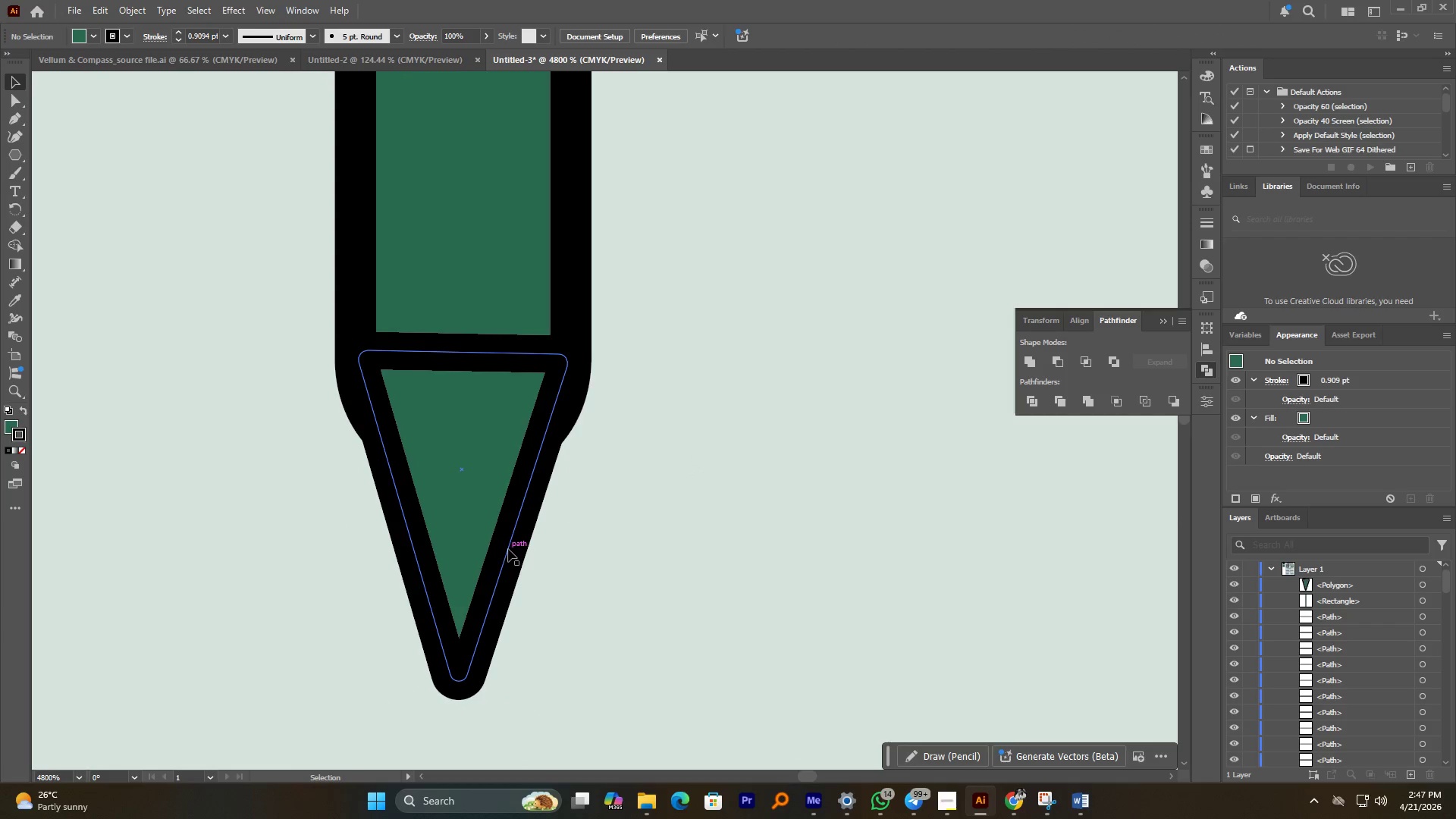 
left_click_drag(start_coordinate=[508, 549], to_coordinate=[510, 587])
 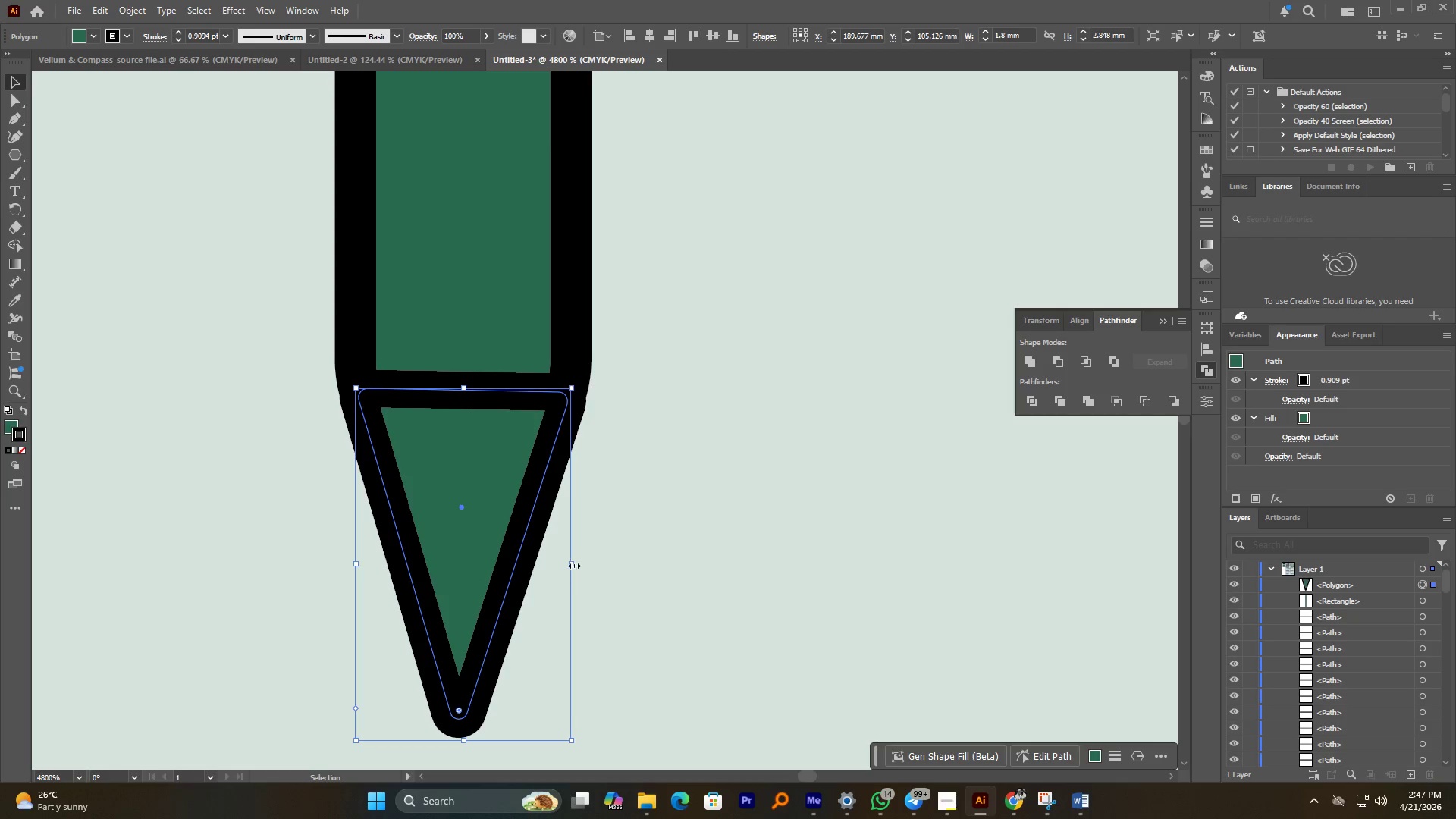 
left_click_drag(start_coordinate=[573, 563], to_coordinate=[565, 566])
 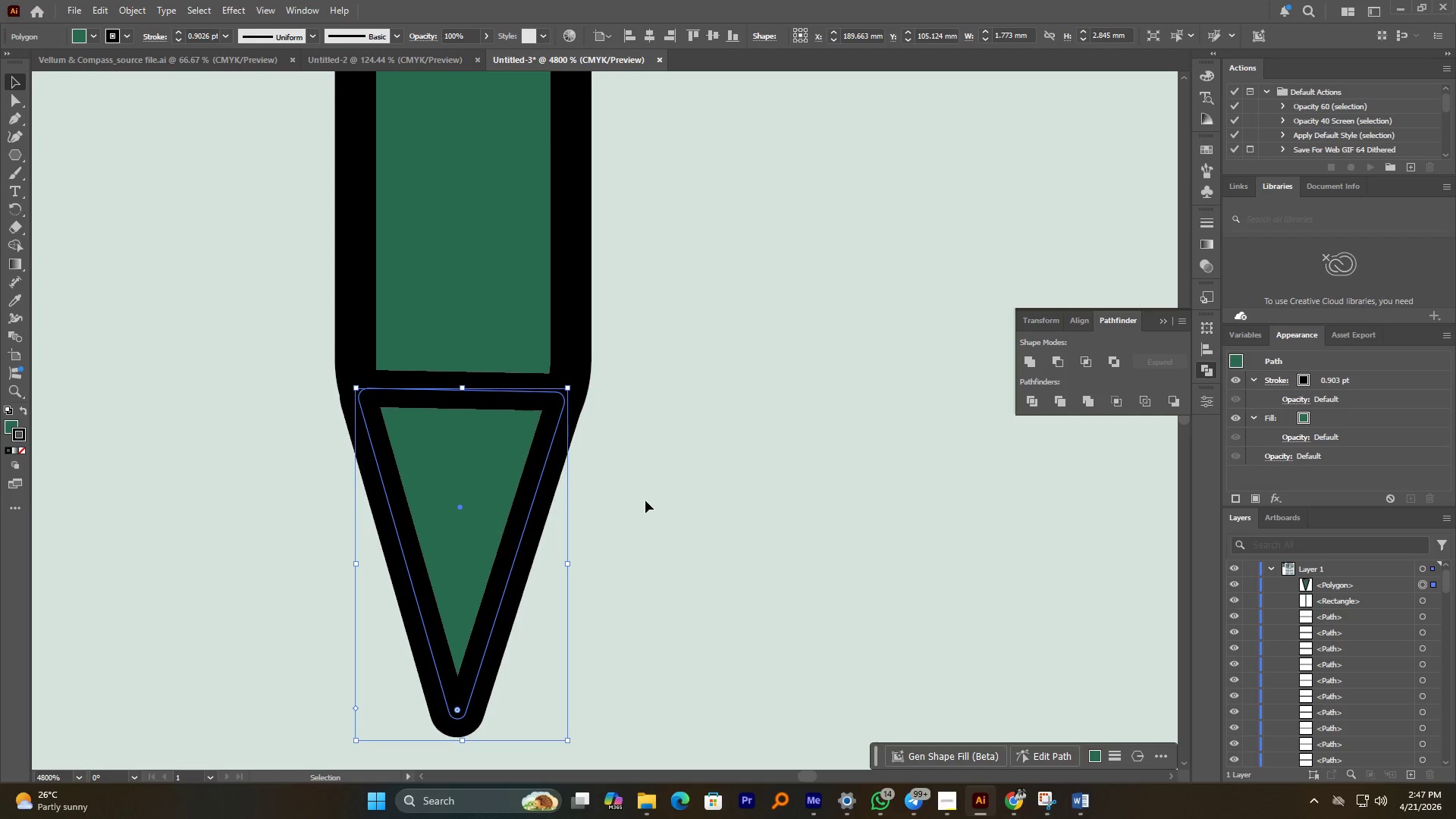 
left_click([645, 500])
 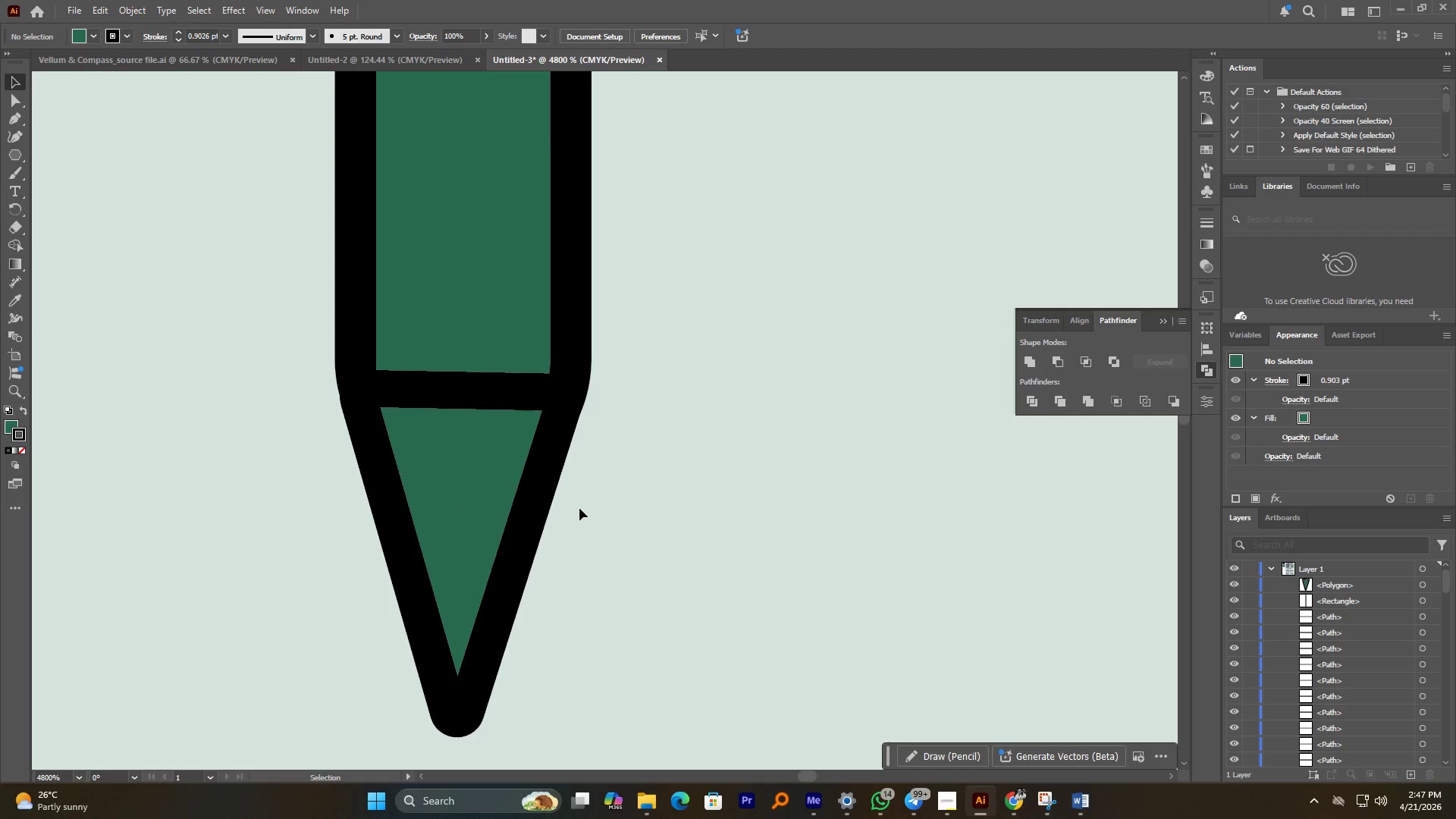 
hold_key(key=AltLeft, duration=1.24)
scroll: coordinate [554, 499], scroll_direction: down, amount: 4.0
 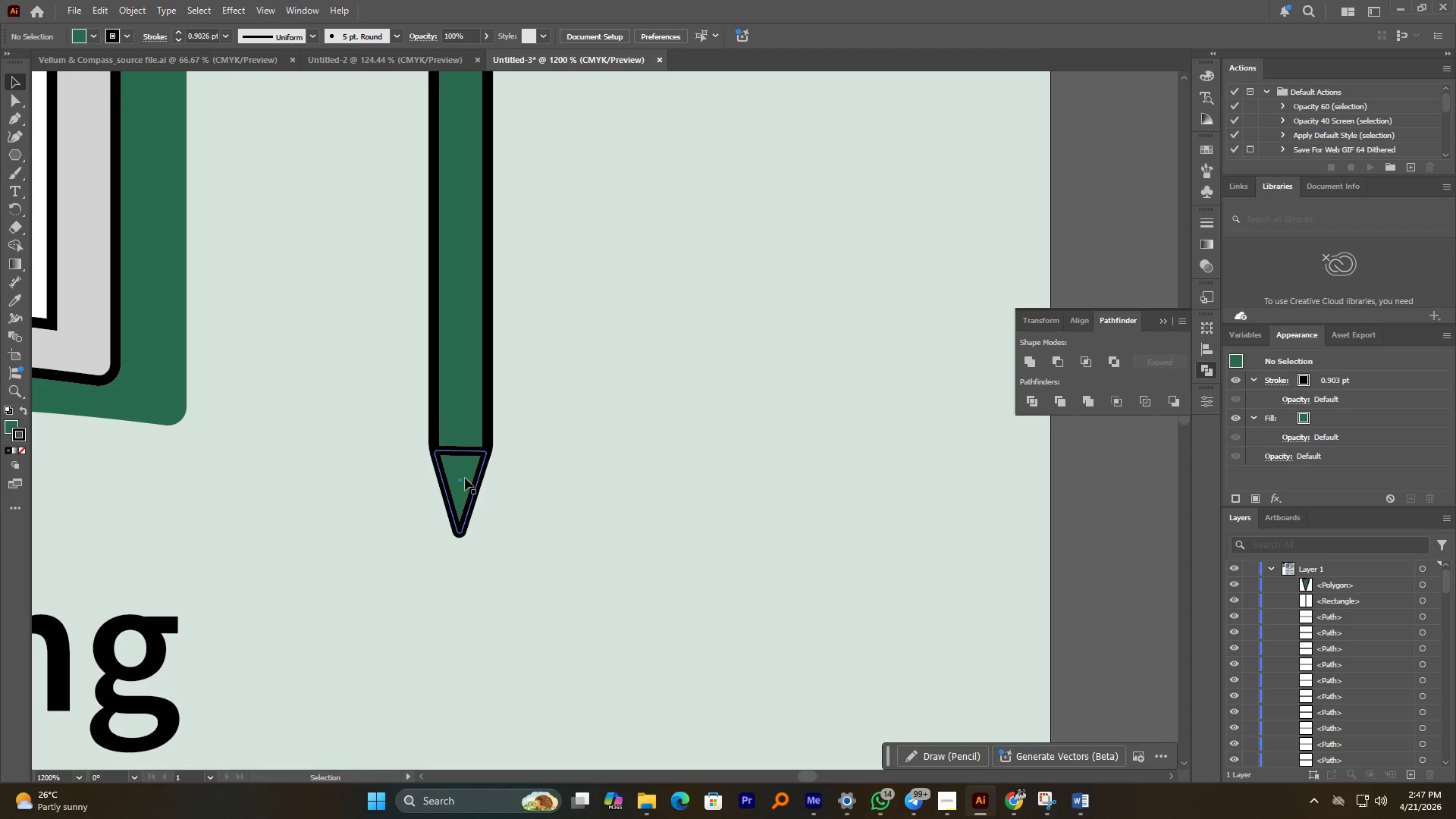 
left_click([463, 478])
 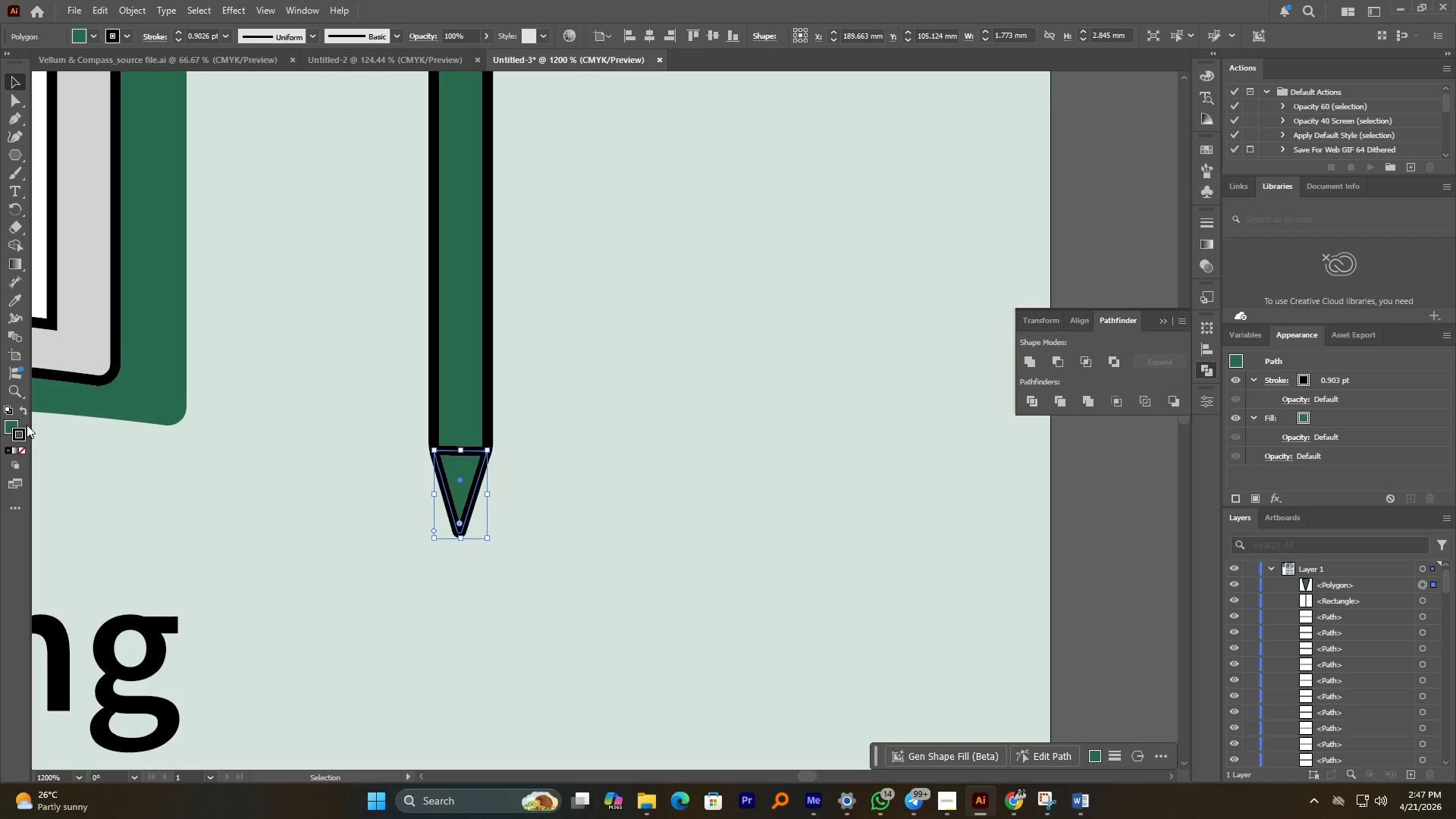 
double_click([15, 422])
 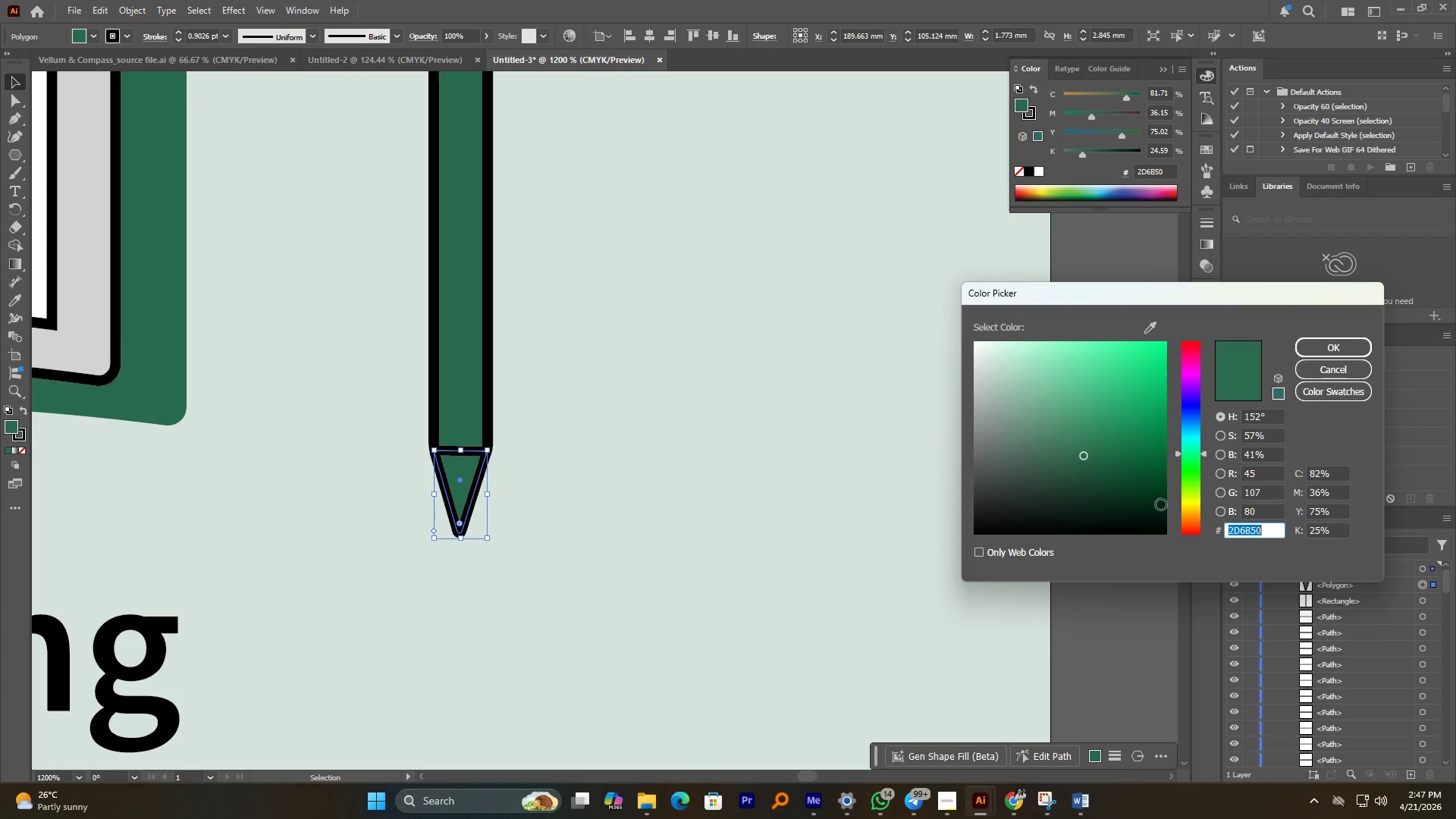 
left_click_drag(start_coordinate=[1185, 510], to_coordinate=[1185, 515])
 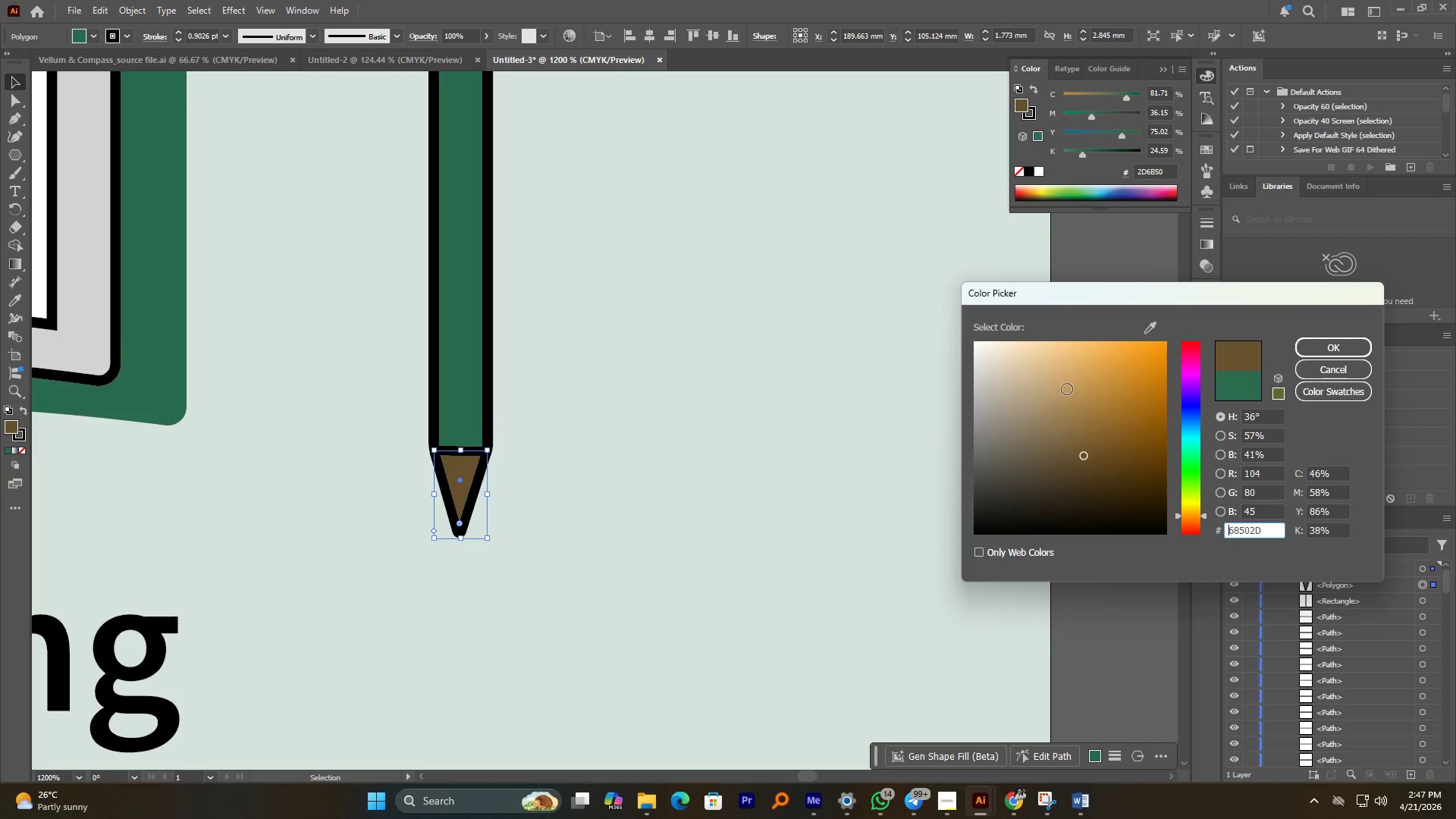 
left_click([1067, 389])
 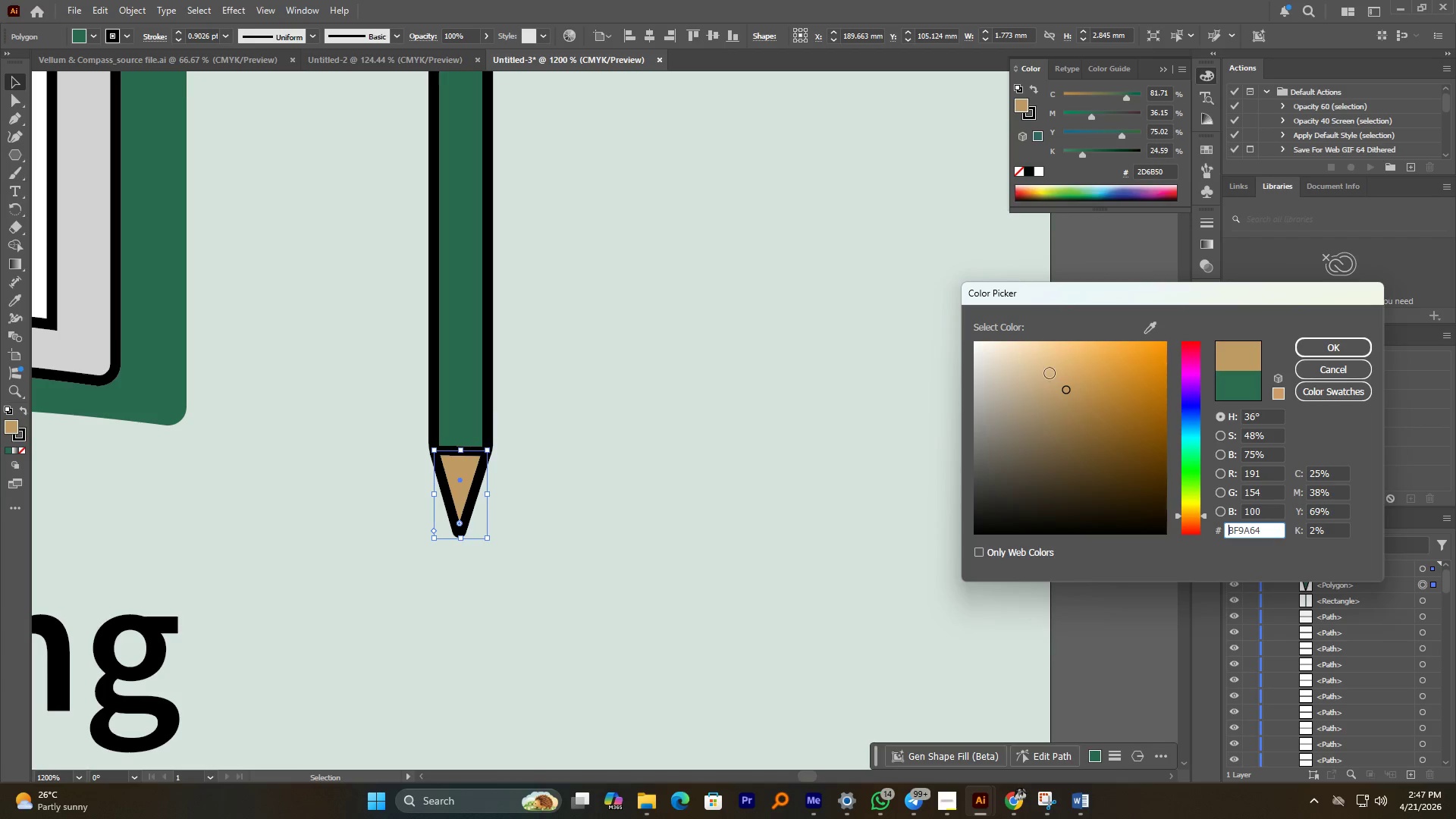 
left_click([1043, 371])
 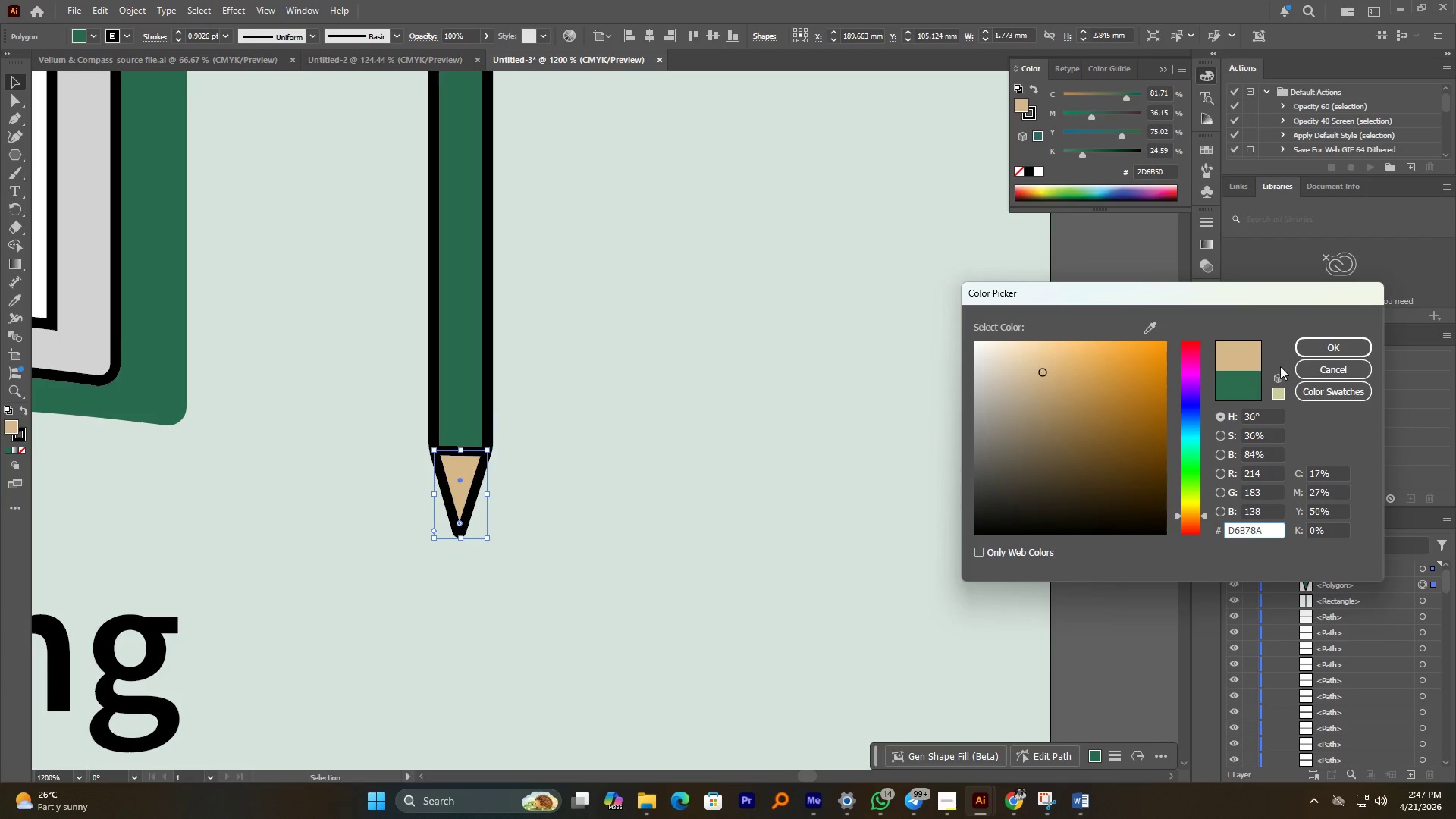 
left_click([1309, 350])
 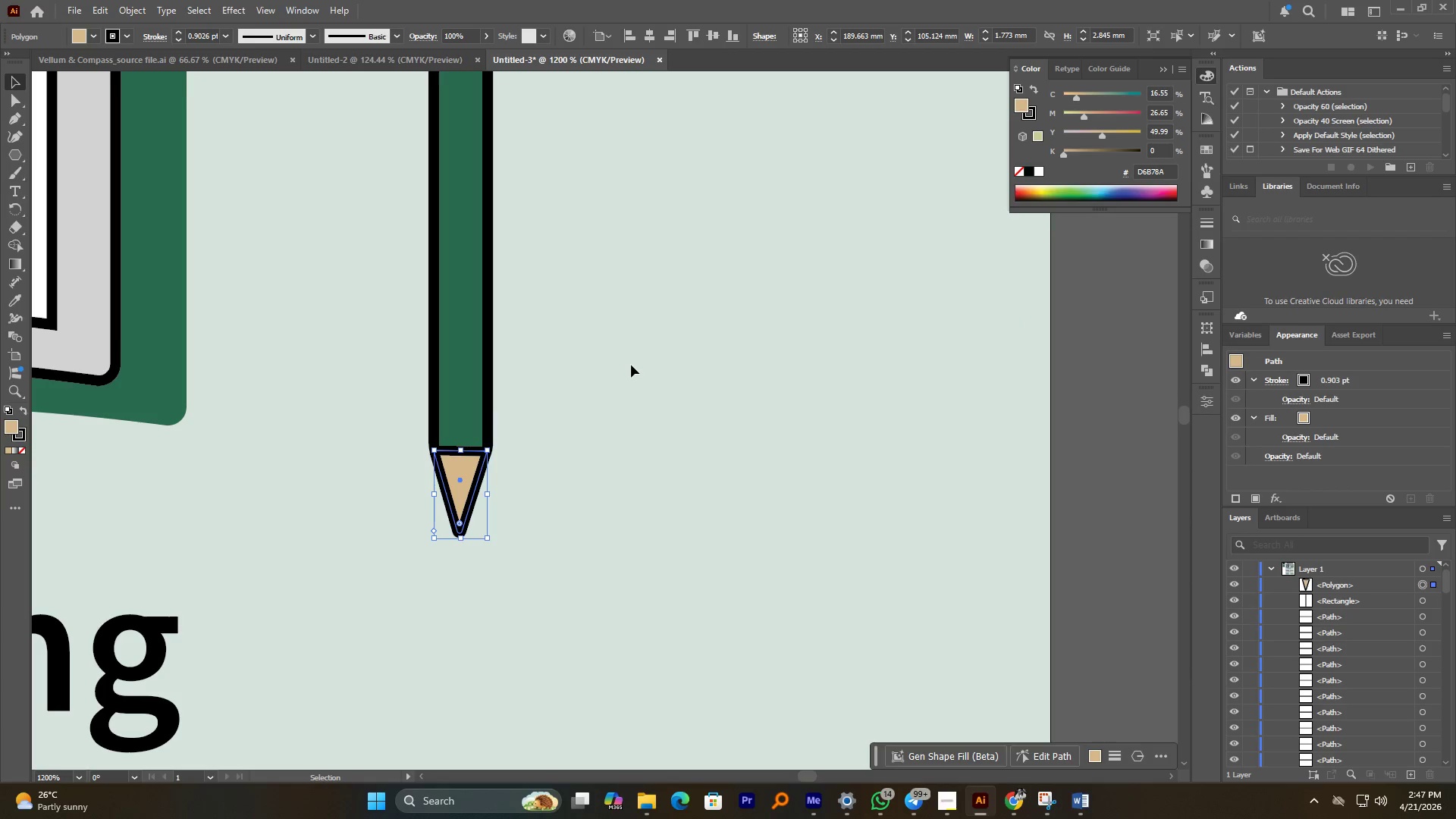 
left_click([631, 365])
 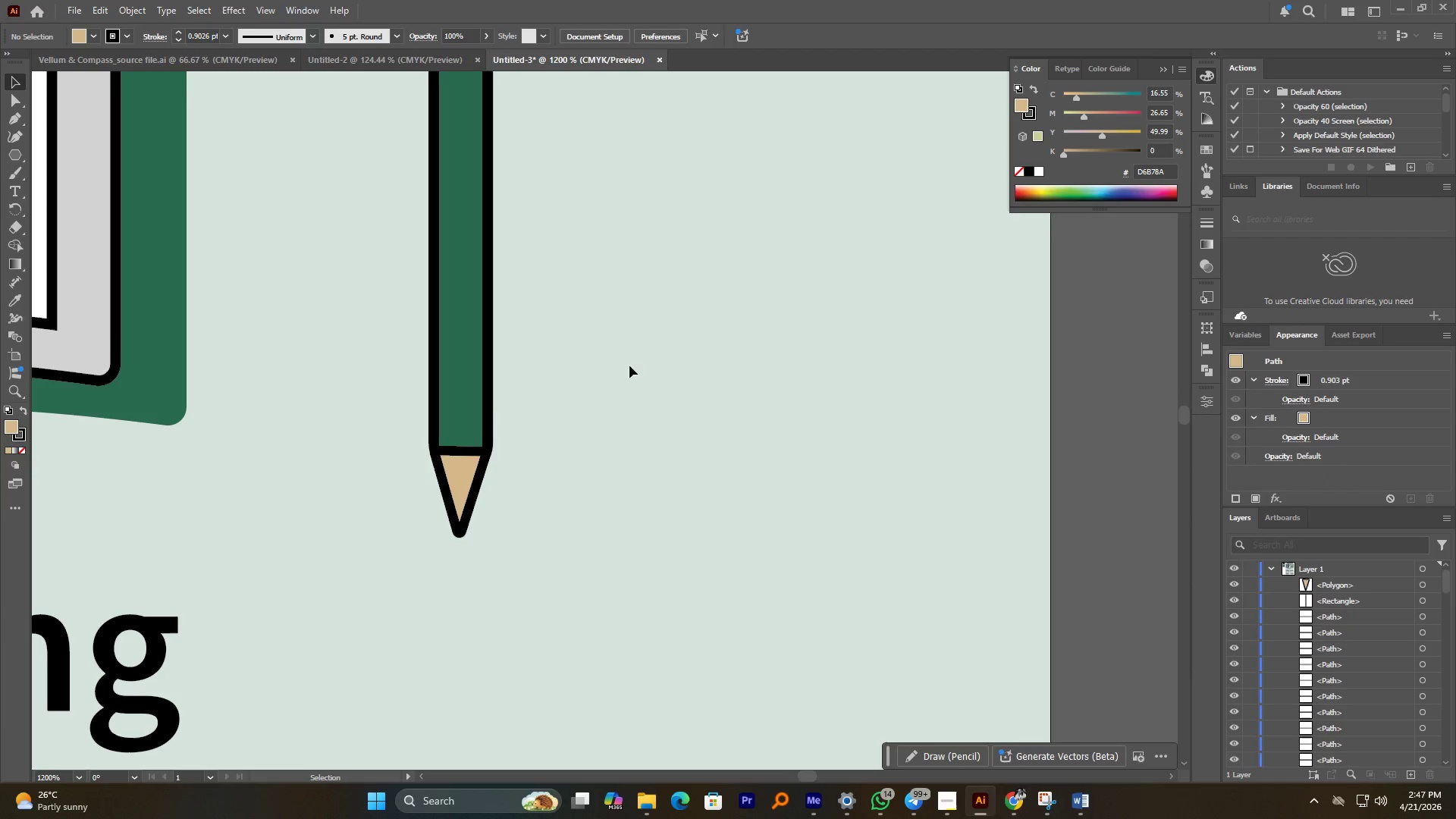 
hold_key(key=AltLeft, duration=1.09)
scroll: coordinate [543, 475], scroll_direction: down, amount: 4.0
 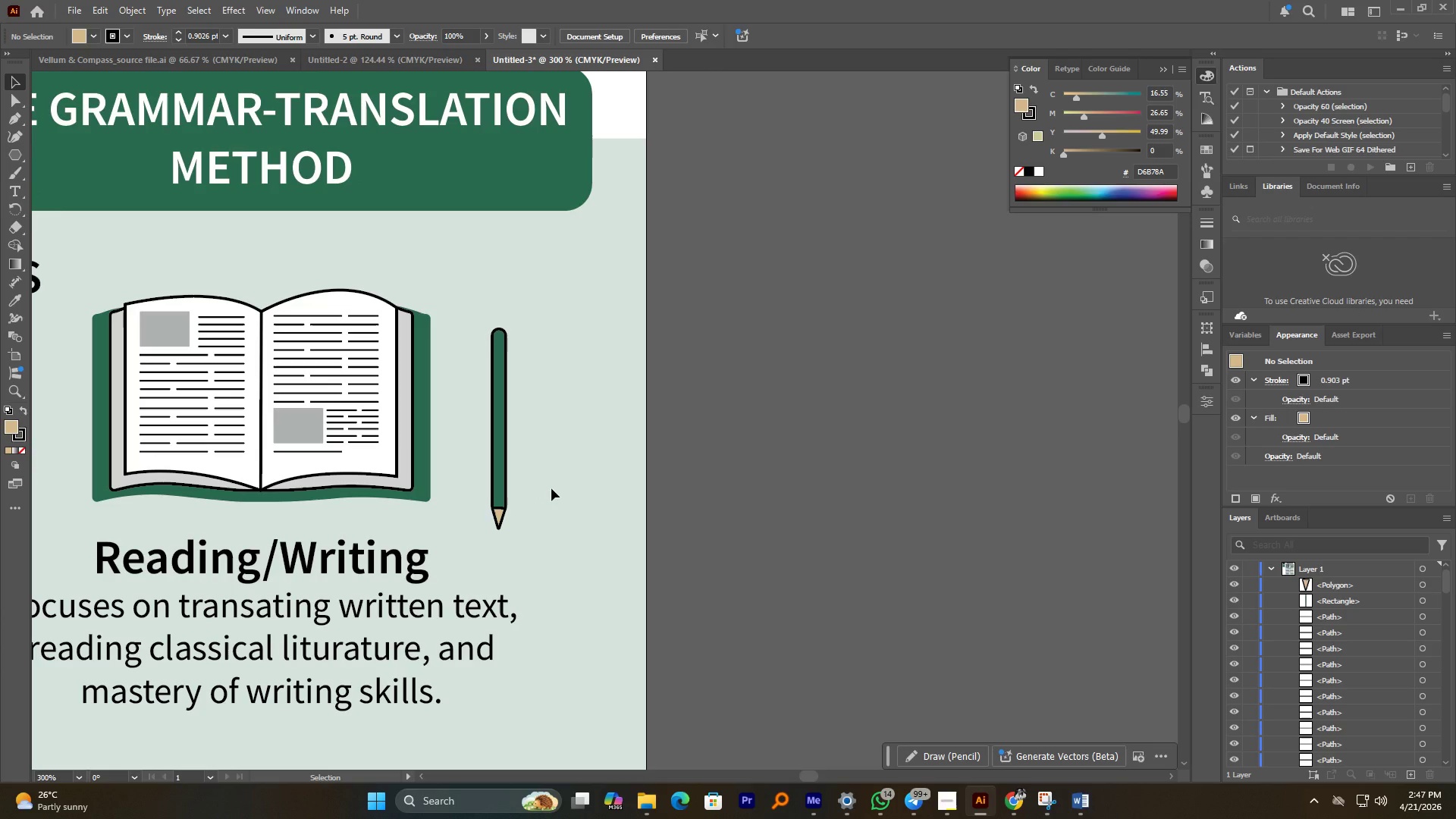 
wait(9.44)
 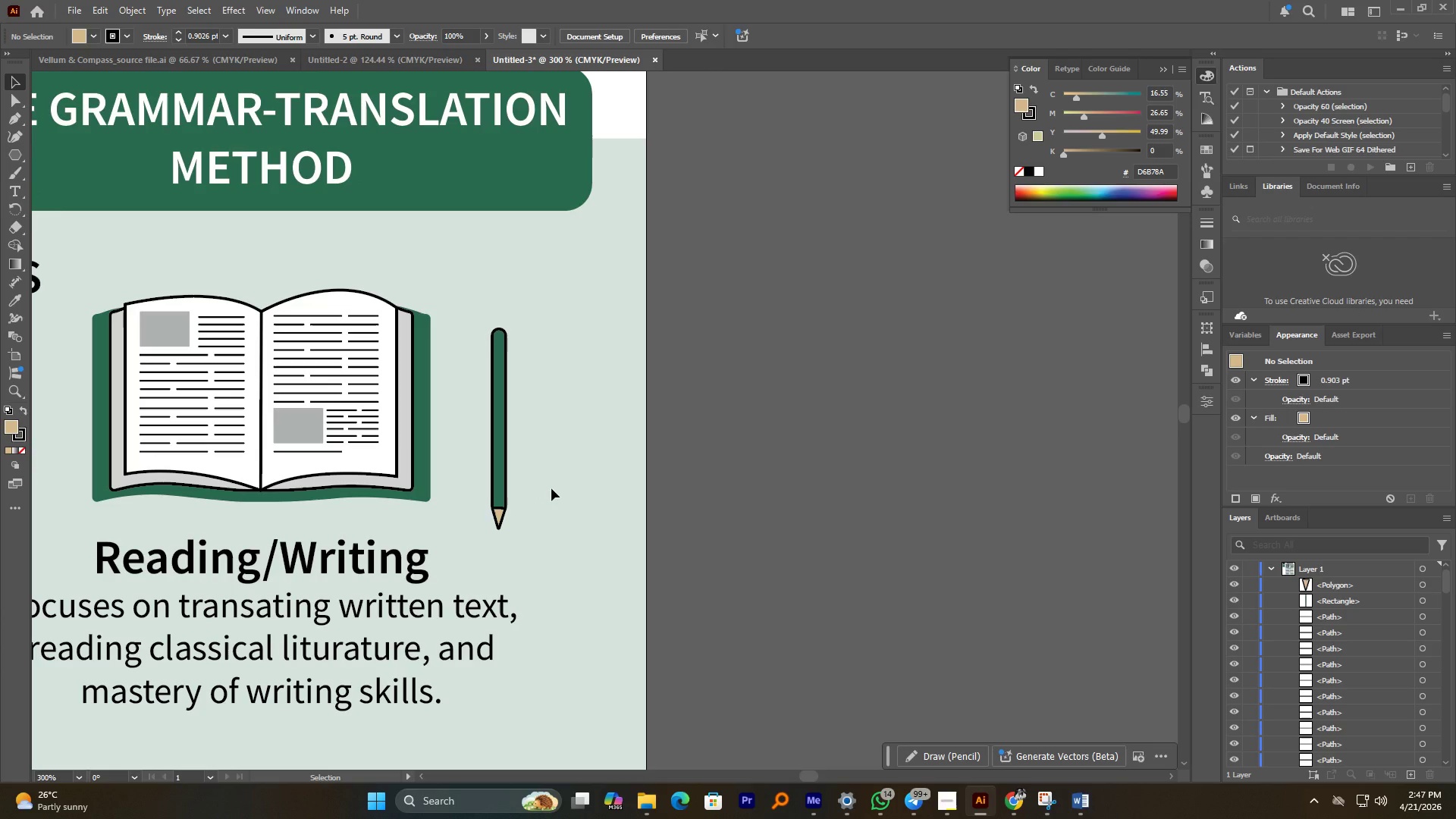 
hold_key(key=AltLeft, duration=1.28)
scroll: coordinate [497, 321], scroll_direction: up, amount: 4.0
 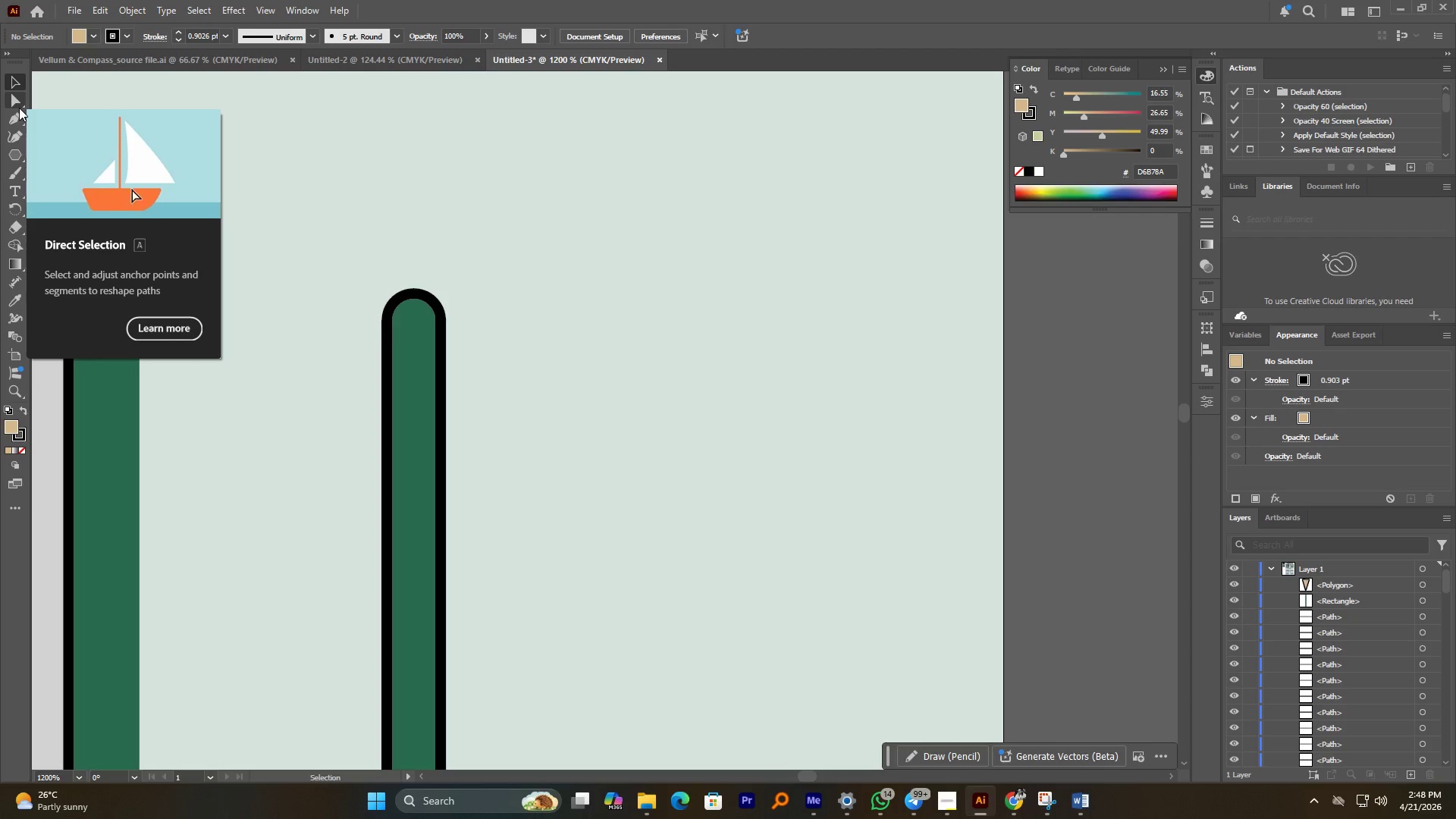 
hold_key(key=AltLeft, duration=1.97)
scroll: coordinate [325, 286], scroll_direction: down, amount: 1.0
 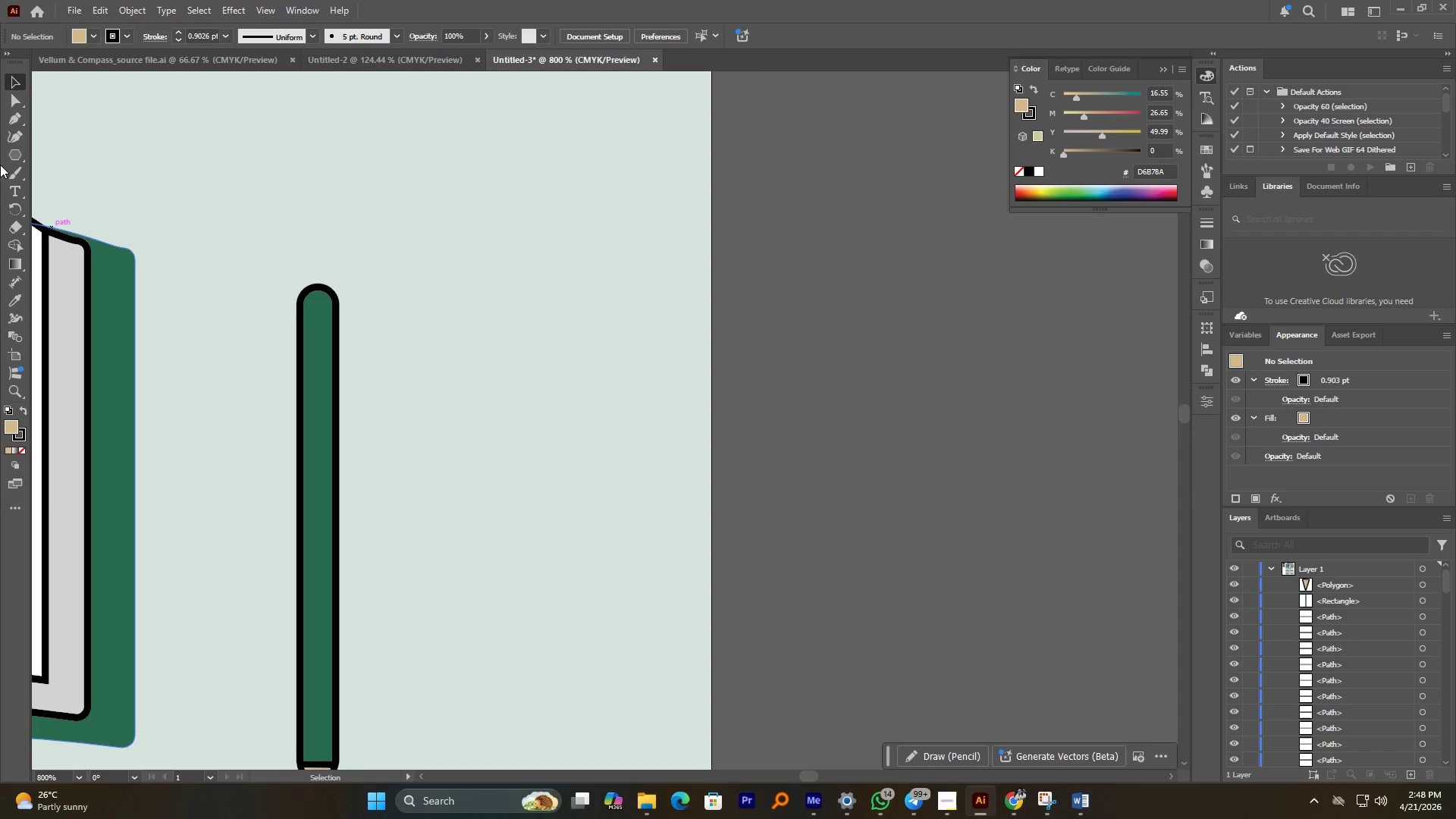 
right_click([13, 152])
 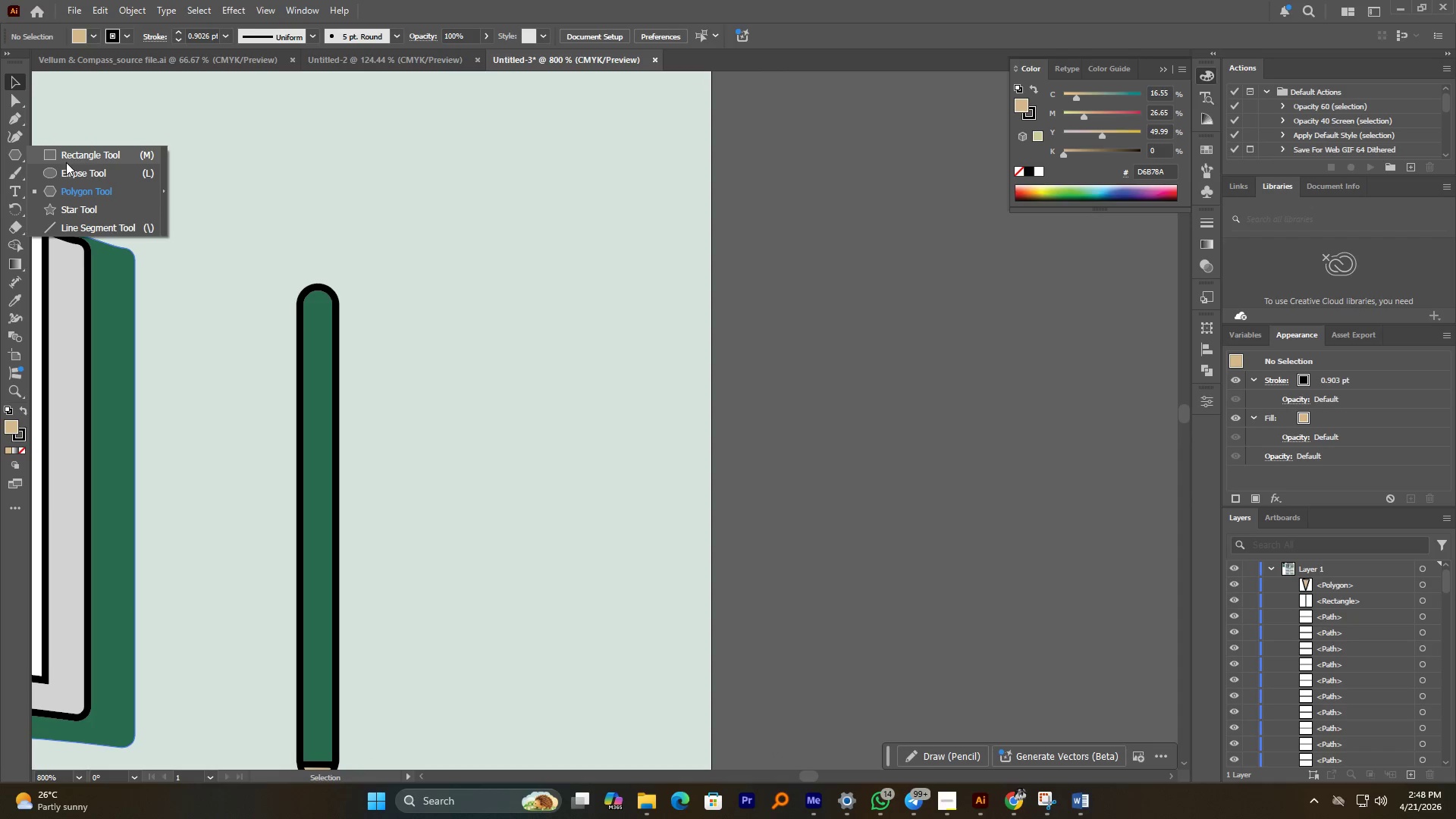 
left_click([67, 161])
 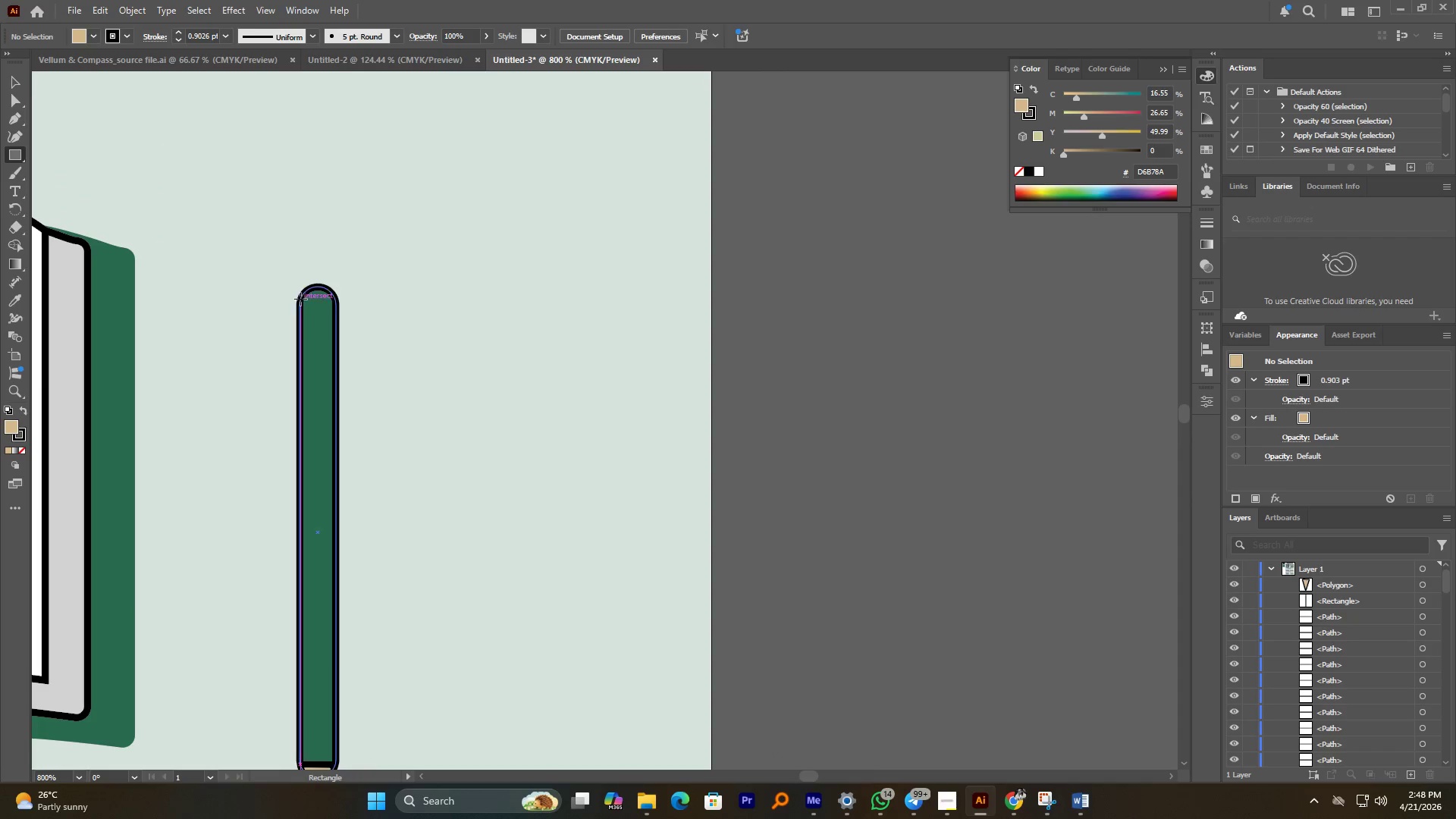 
left_click_drag(start_coordinate=[298, 299], to_coordinate=[335, 342])
 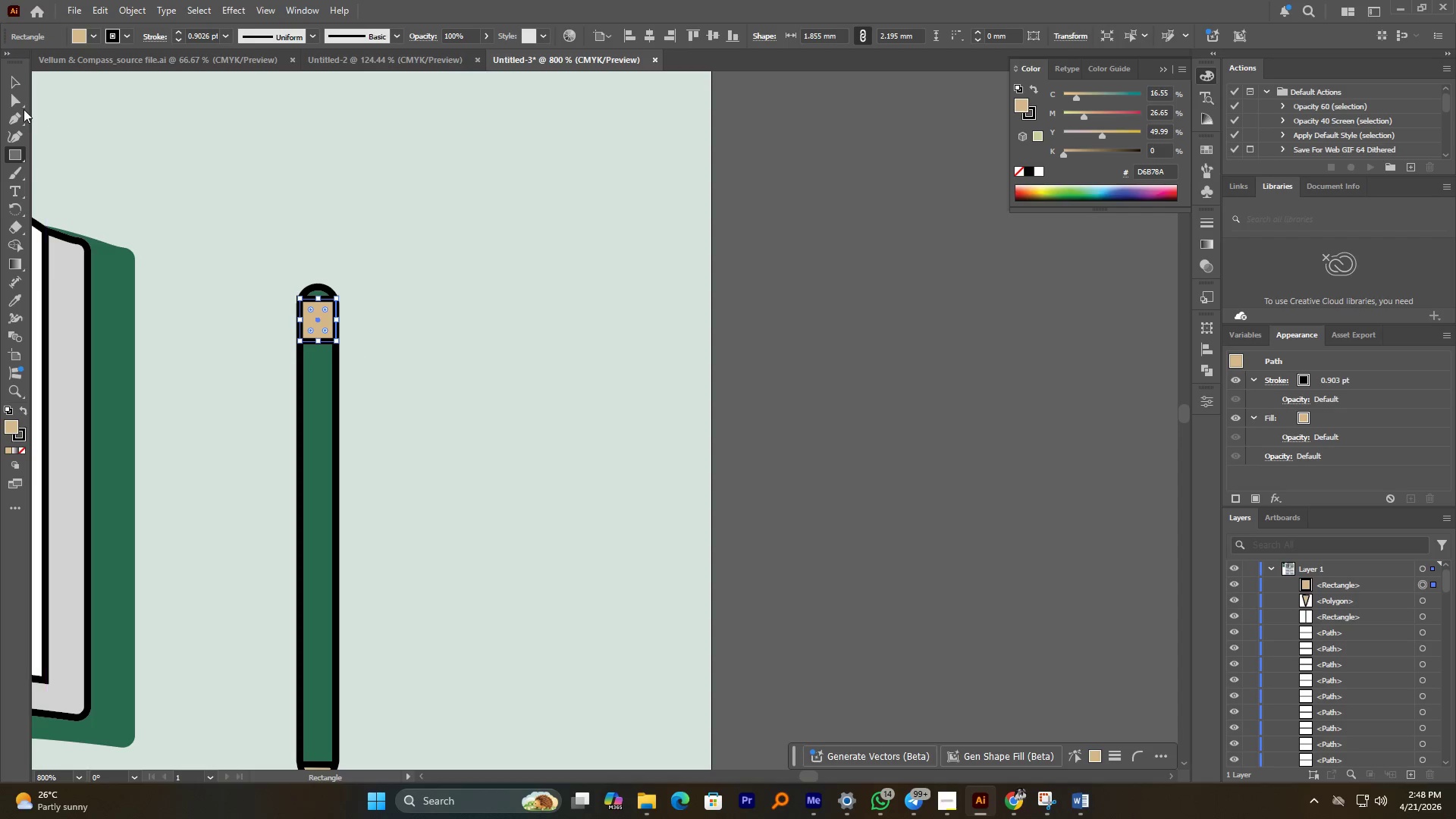 
left_click([20, 102])
 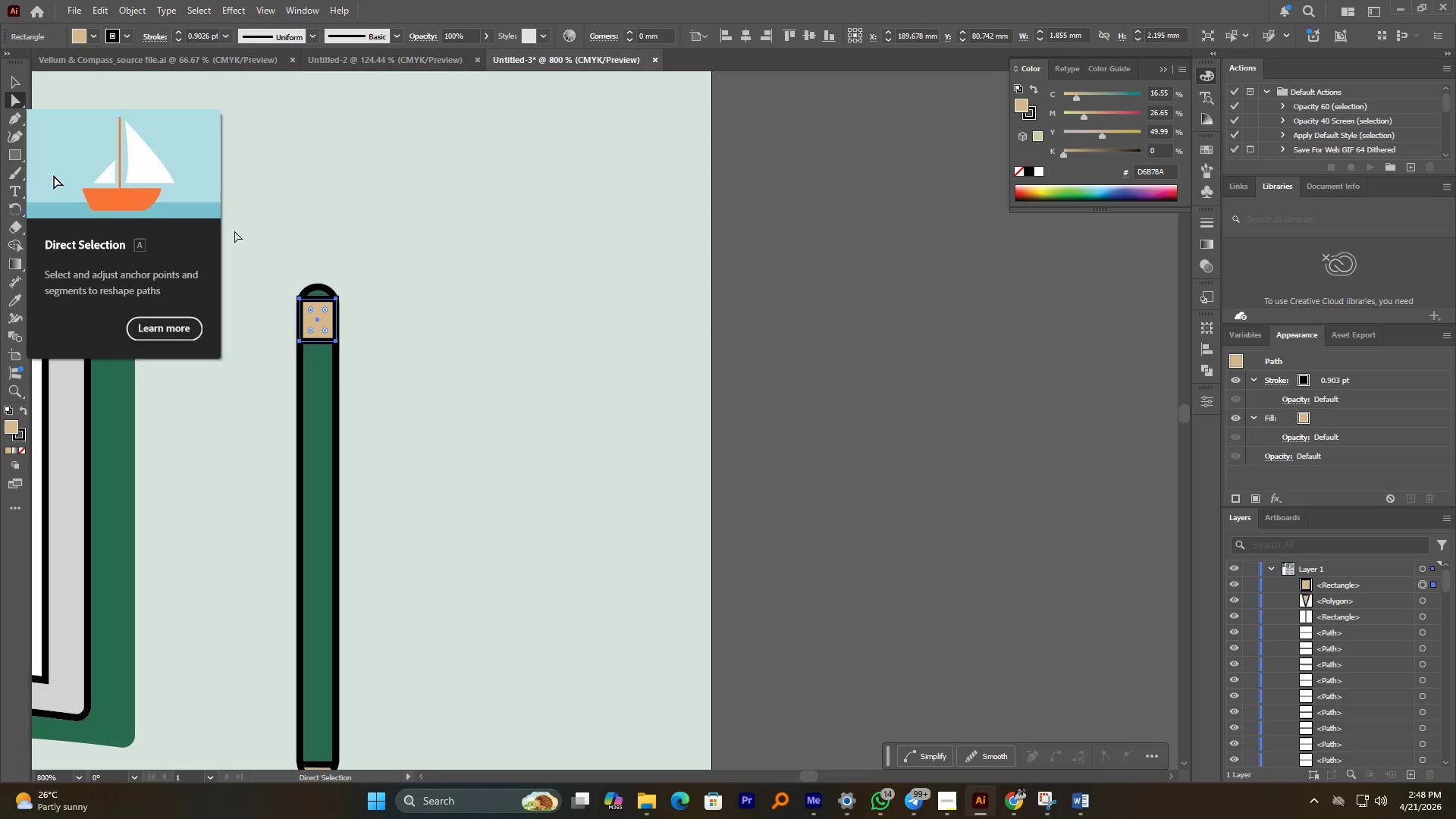 
hold_key(key=AltLeft, duration=0.66)
scroll: coordinate [280, 256], scroll_direction: up, amount: 2.0
 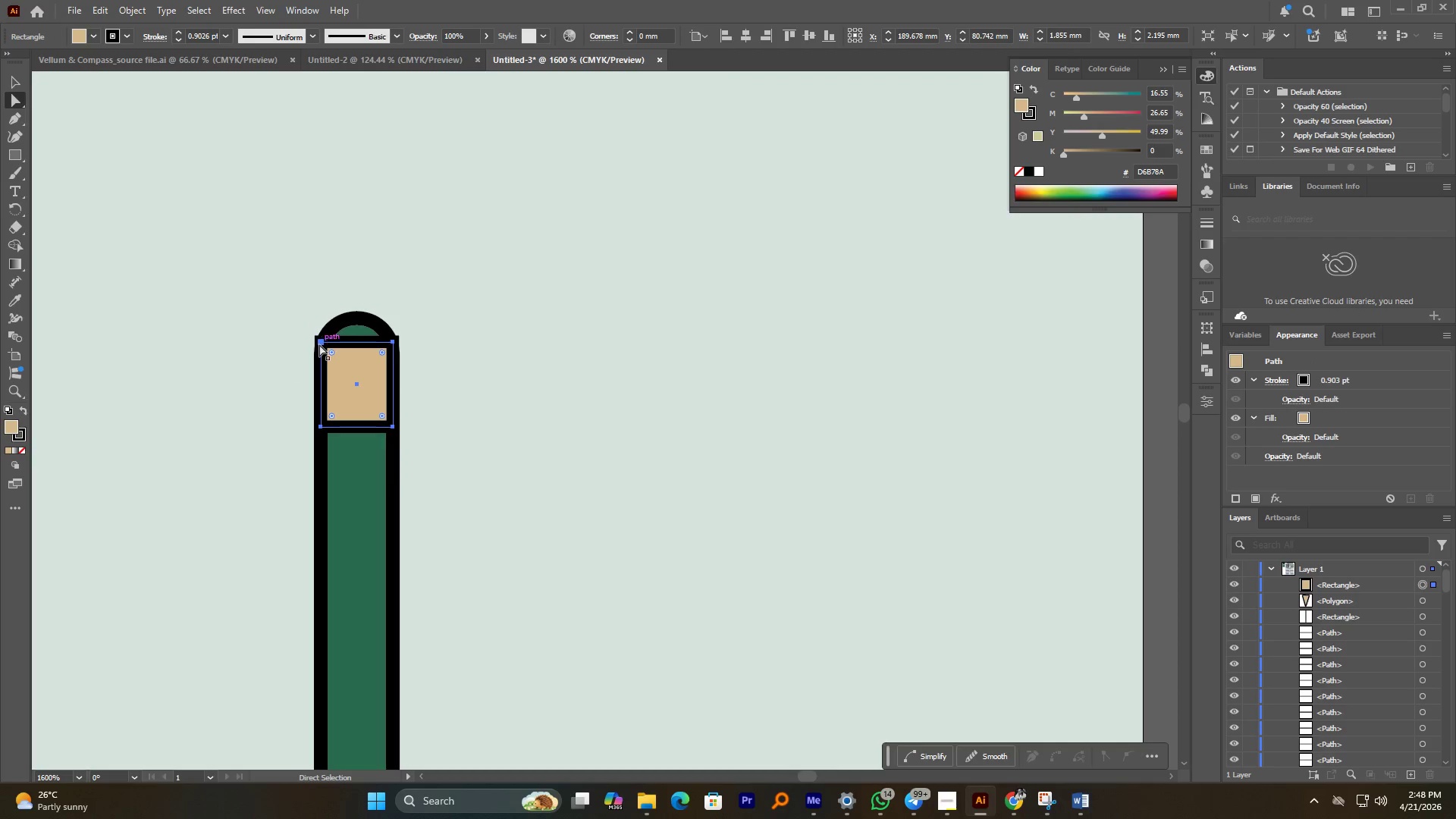 
left_click([319, 343])
 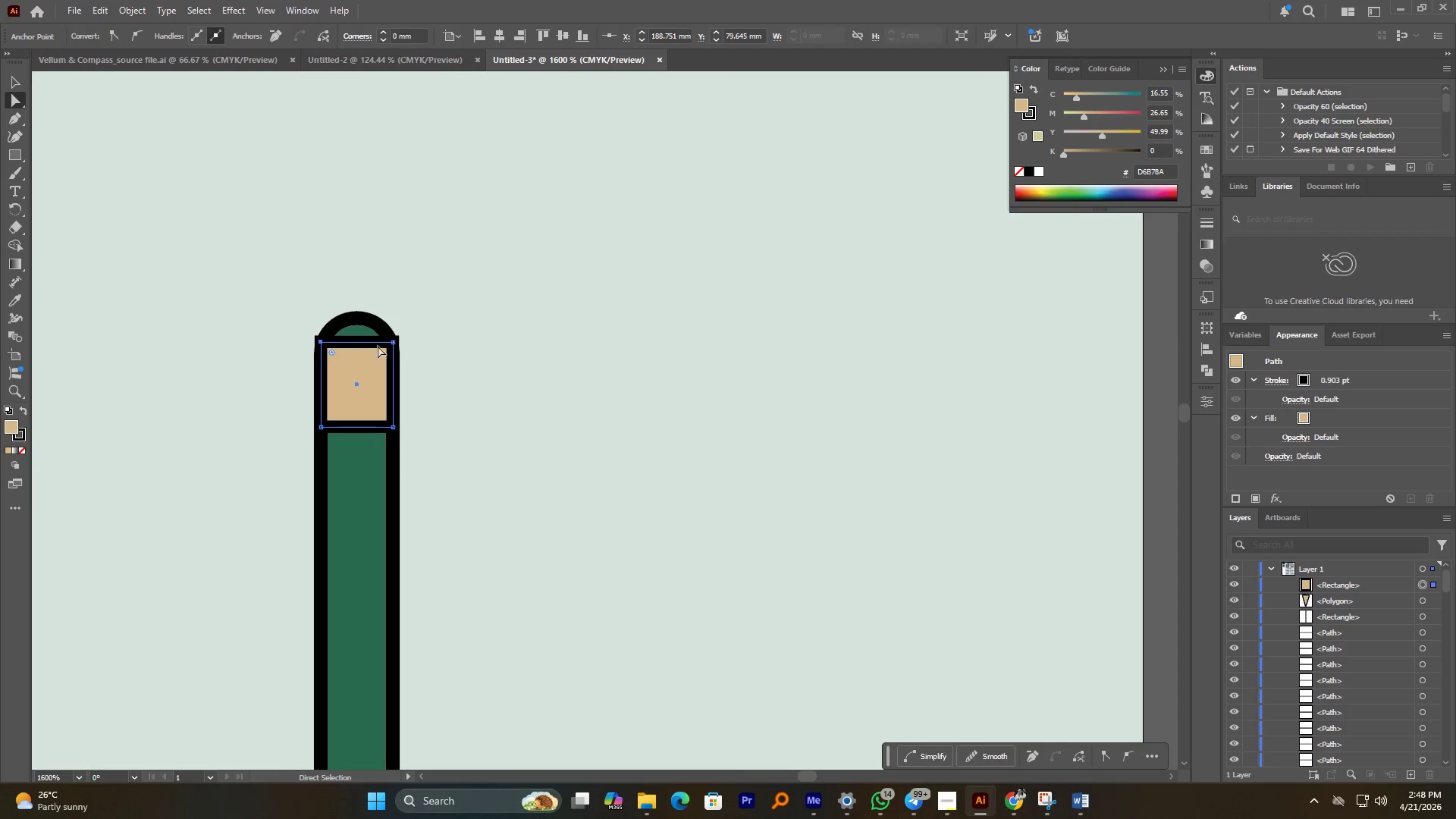 
hold_key(key=ShiftLeft, duration=1.03)
left_click([391, 343])
 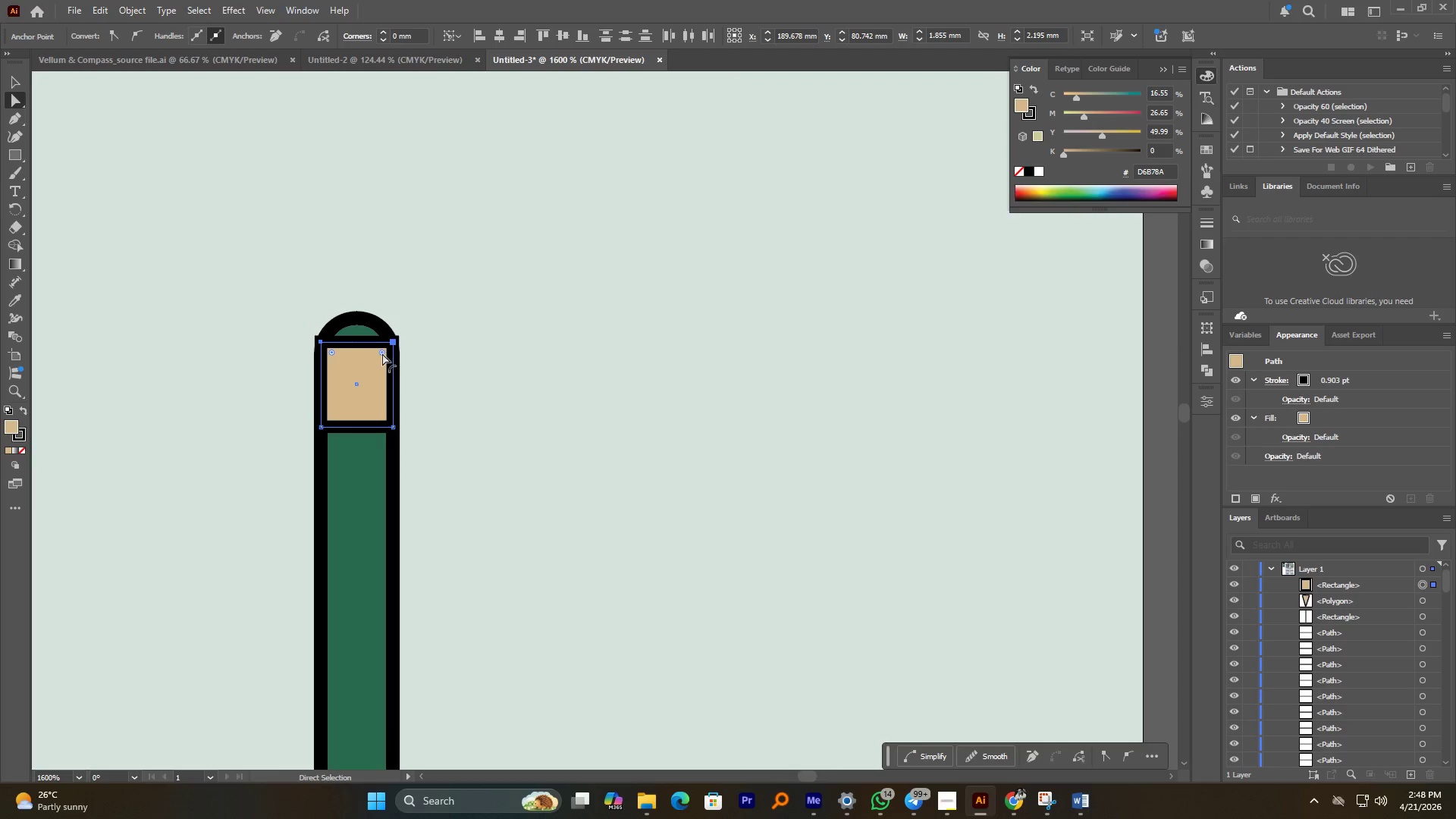 
left_click_drag(start_coordinate=[378, 353], to_coordinate=[345, 423])
 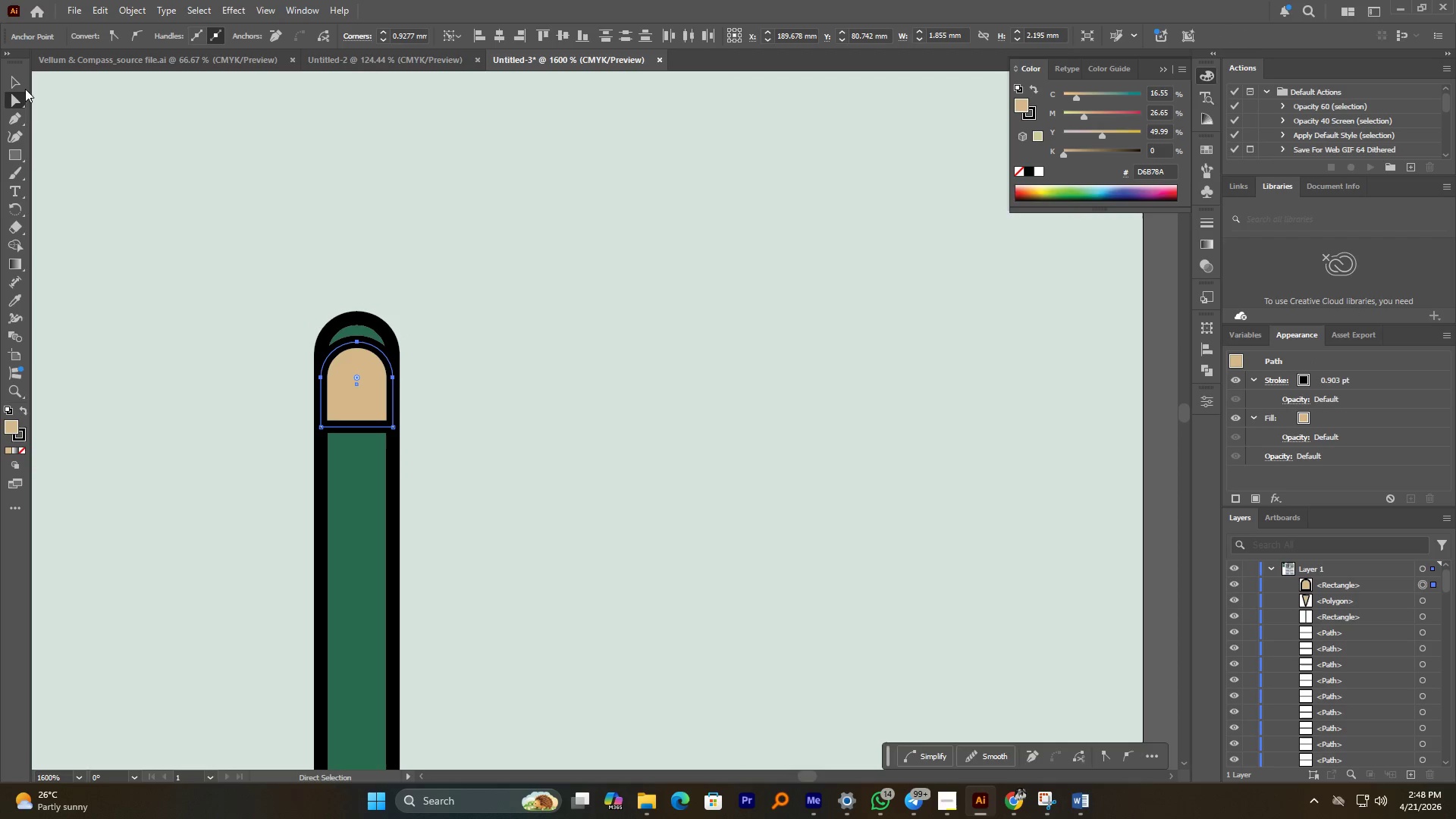 
left_click([9, 80])
 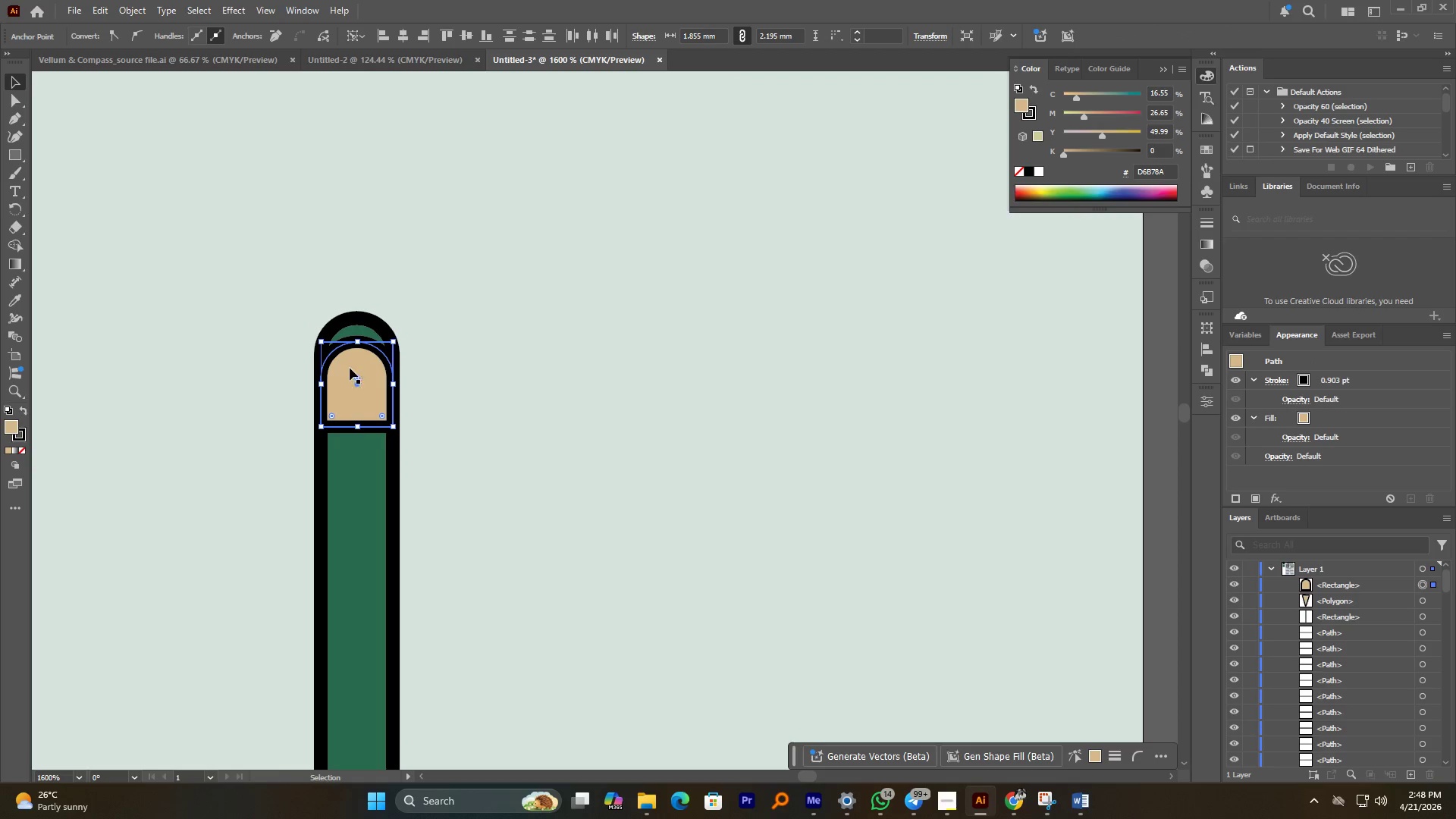 
left_click_drag(start_coordinate=[354, 363], to_coordinate=[357, 340])
 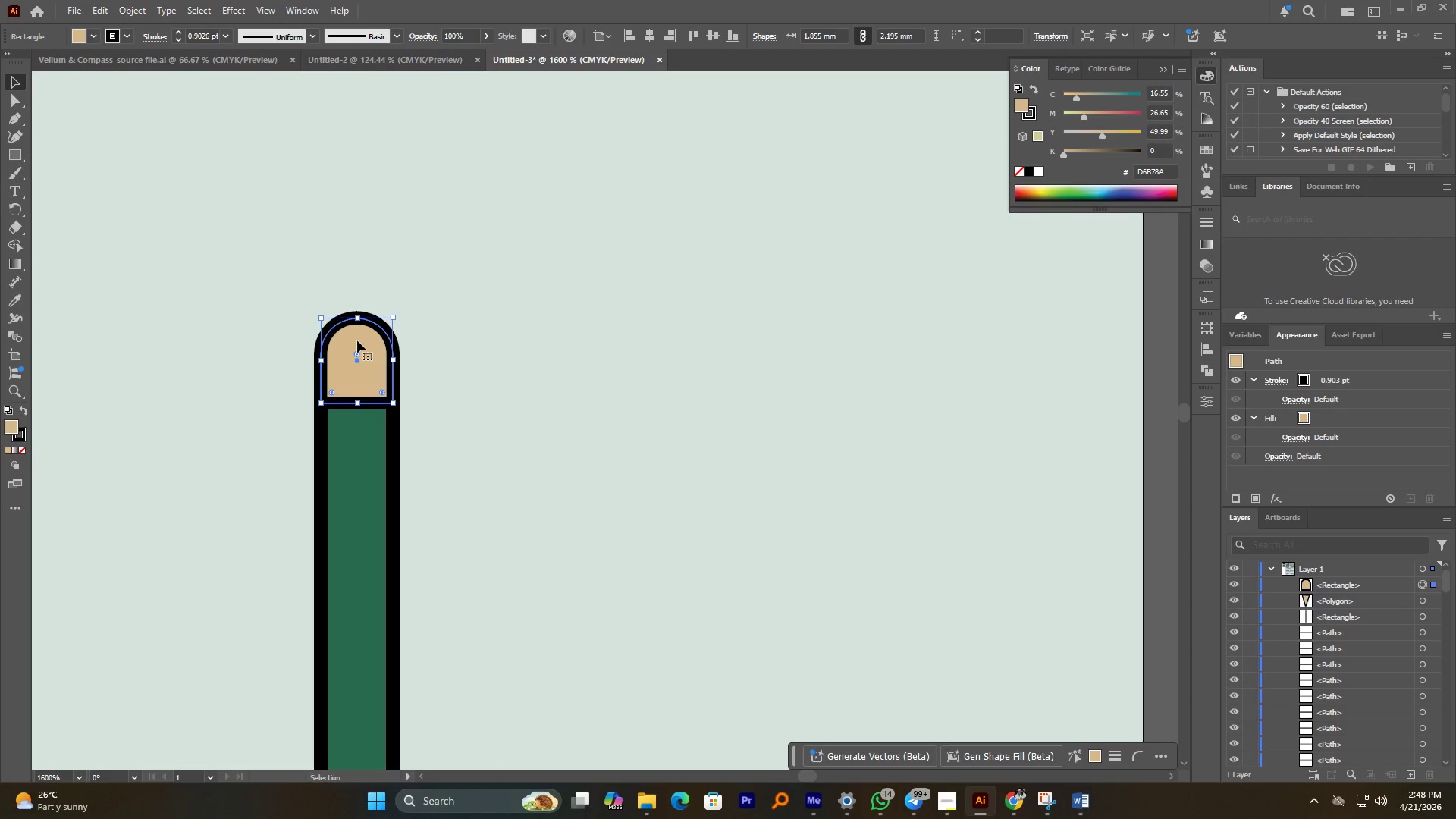 
hold_key(key=ShiftLeft, duration=2.16)
 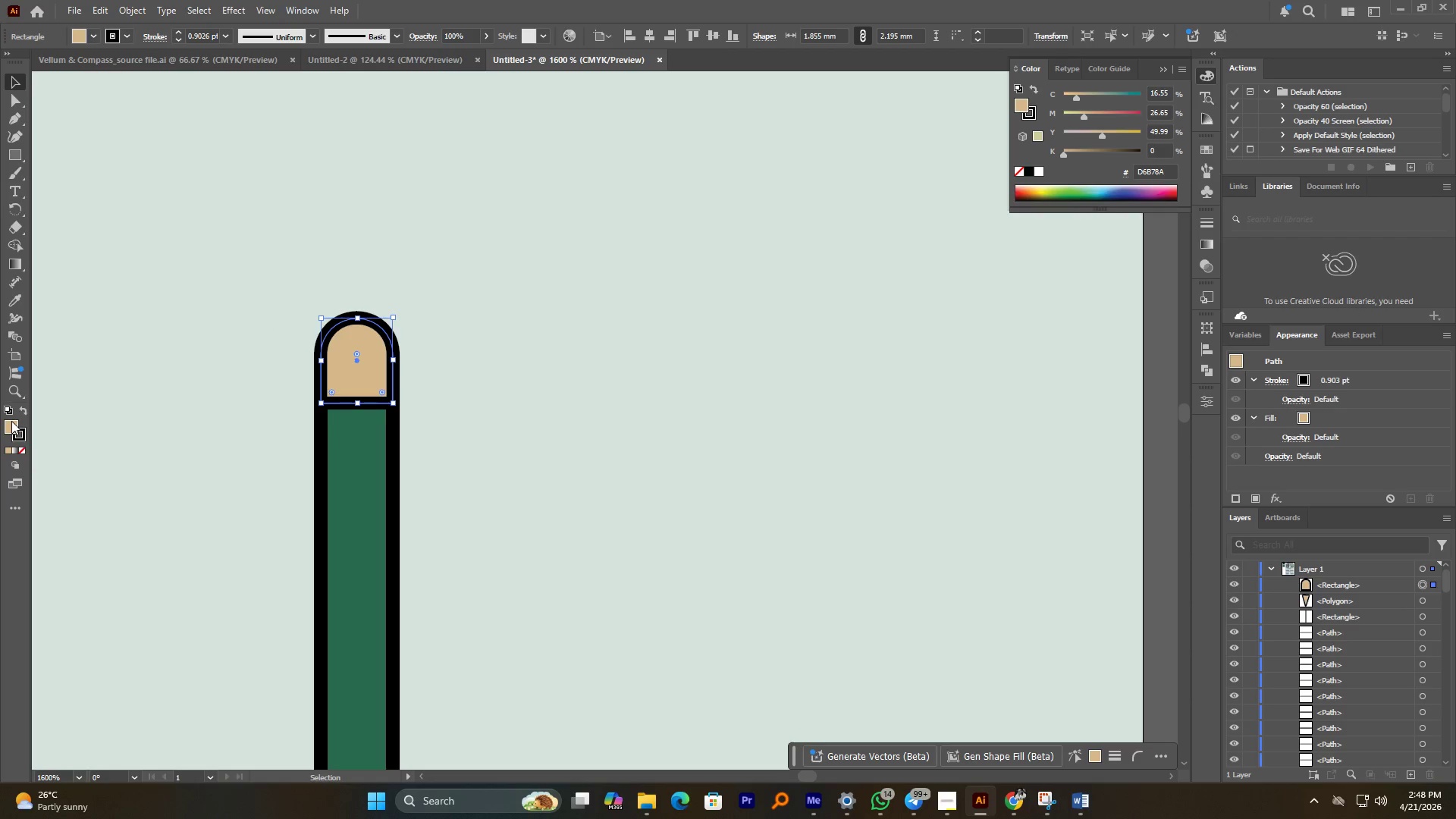 
double_click([11, 426])
 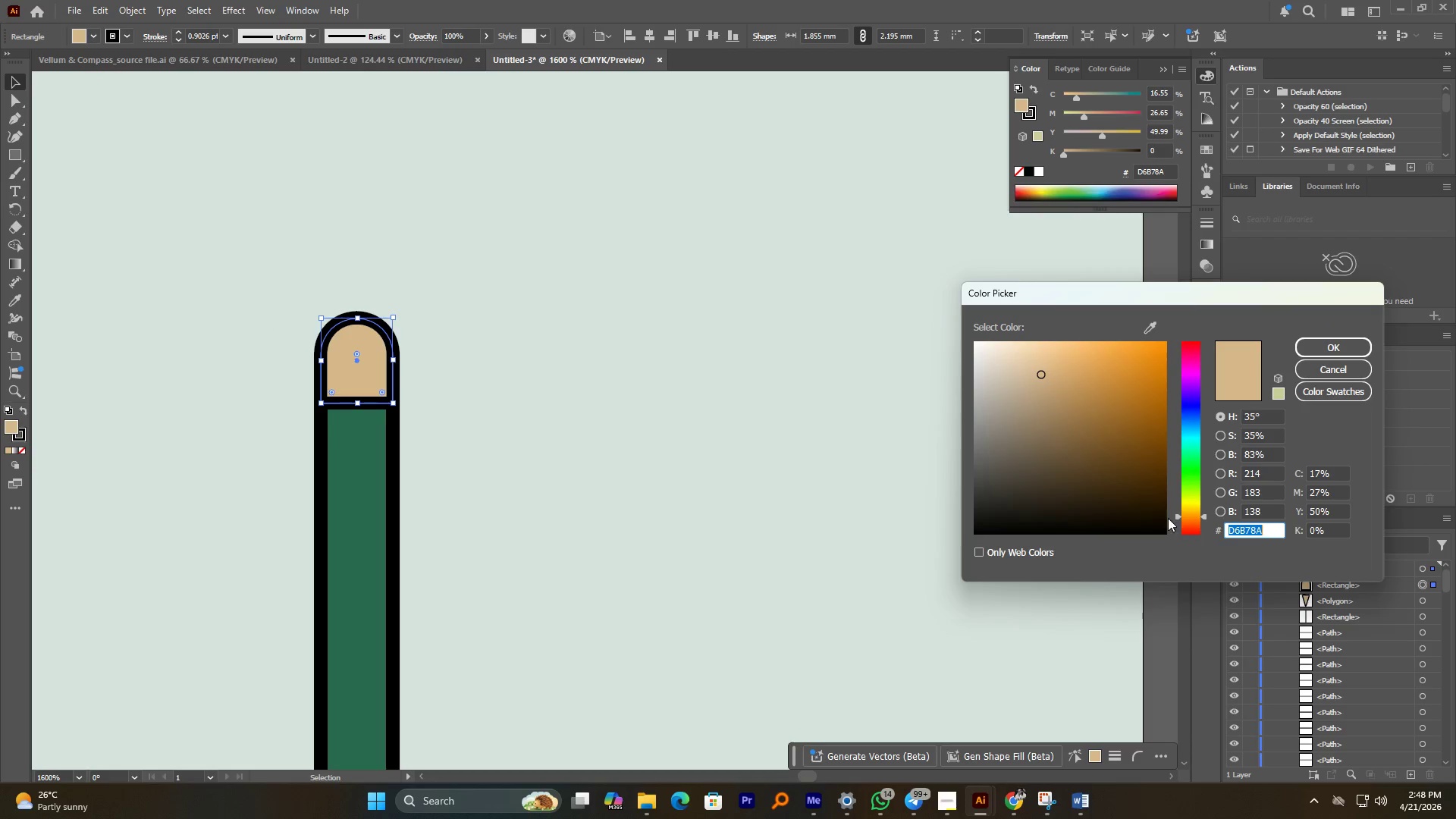 
left_click_drag(start_coordinate=[1180, 519], to_coordinate=[1186, 552])
 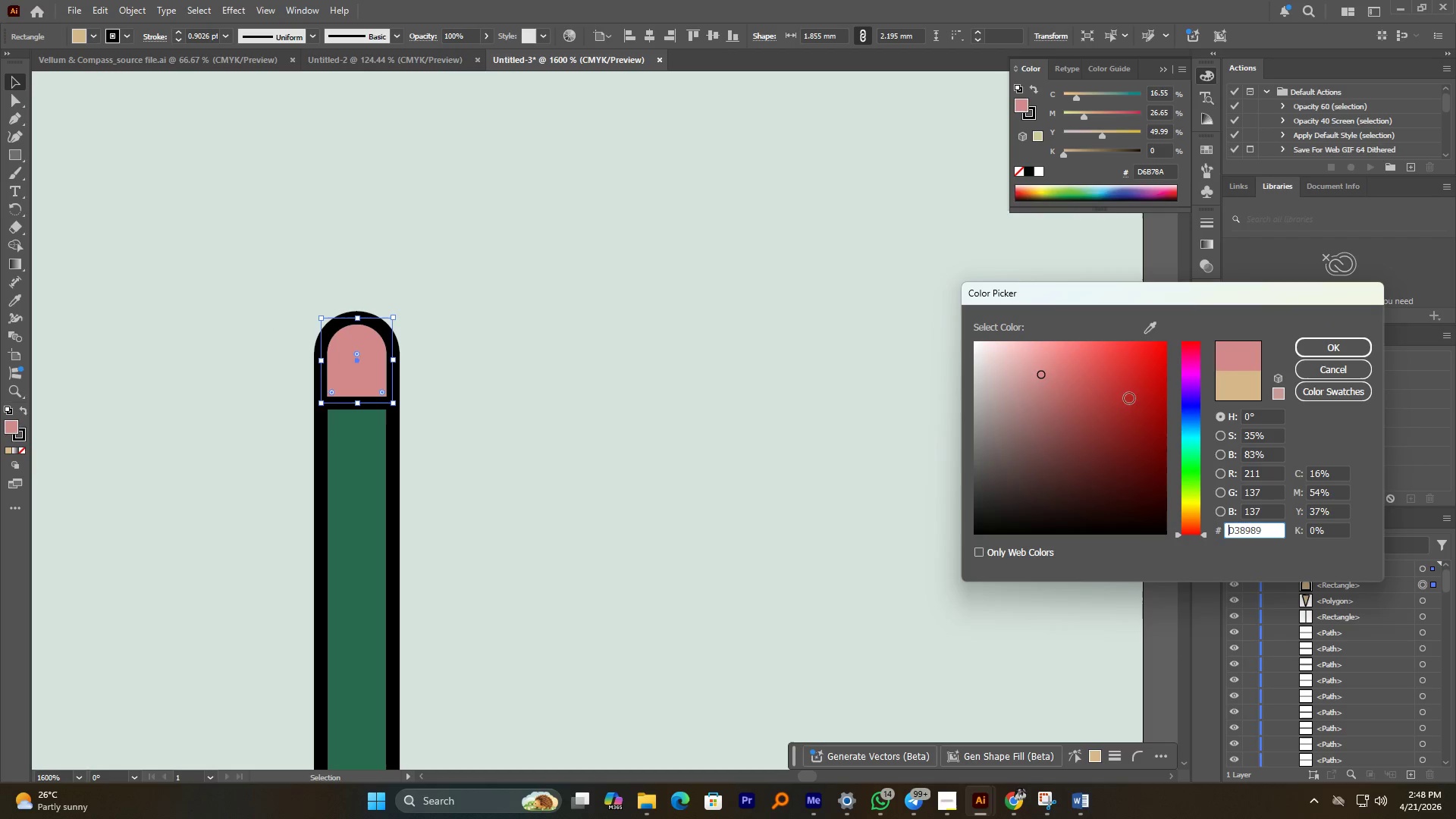 
left_click([1122, 406])
 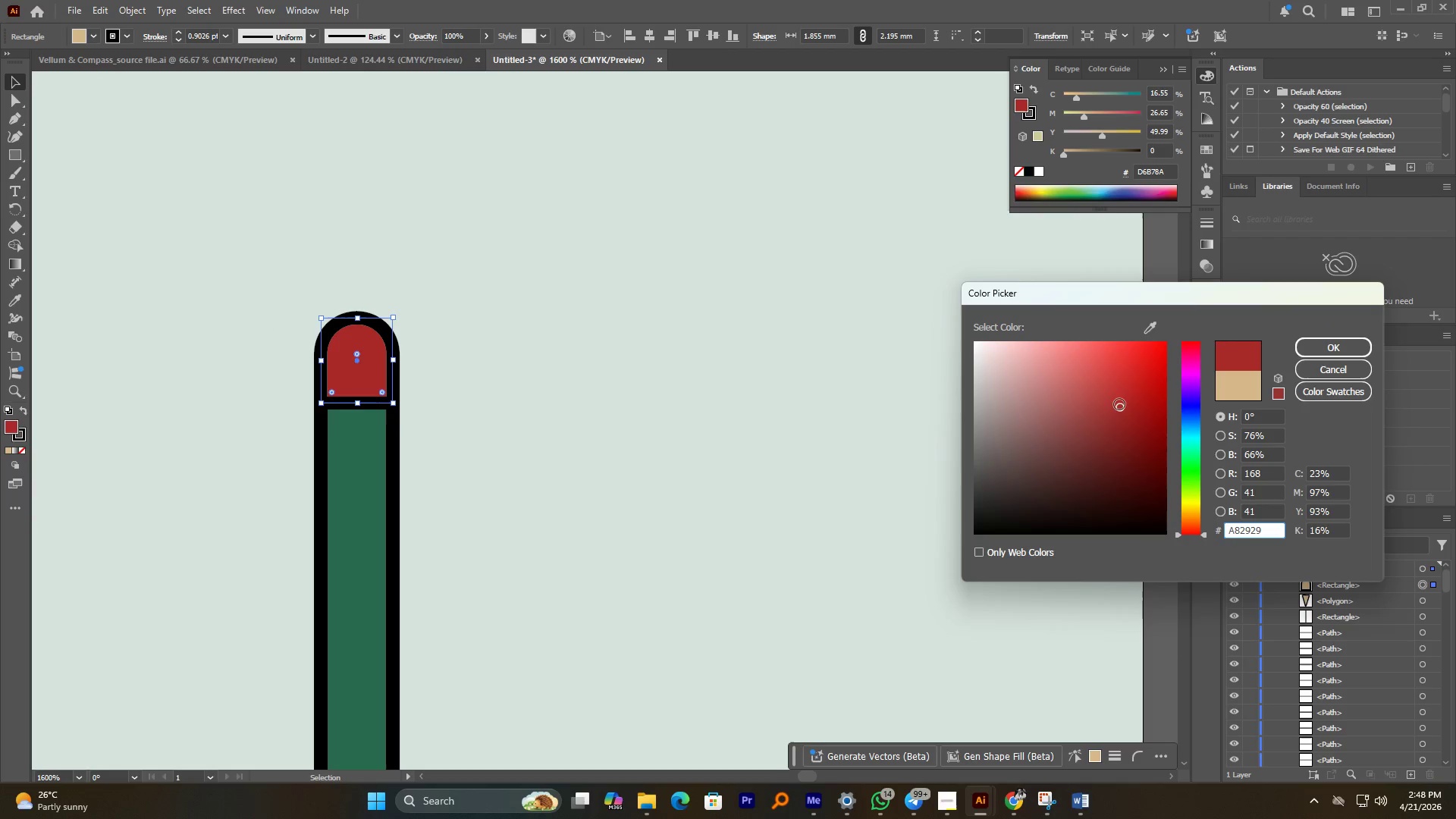 
left_click([1077, 381])
 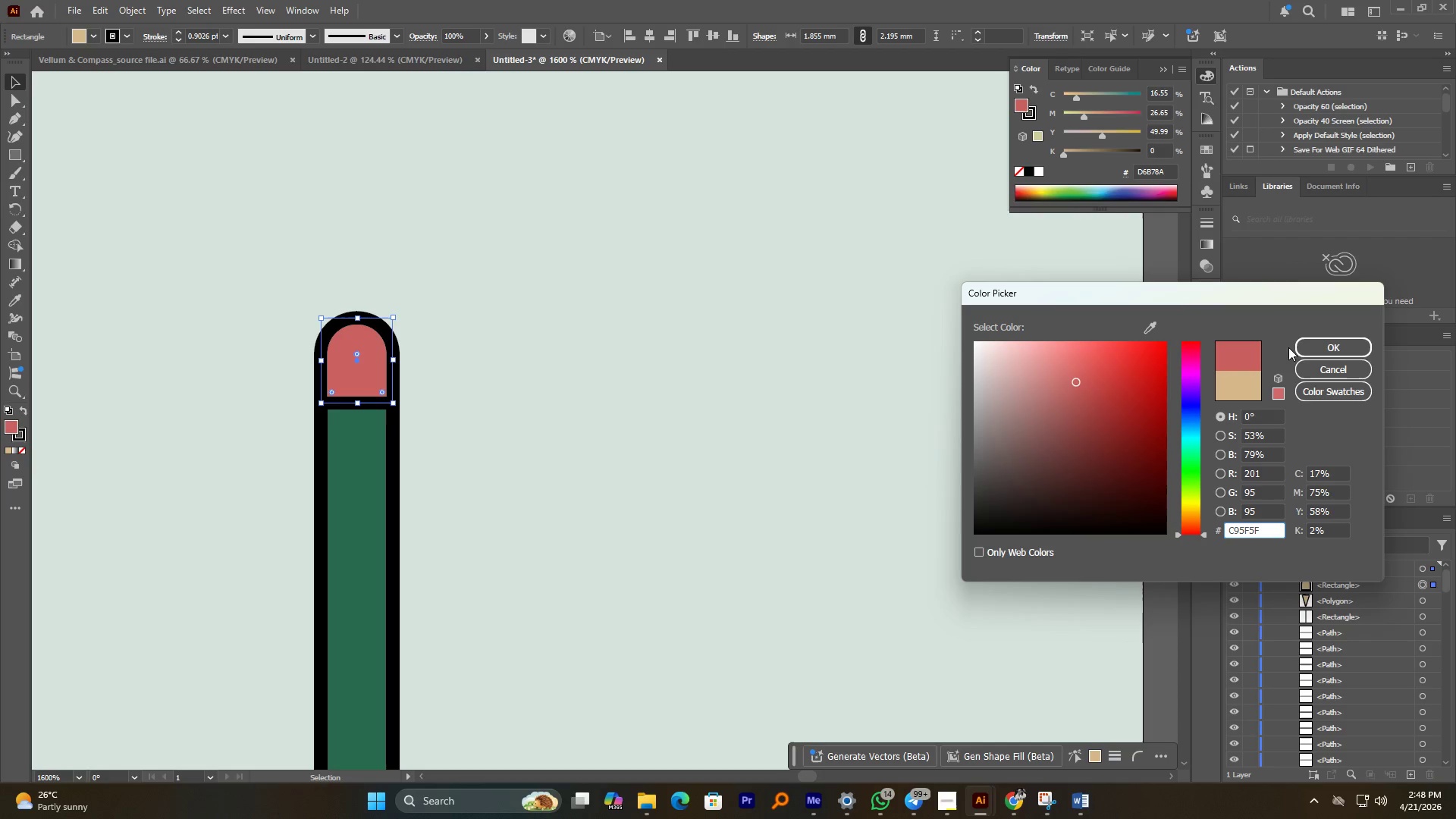 
left_click([1319, 347])
 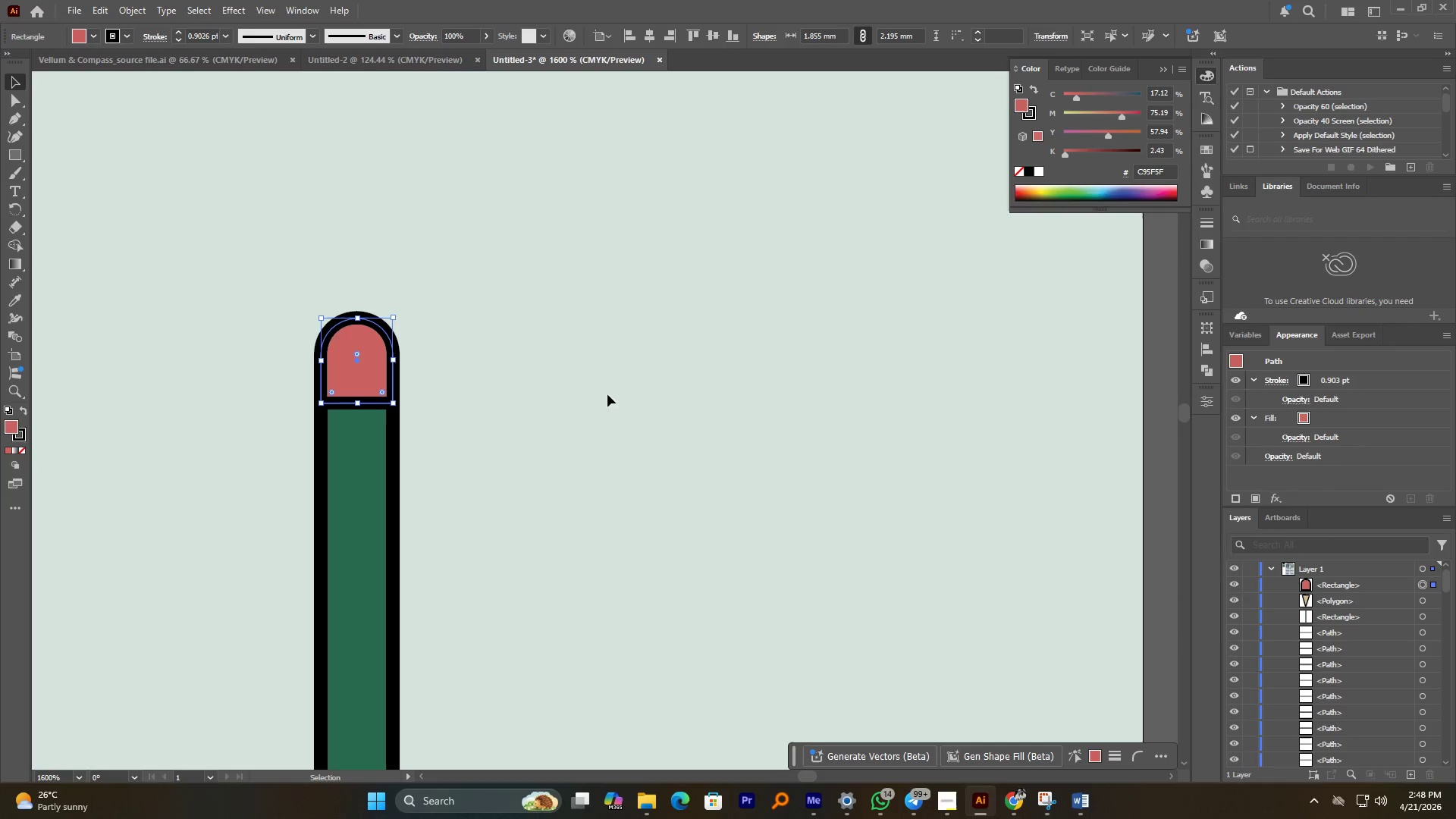 
left_click([585, 387])
 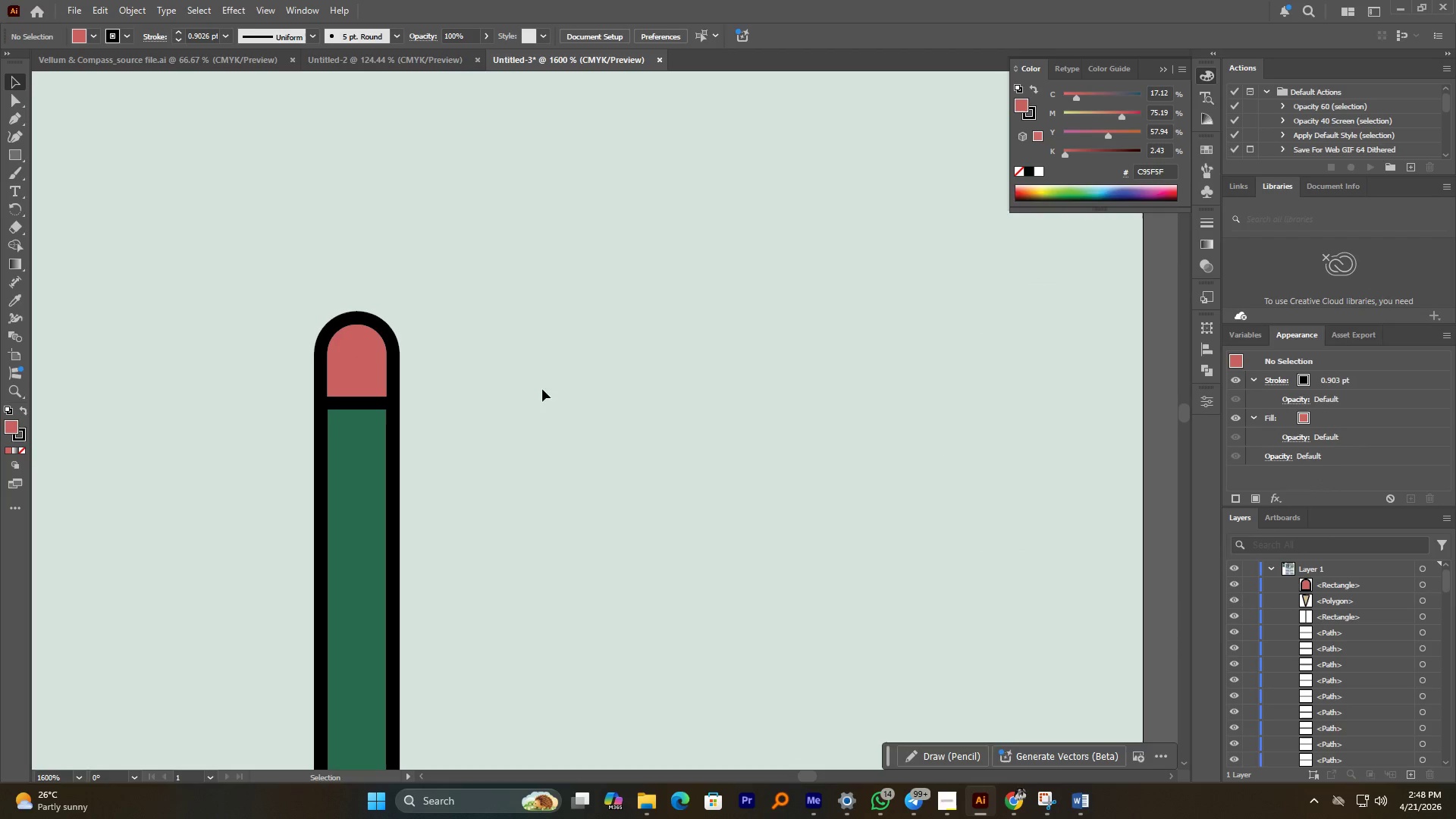 
hold_key(key=AltLeft, duration=2.33)
scroll: coordinate [369, 392], scroll_direction: up, amount: 3.0
 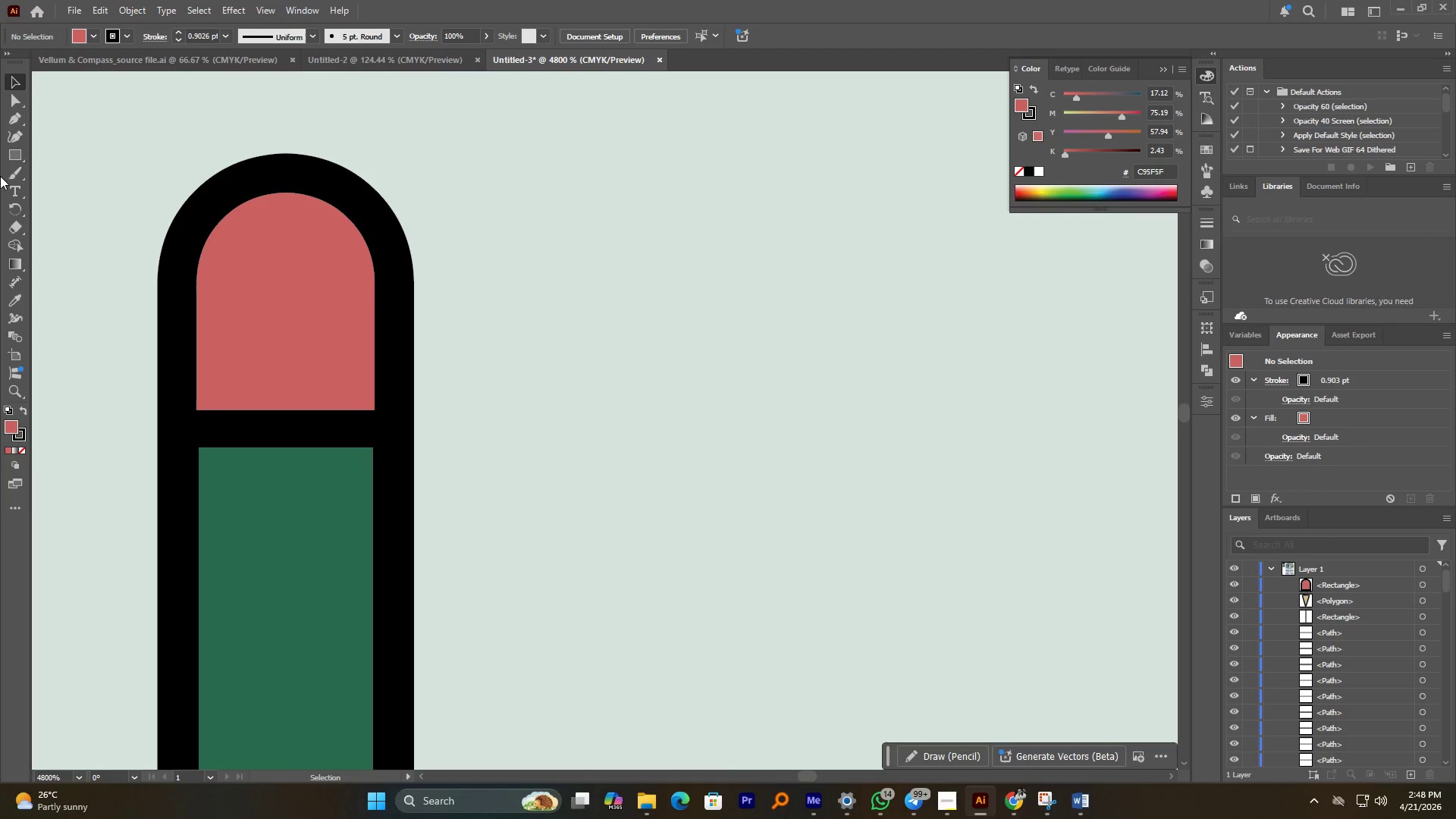 
left_click([17, 162])
 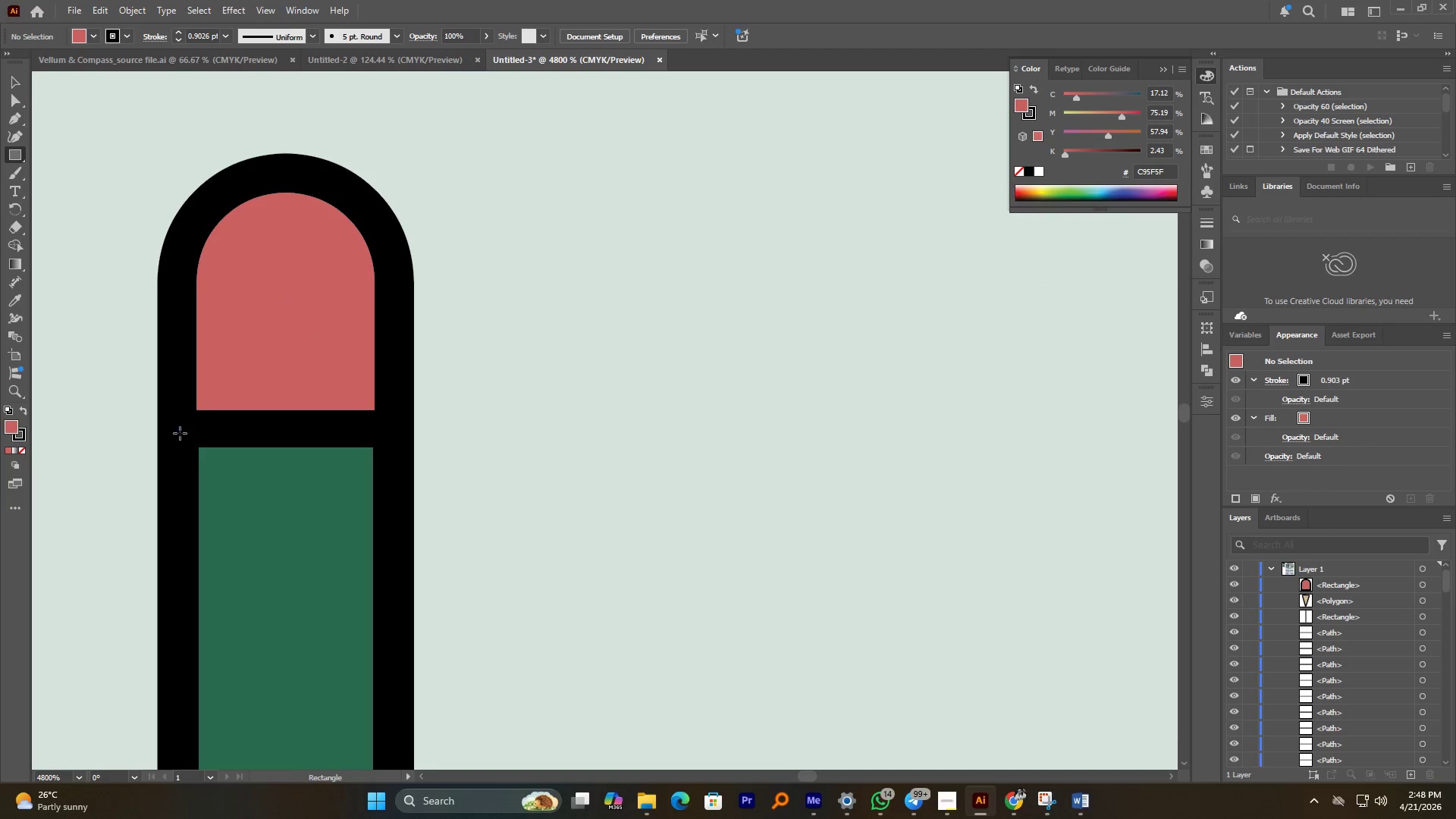 
left_click_drag(start_coordinate=[177, 436], to_coordinate=[385, 484])
 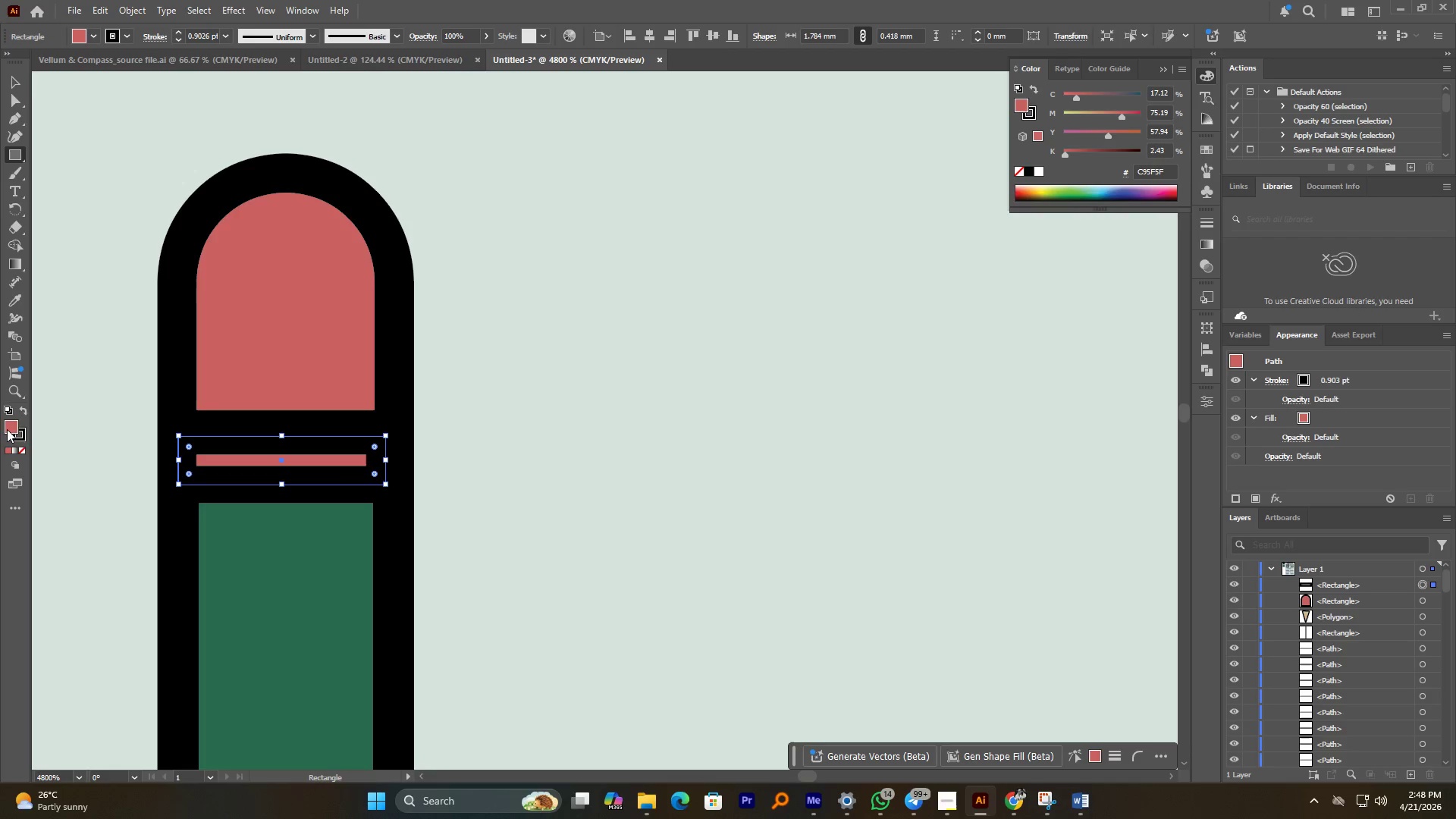 
double_click([8, 427])
 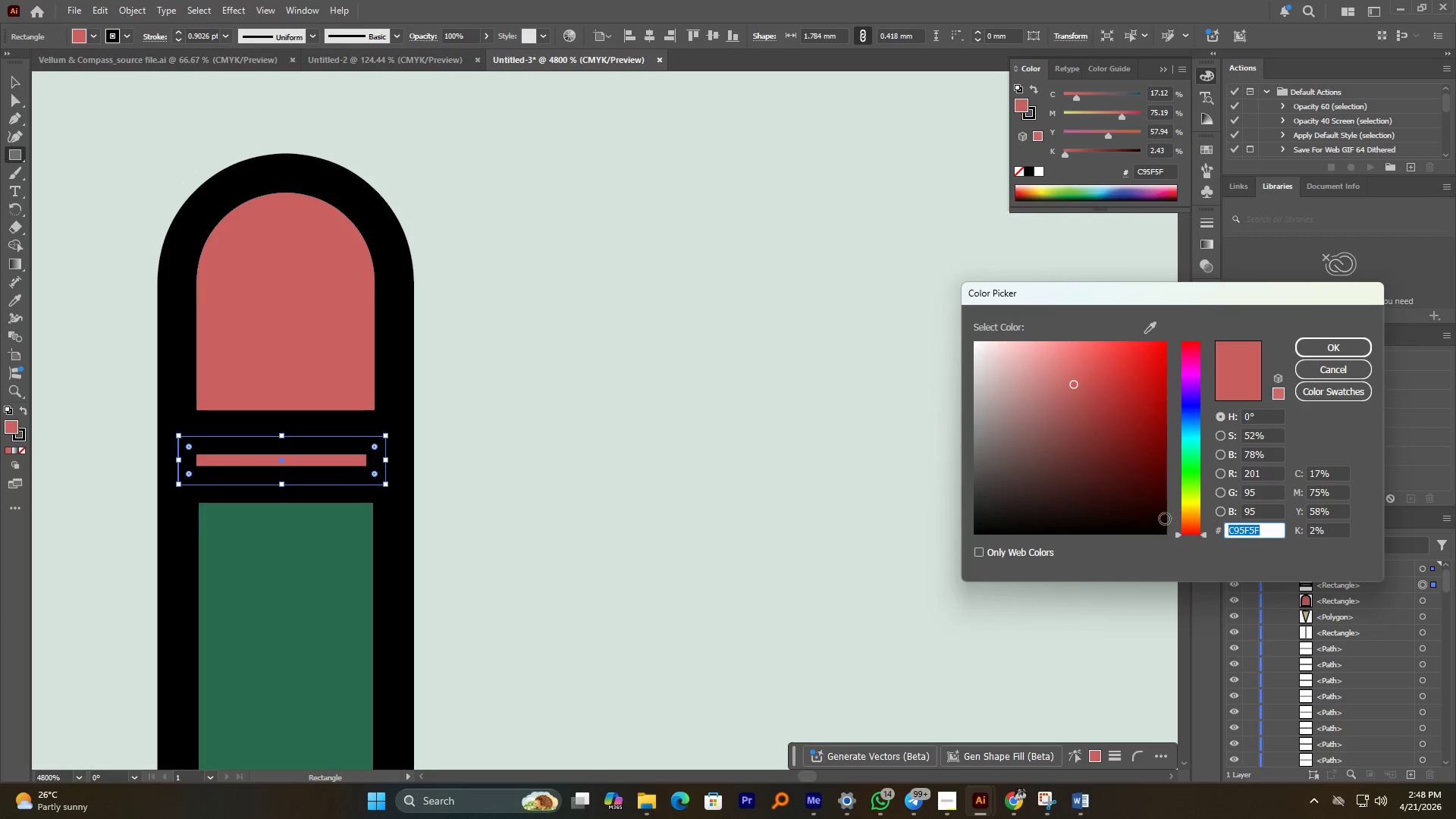 
left_click_drag(start_coordinate=[1188, 519], to_coordinate=[1188, 511])
 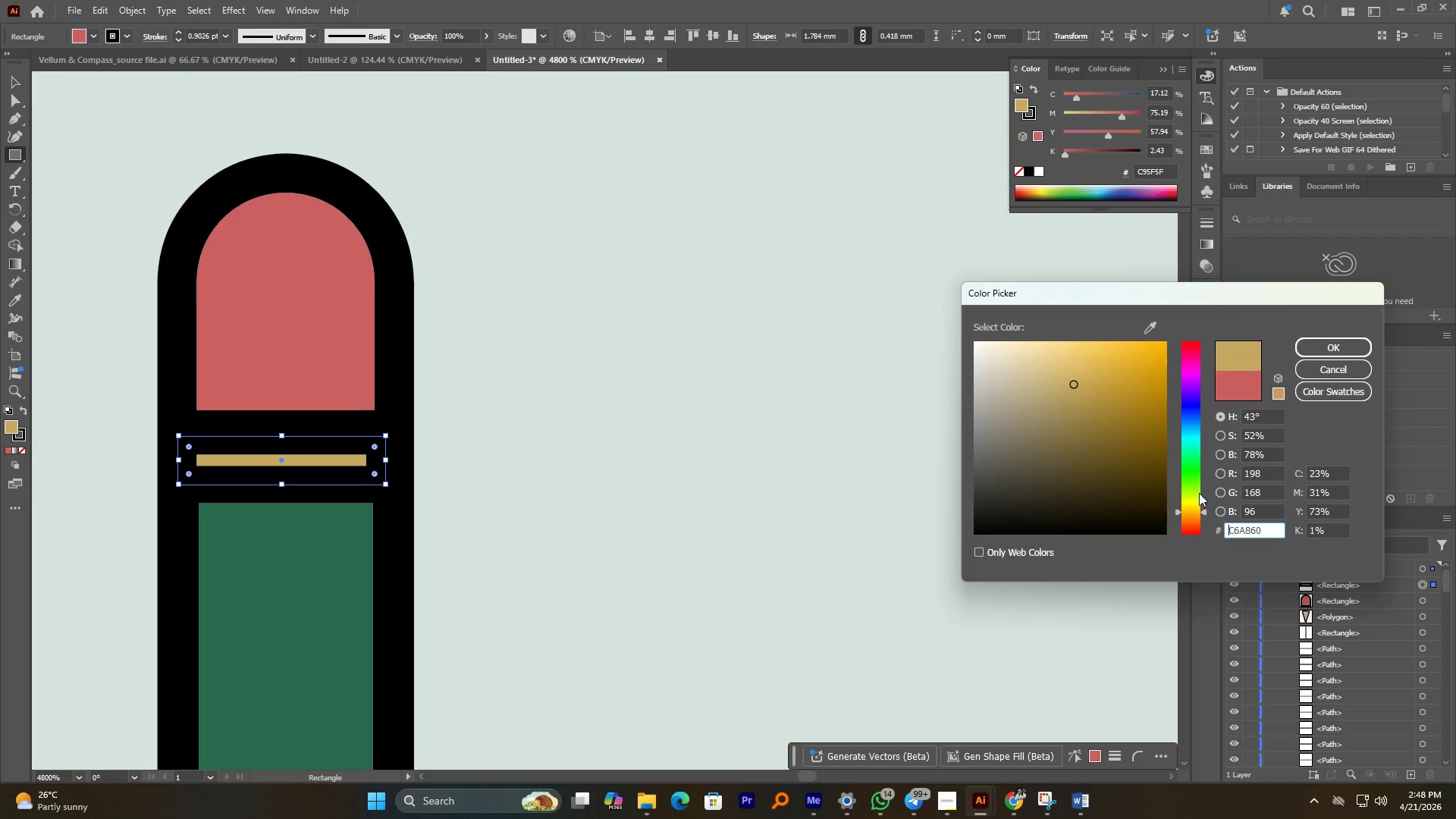 
left_click_drag(start_coordinate=[1194, 505], to_coordinate=[1196, 516])
 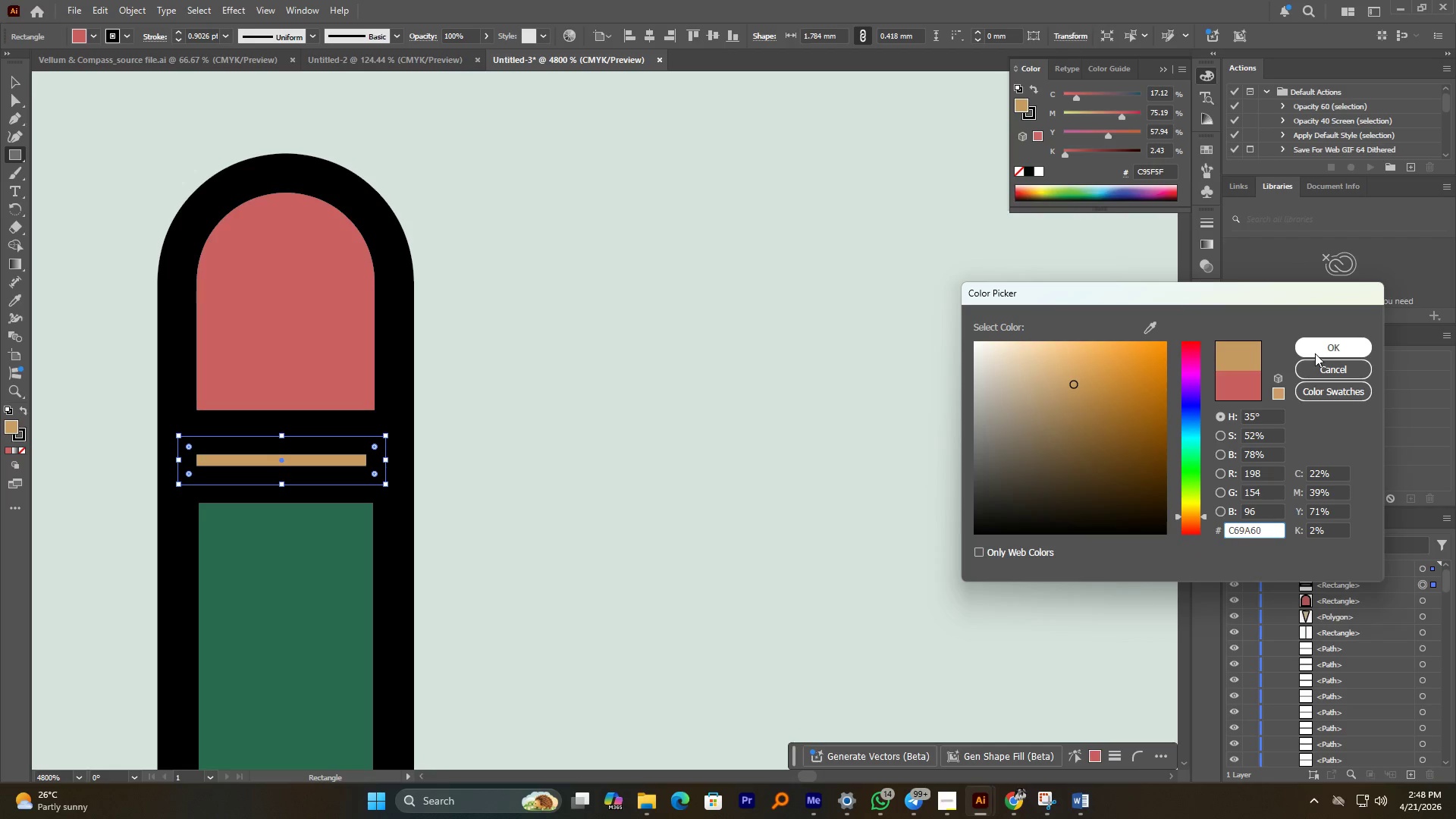 
left_click([1323, 347])
 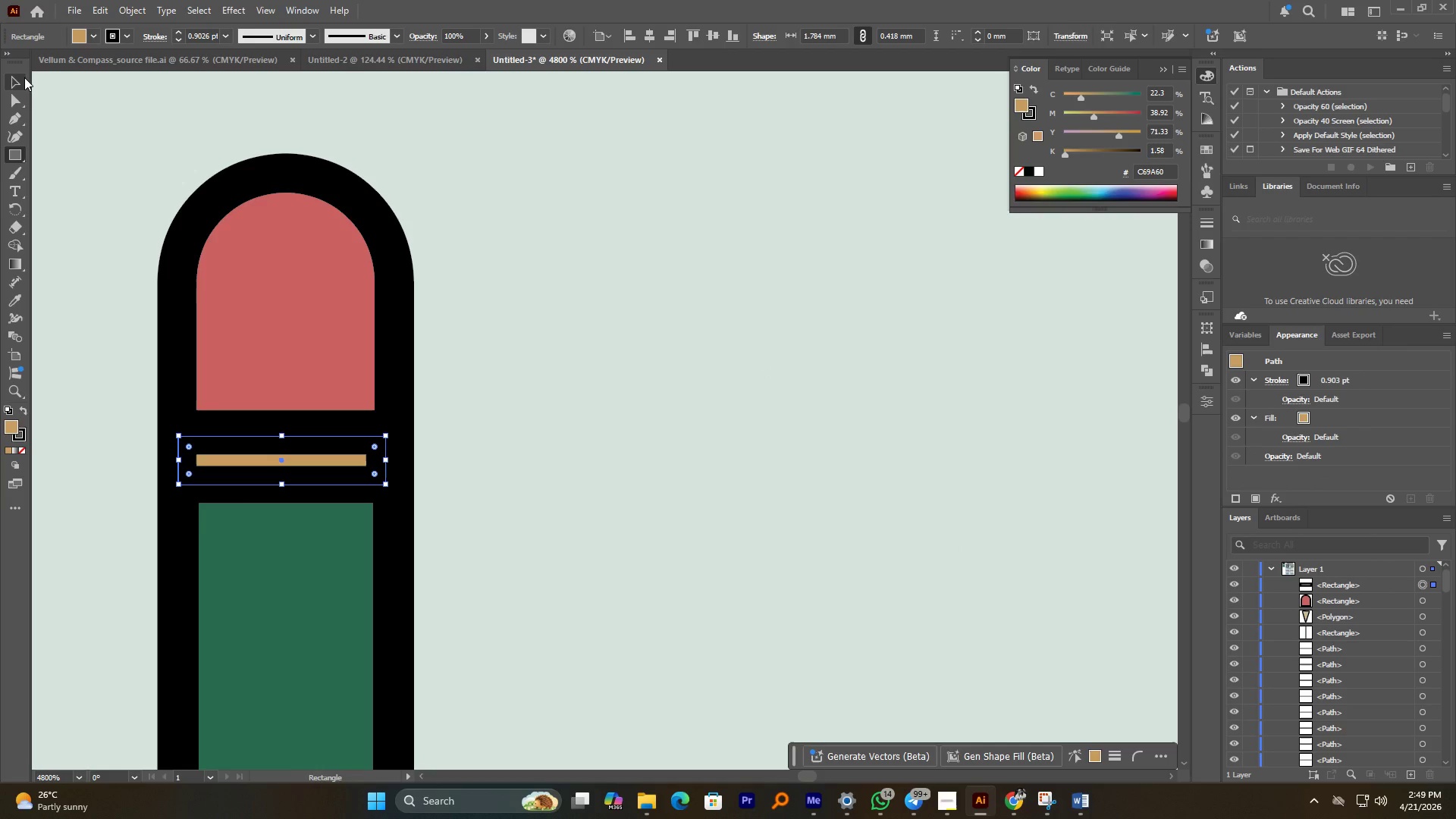 
double_click([14, 77])
 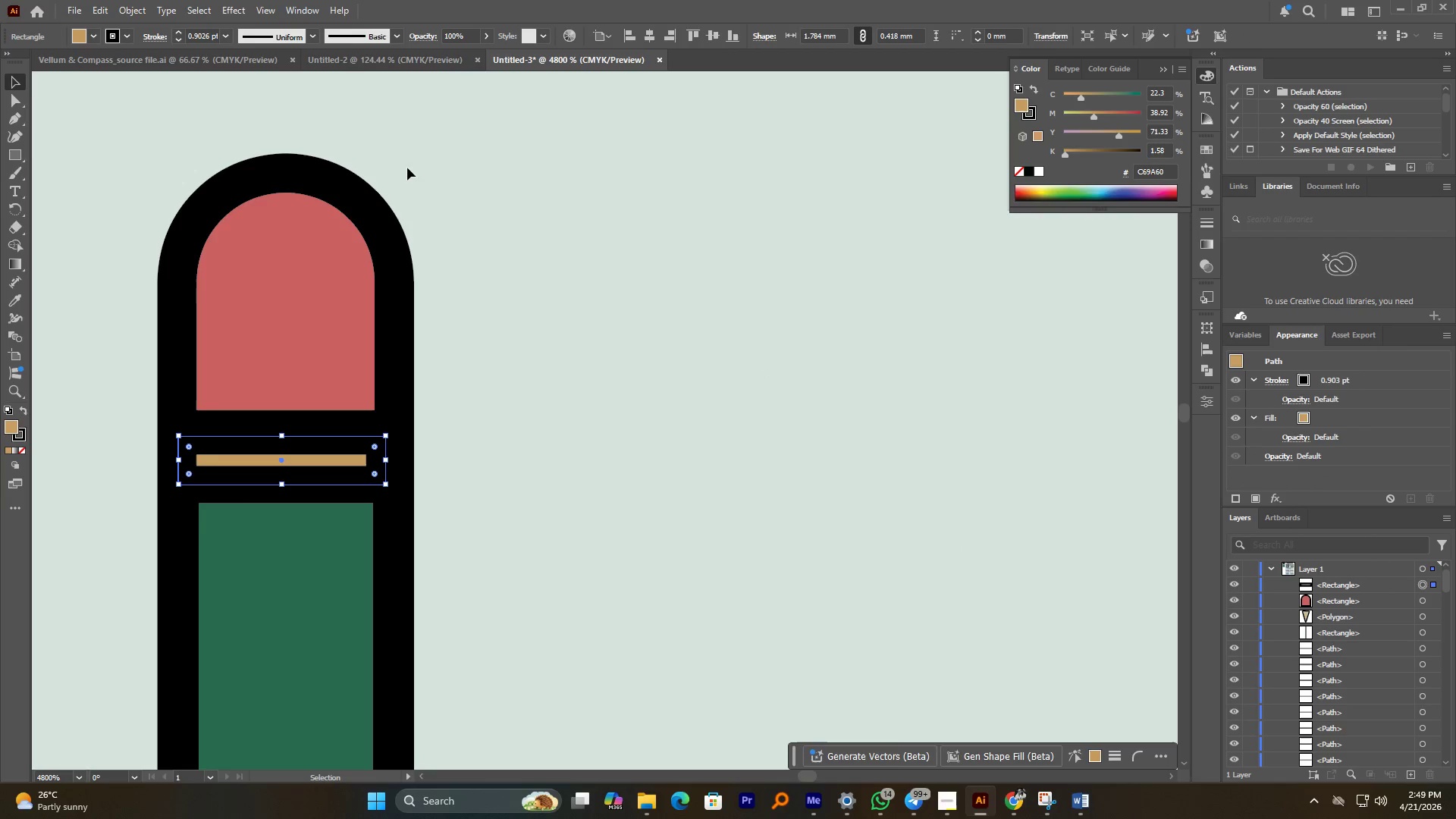 
triple_click([407, 168])
 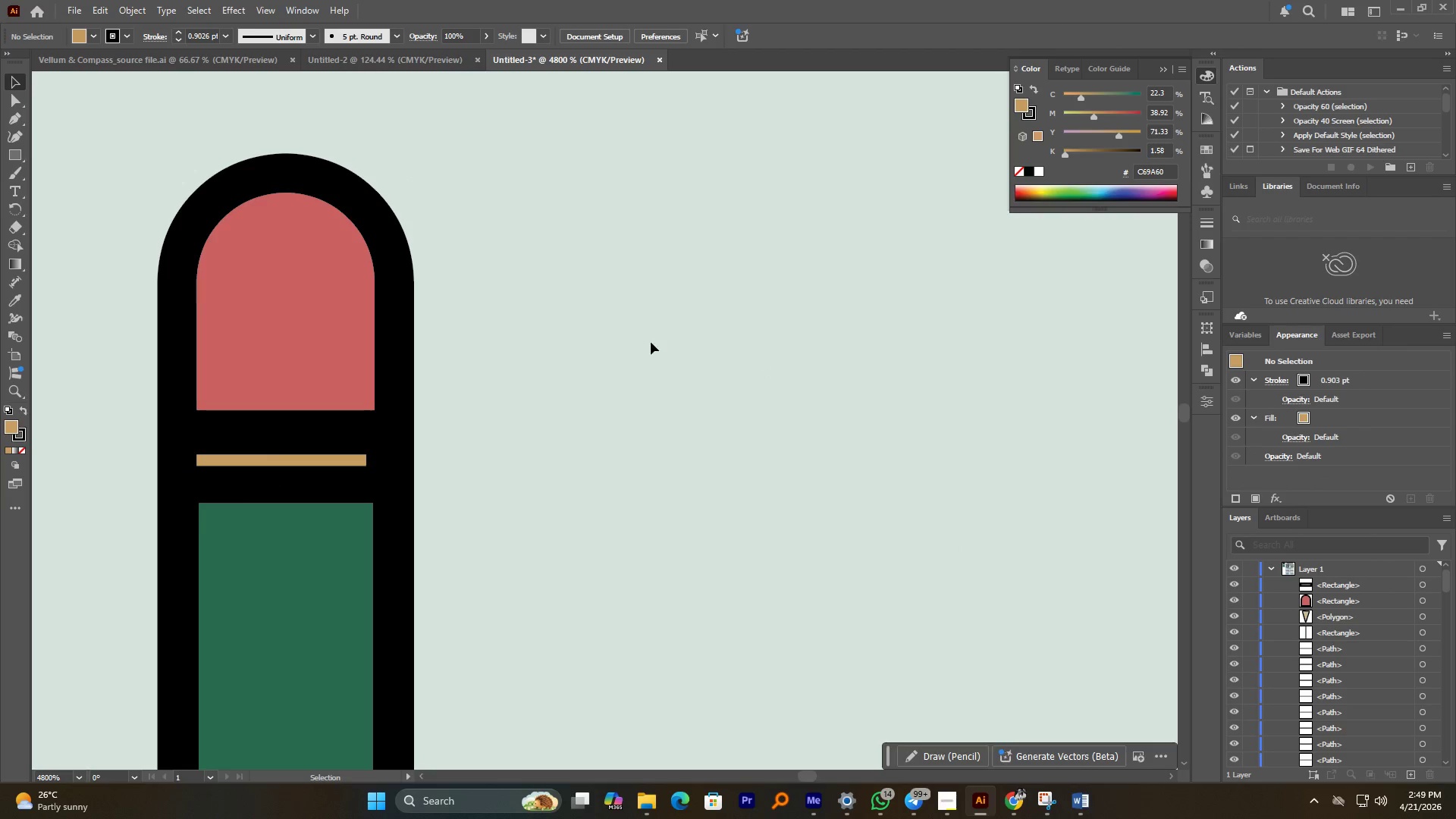 
hold_key(key=AltLeft, duration=2.55)
scroll: coordinate [661, 256], scroll_direction: down, amount: 6.0
 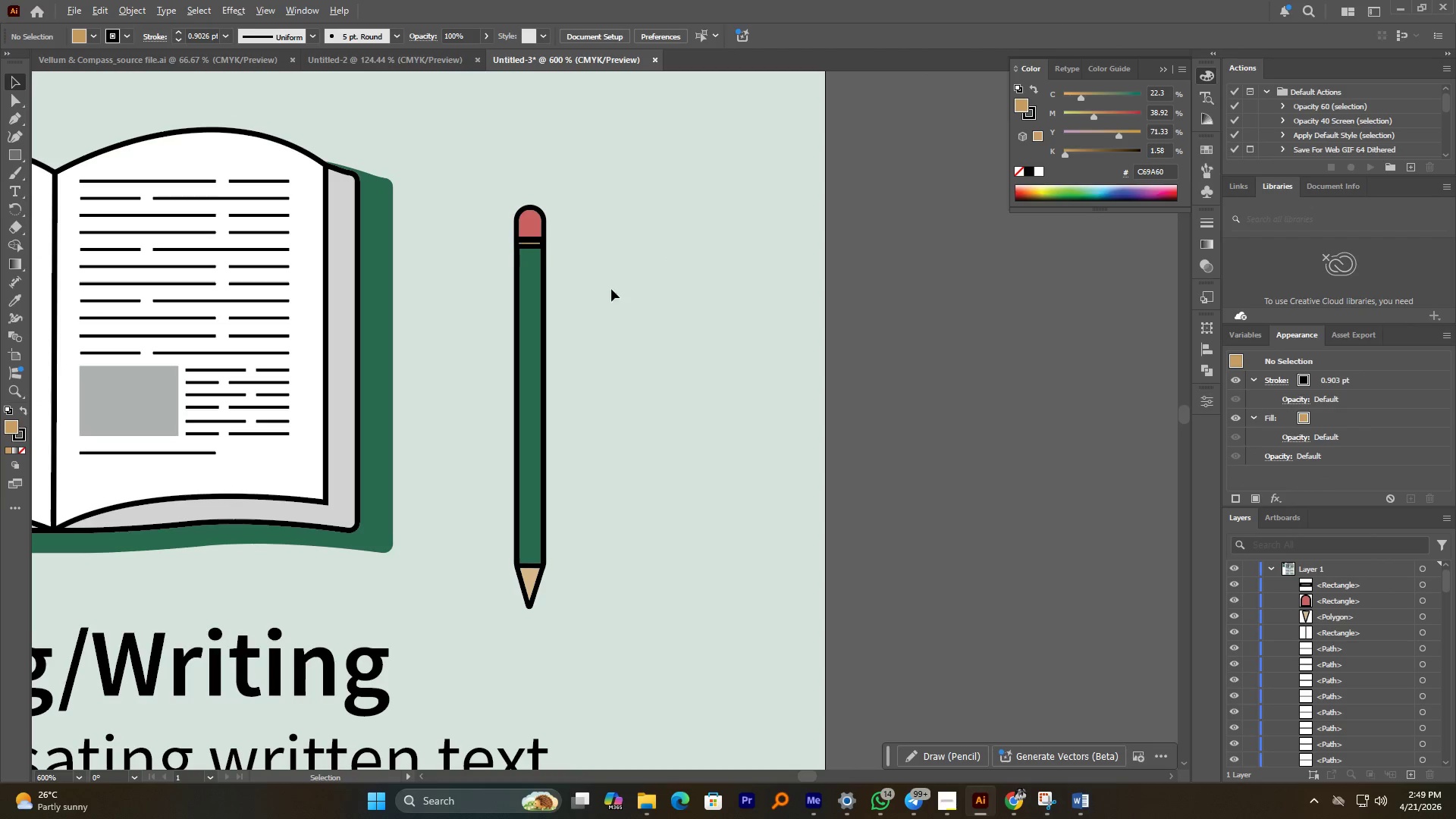 
left_click_drag(start_coordinate=[494, 200], to_coordinate=[604, 613])
 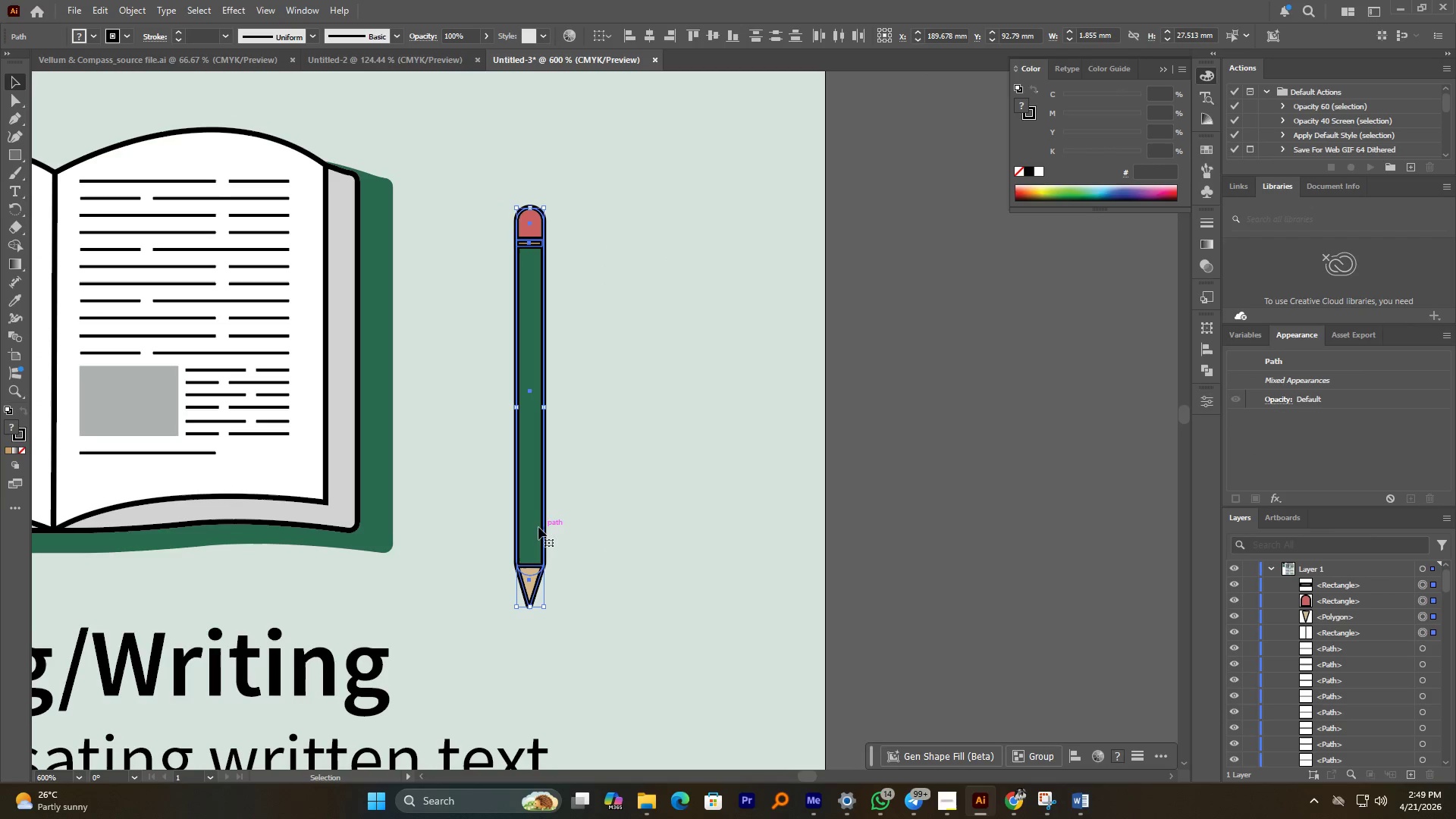 
right_click([533, 527])
 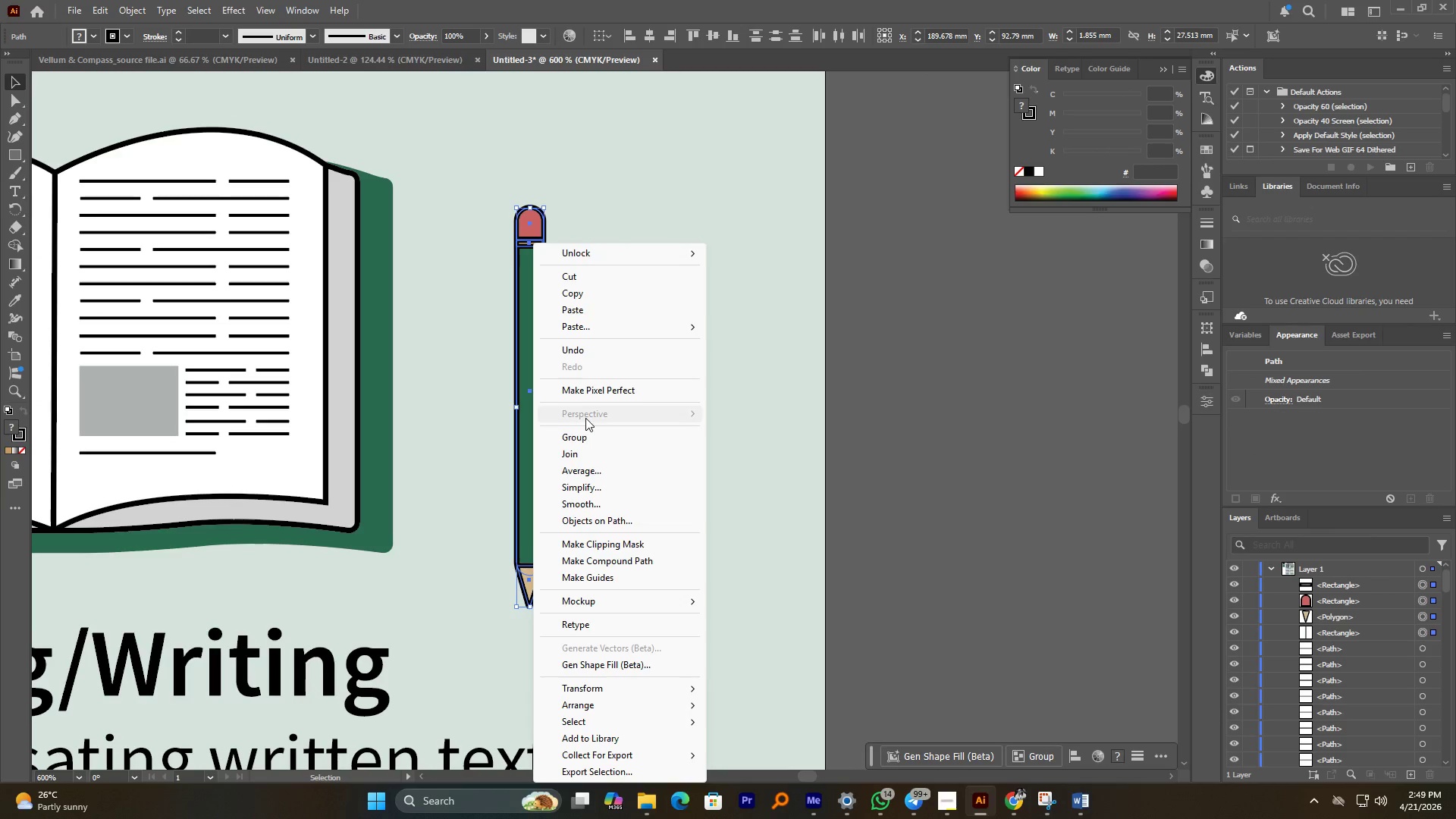 
left_click([575, 438])
 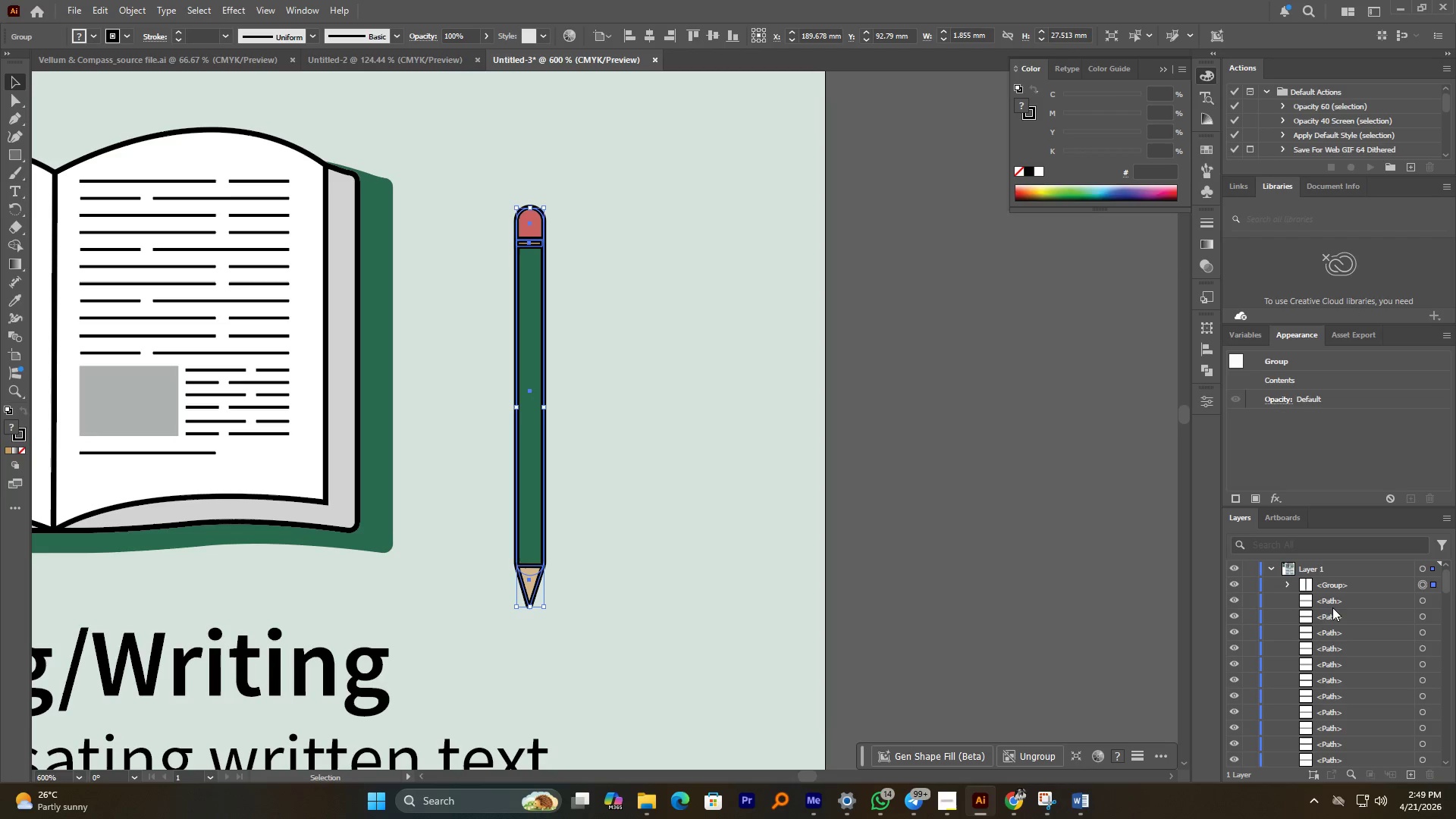 
double_click([1329, 588])
 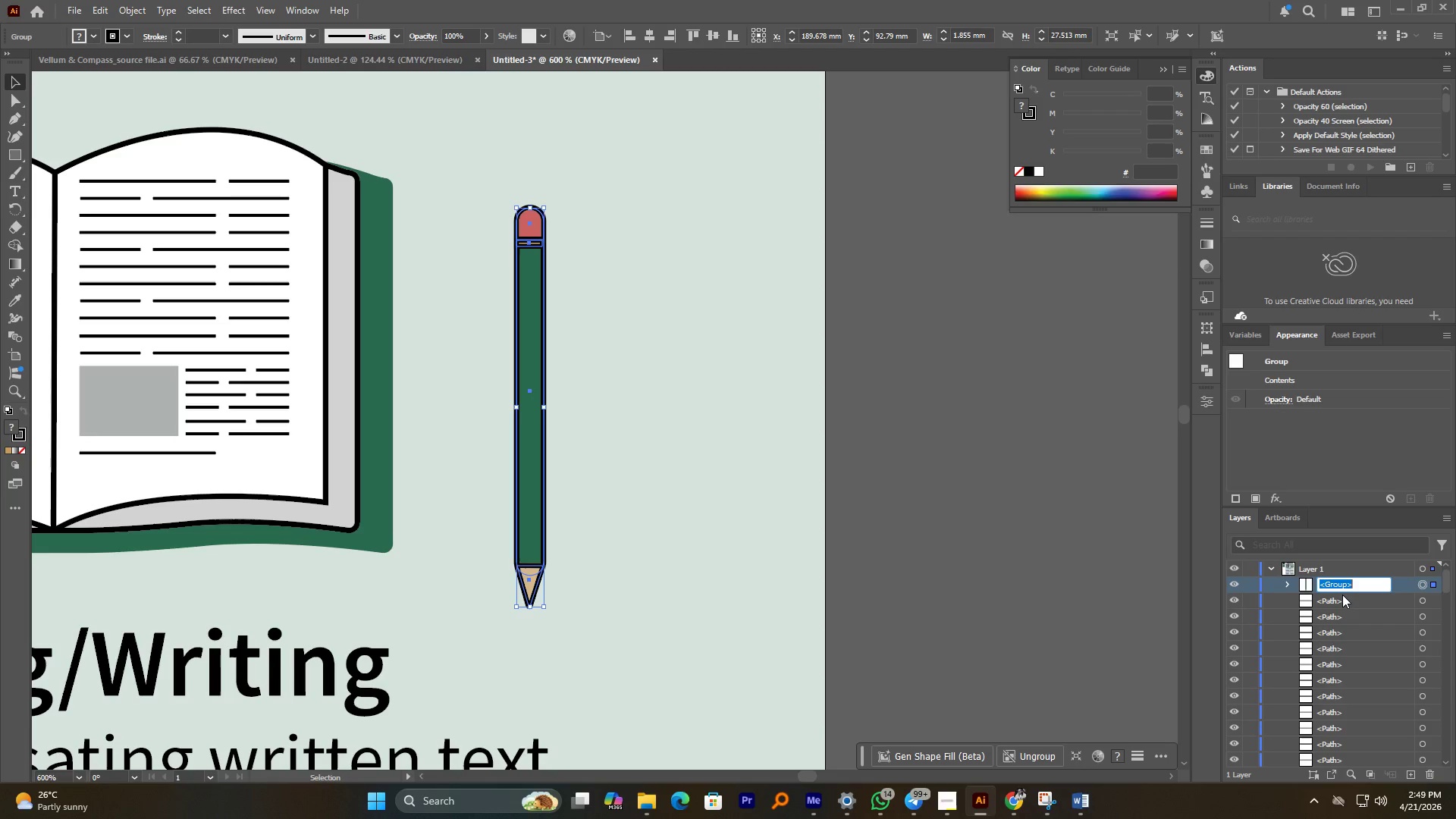 
type(Pevil)
key(Backspace)
key(Backspace)
key(Backspace)
type(cile_icon)
 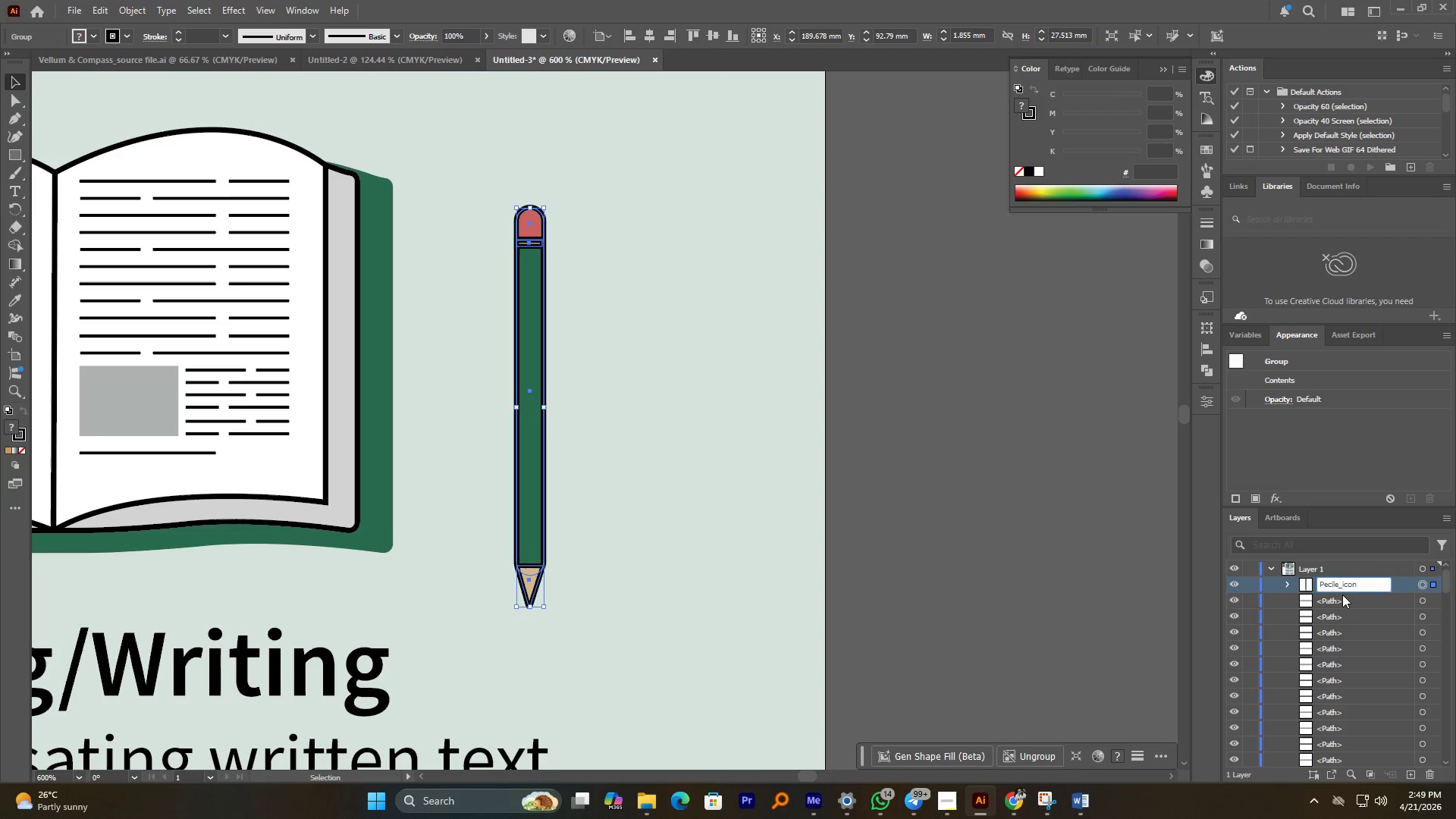 
 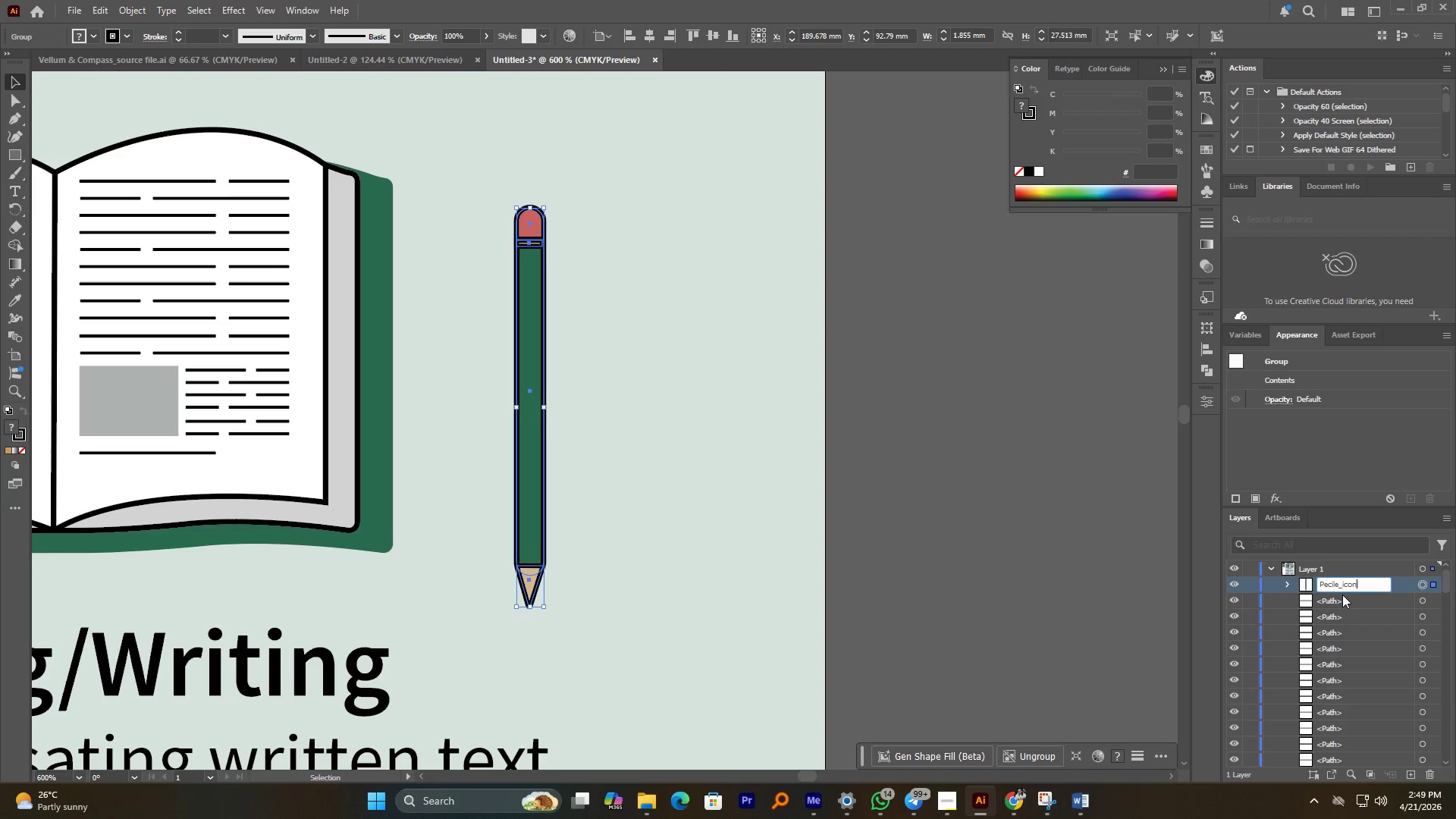 
key(Enter)
 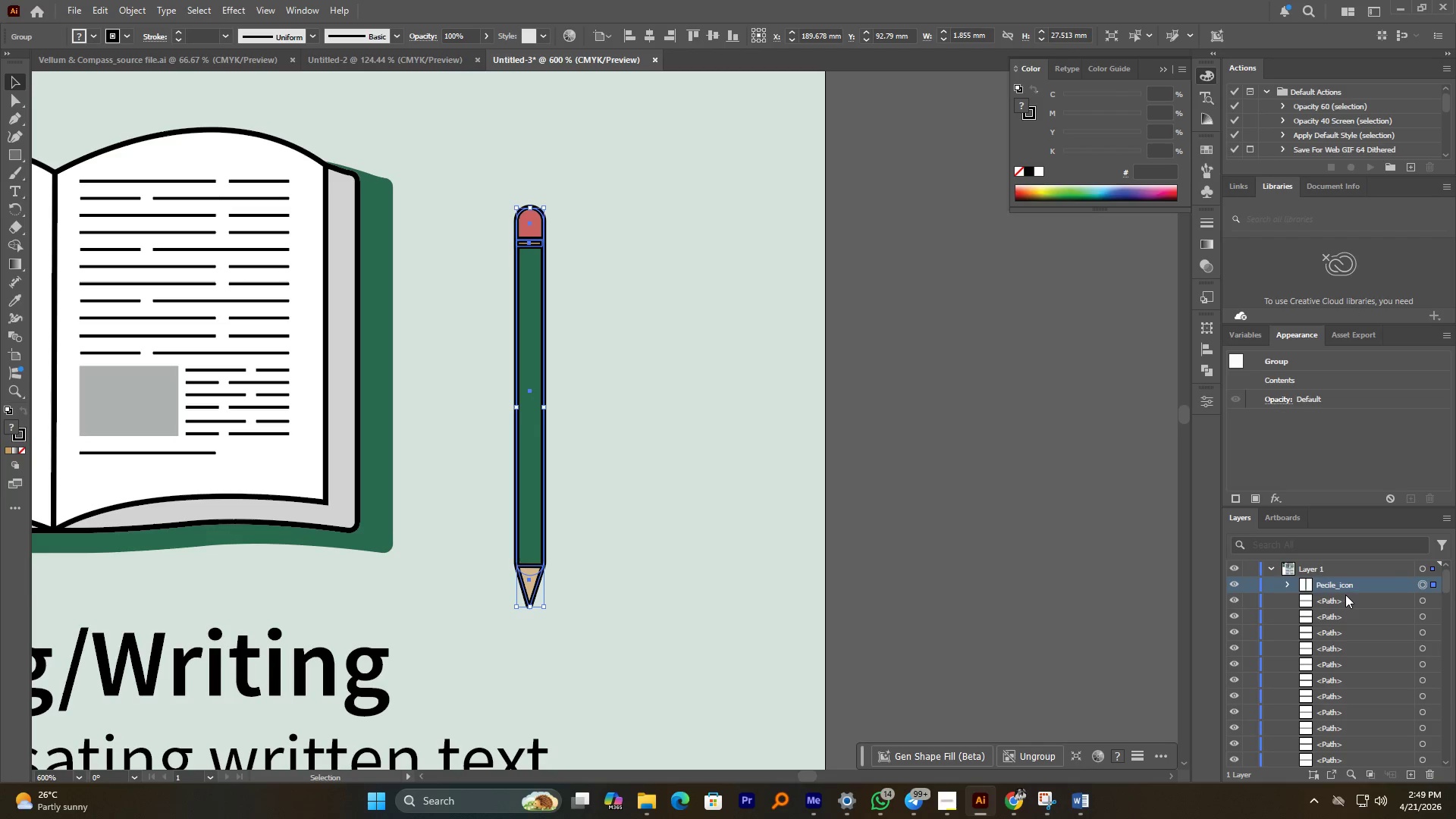 
hold_key(key=AltLeft, duration=0.84)
scroll: coordinate [519, 510], scroll_direction: down, amount: 3.0
 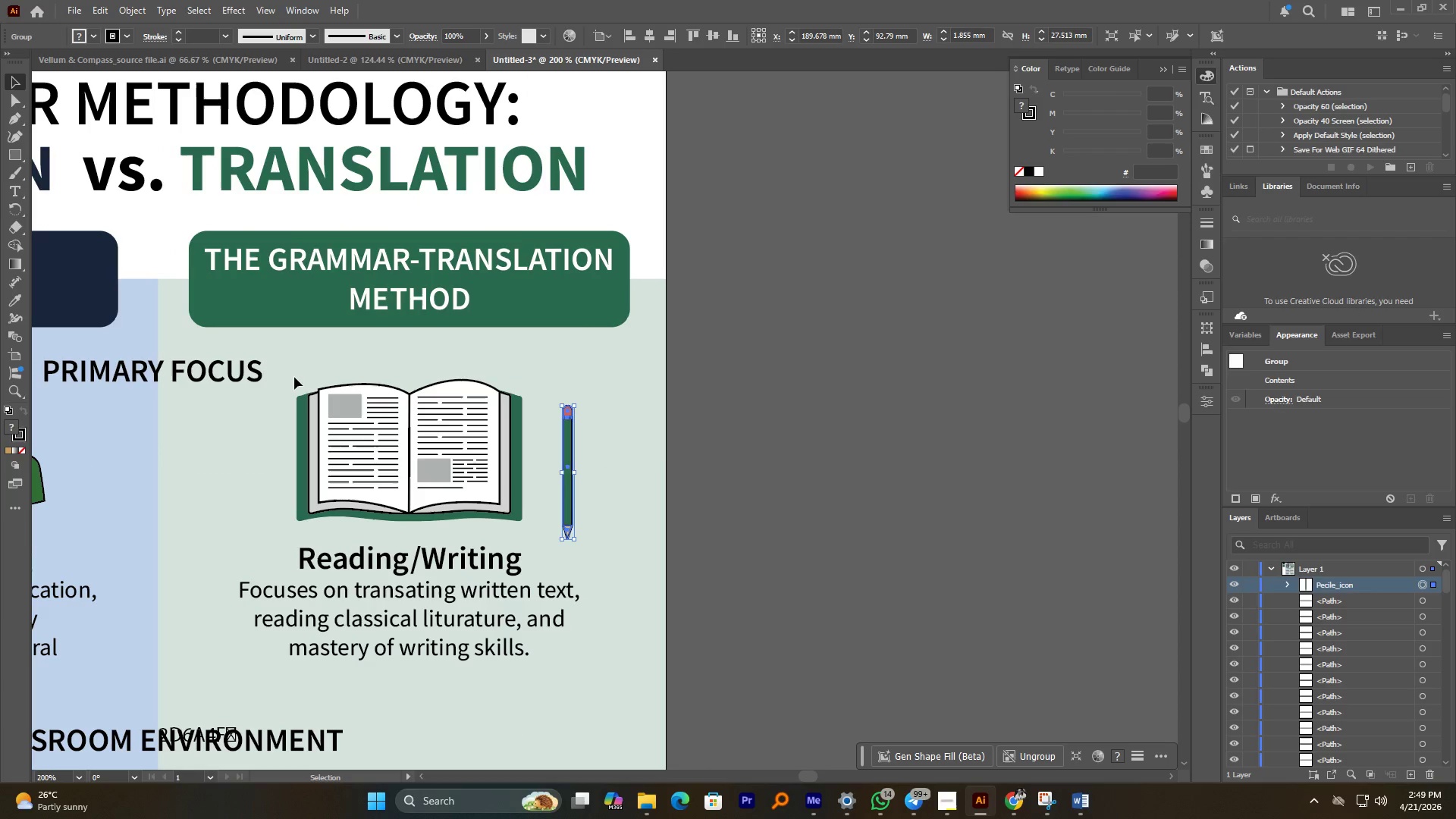 
left_click_drag(start_coordinate=[295, 374], to_coordinate=[515, 525])
 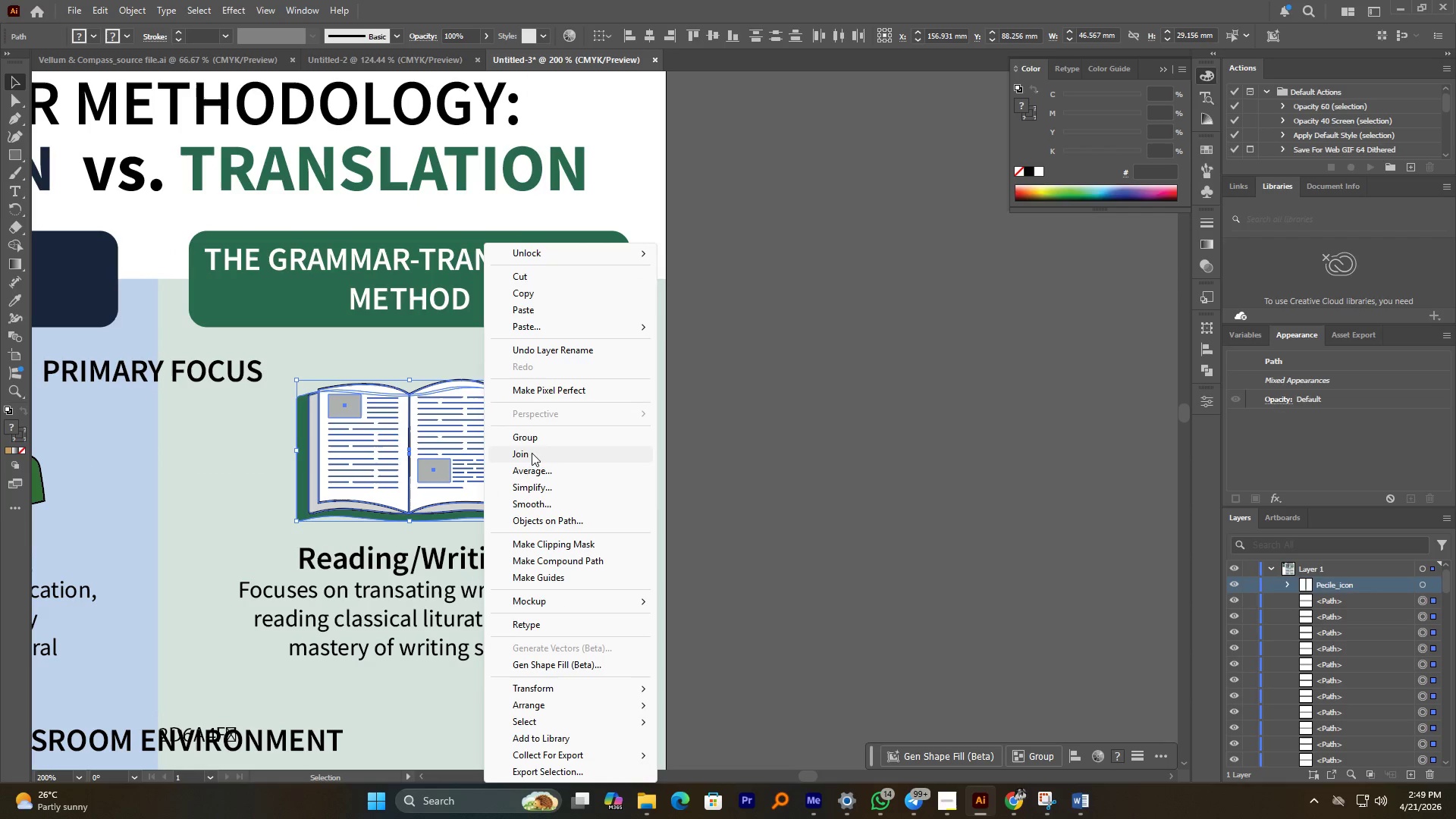 
left_click([533, 443])
 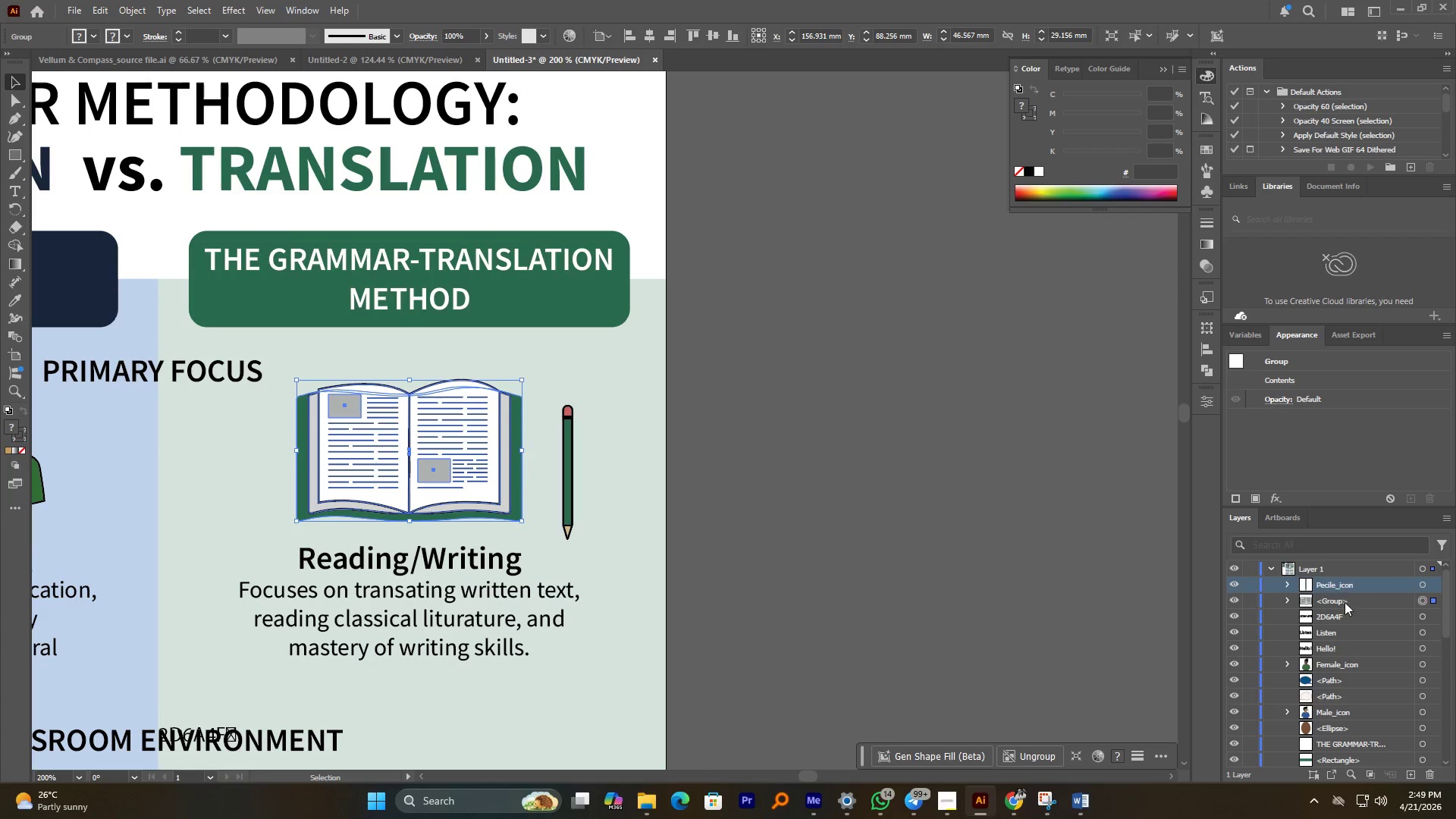 
double_click([1340, 601])
 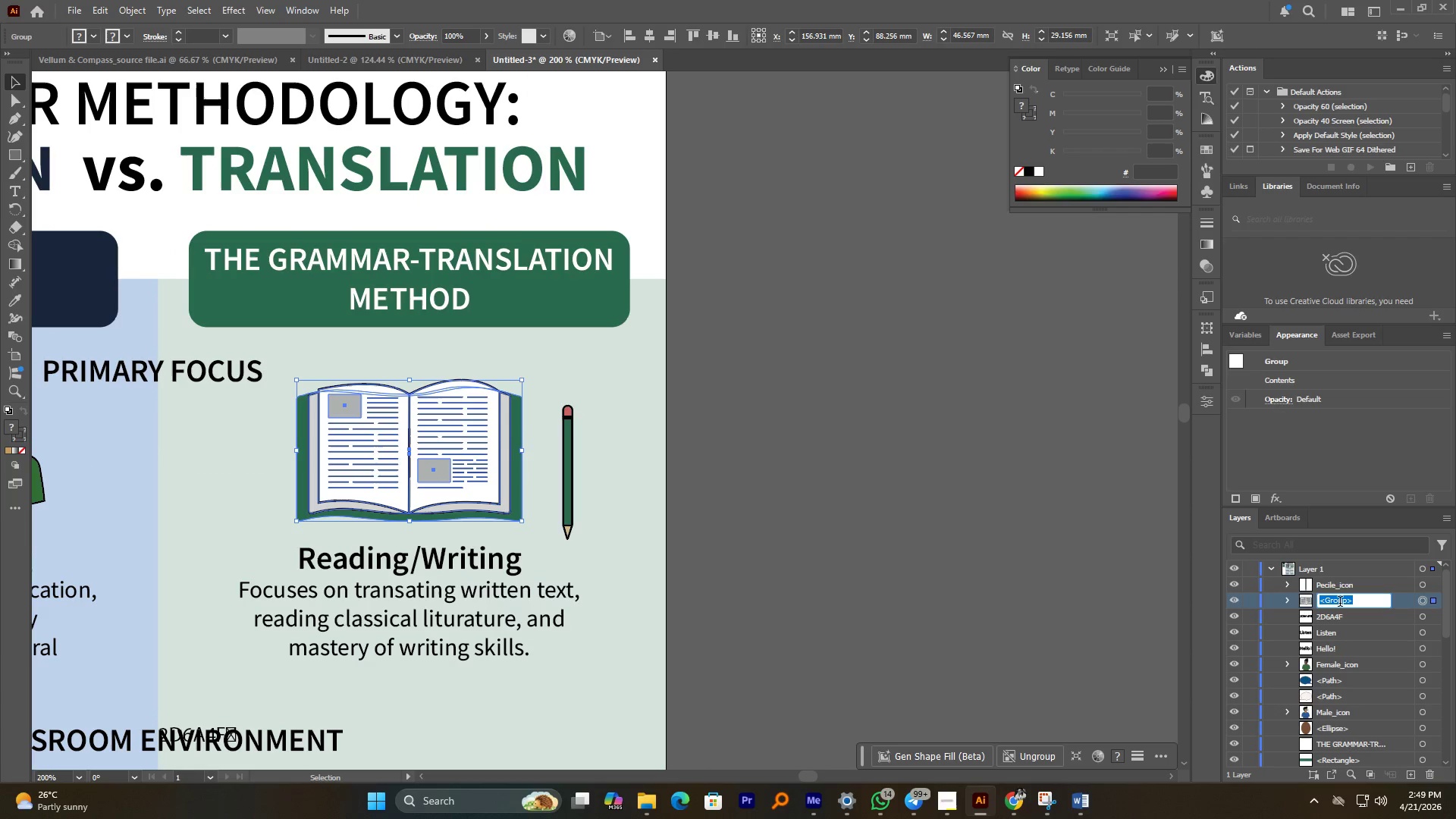 
type(Book_I)
key(Backspace)
type(icon)
 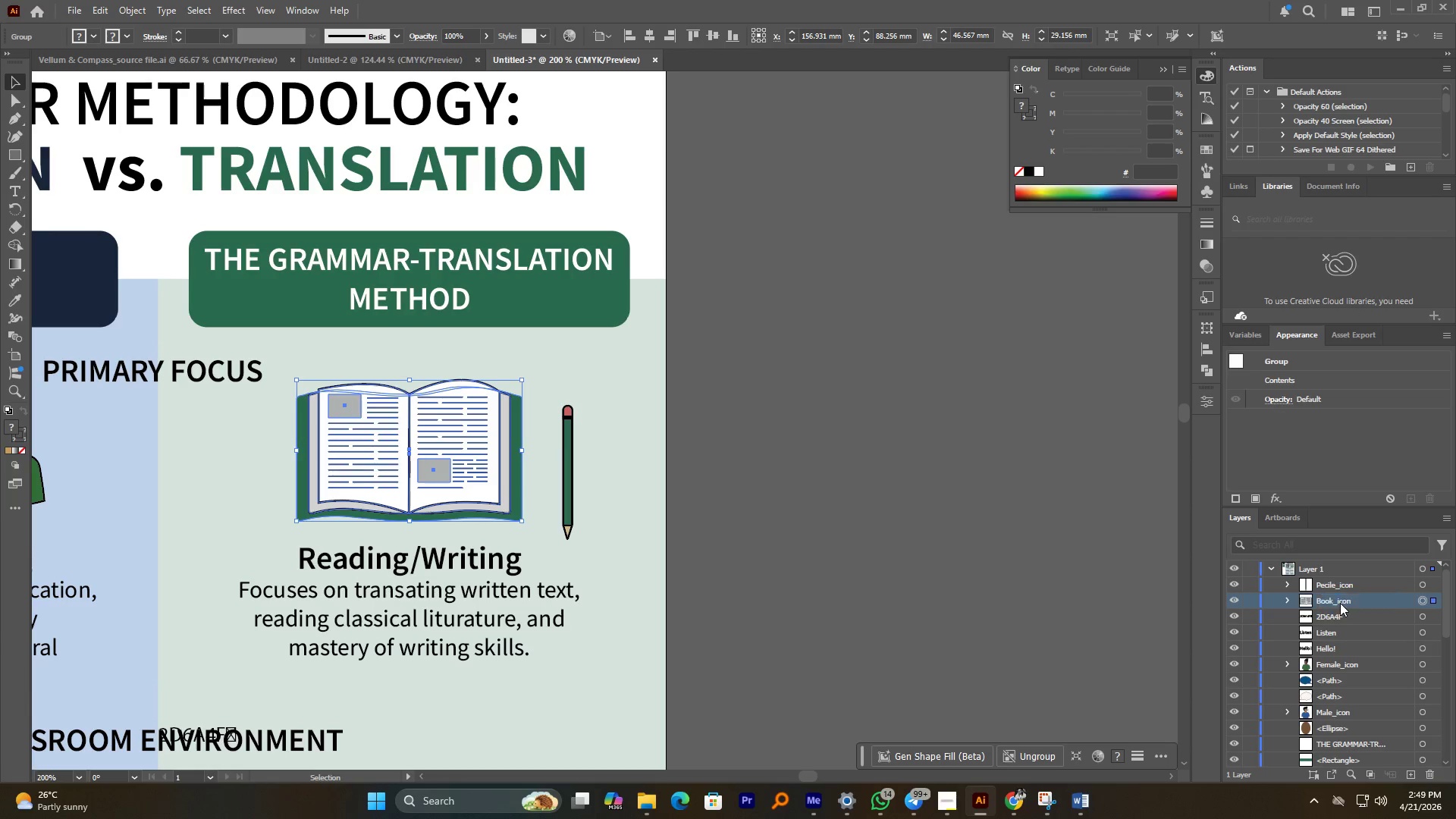 
 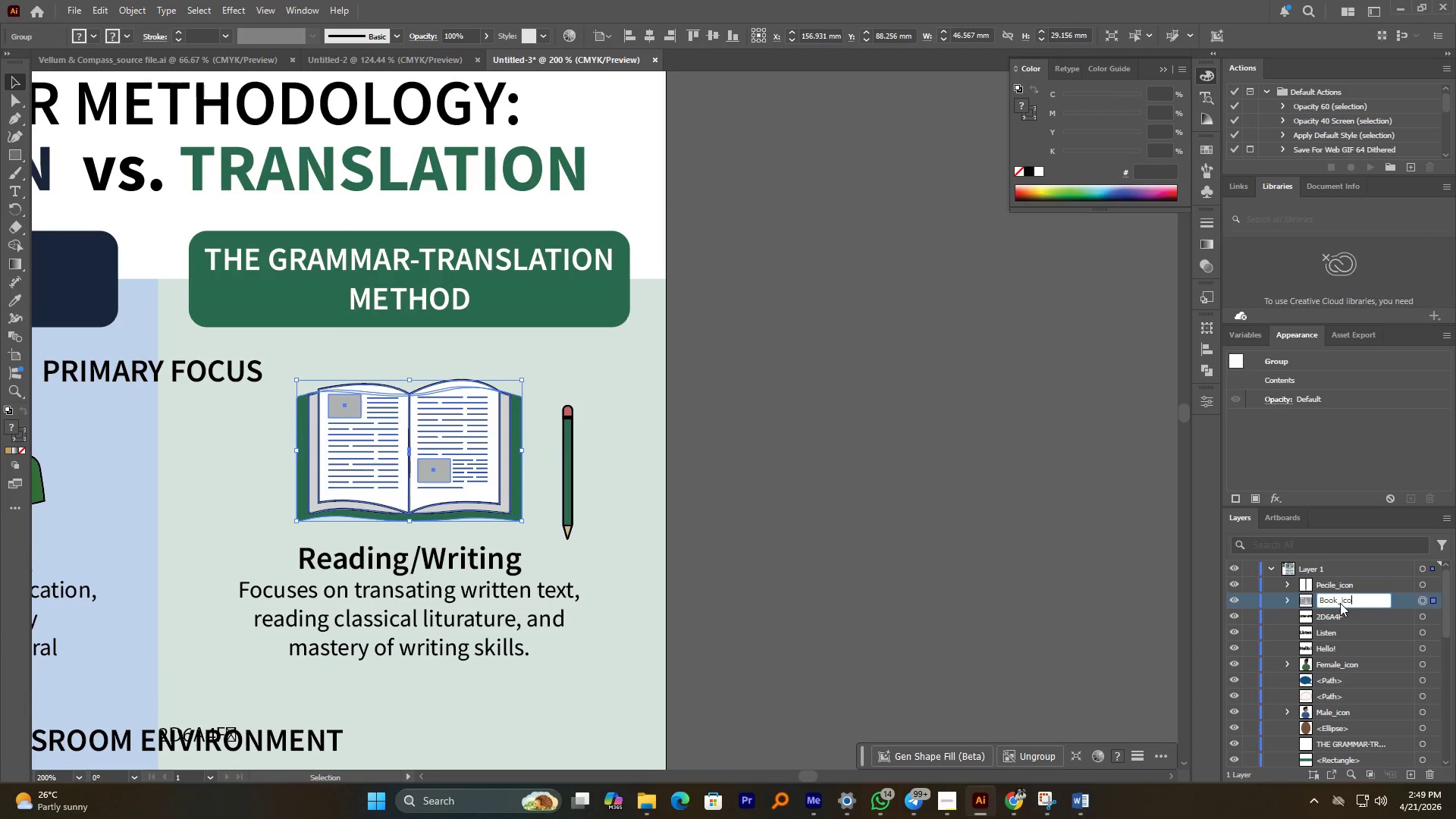 
key(Enter)
 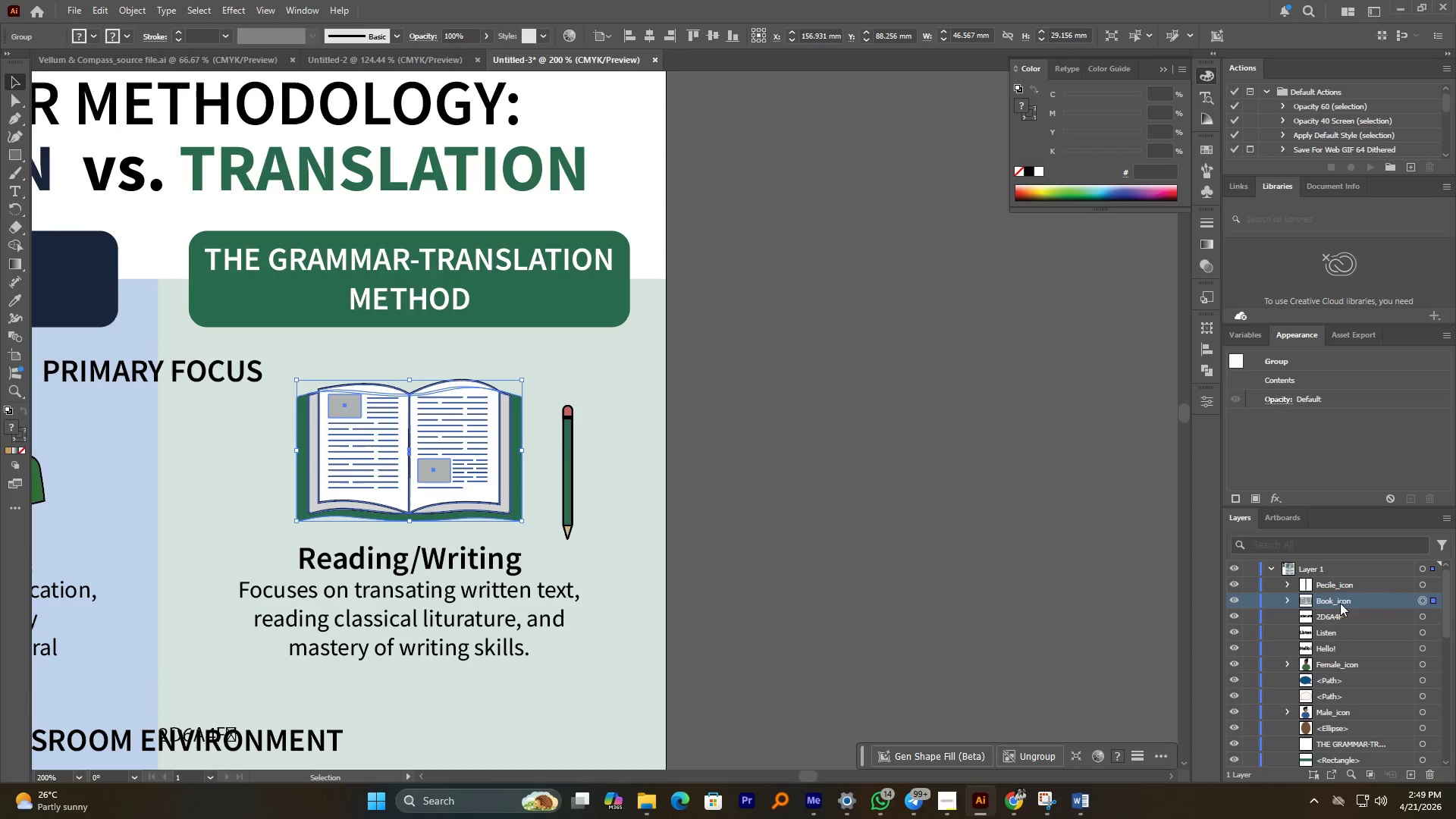 
hold_key(key=AltLeft, duration=1.44)
scroll: coordinate [340, 574], scroll_direction: down, amount: 2.0
 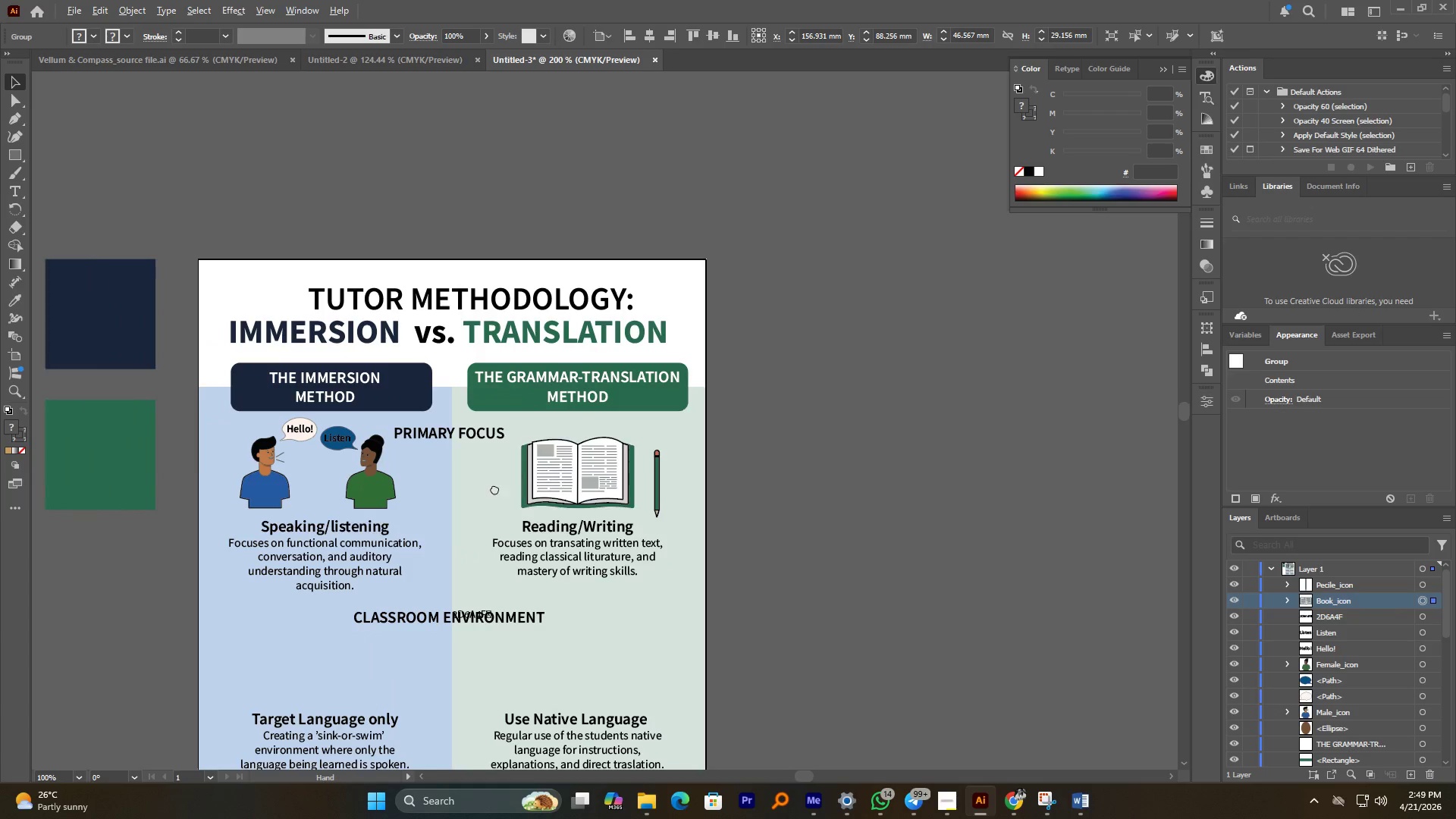 
scroll: coordinate [280, 460], scroll_direction: up, amount: 2.0
 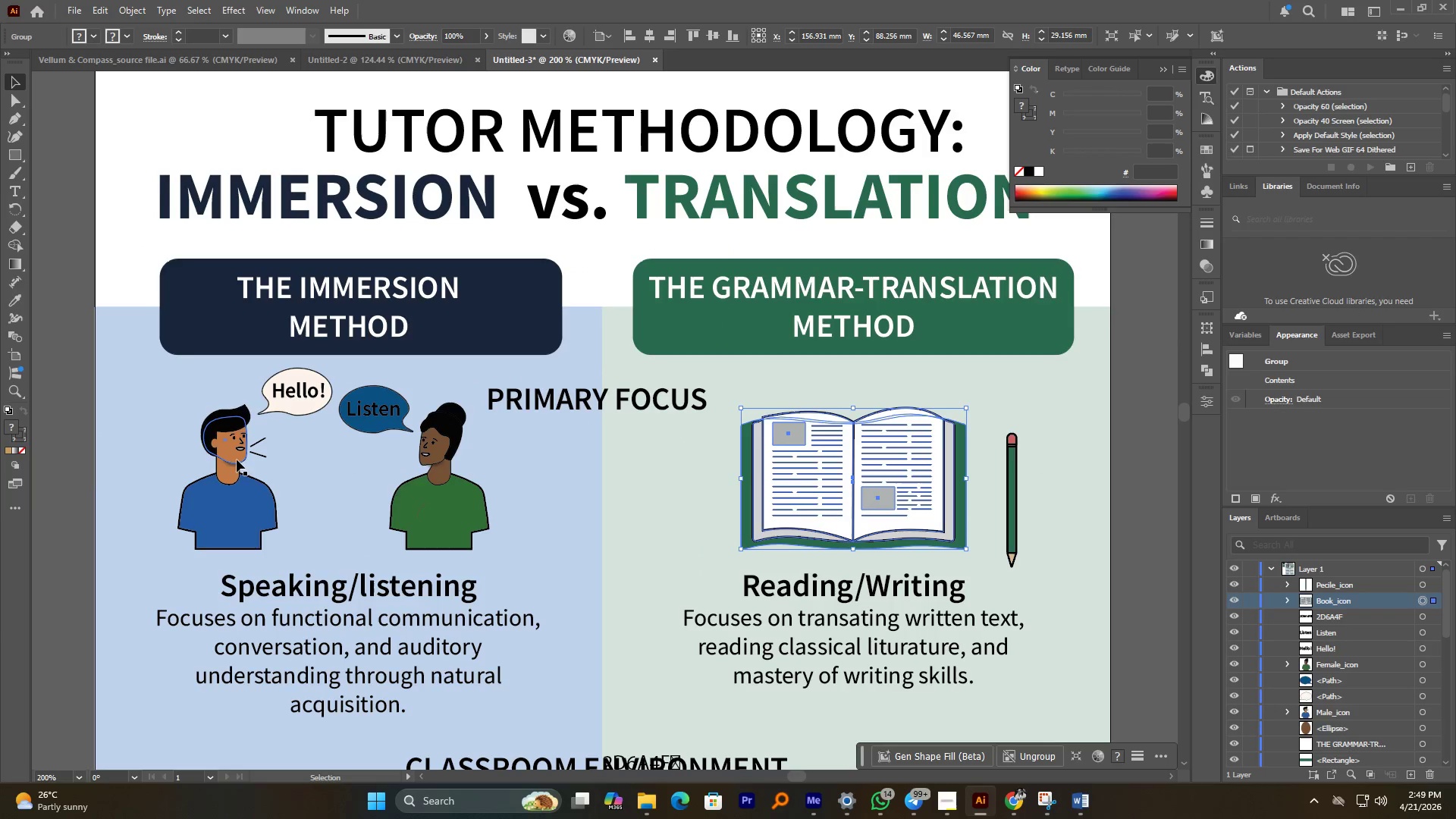 
left_click([235, 462])
 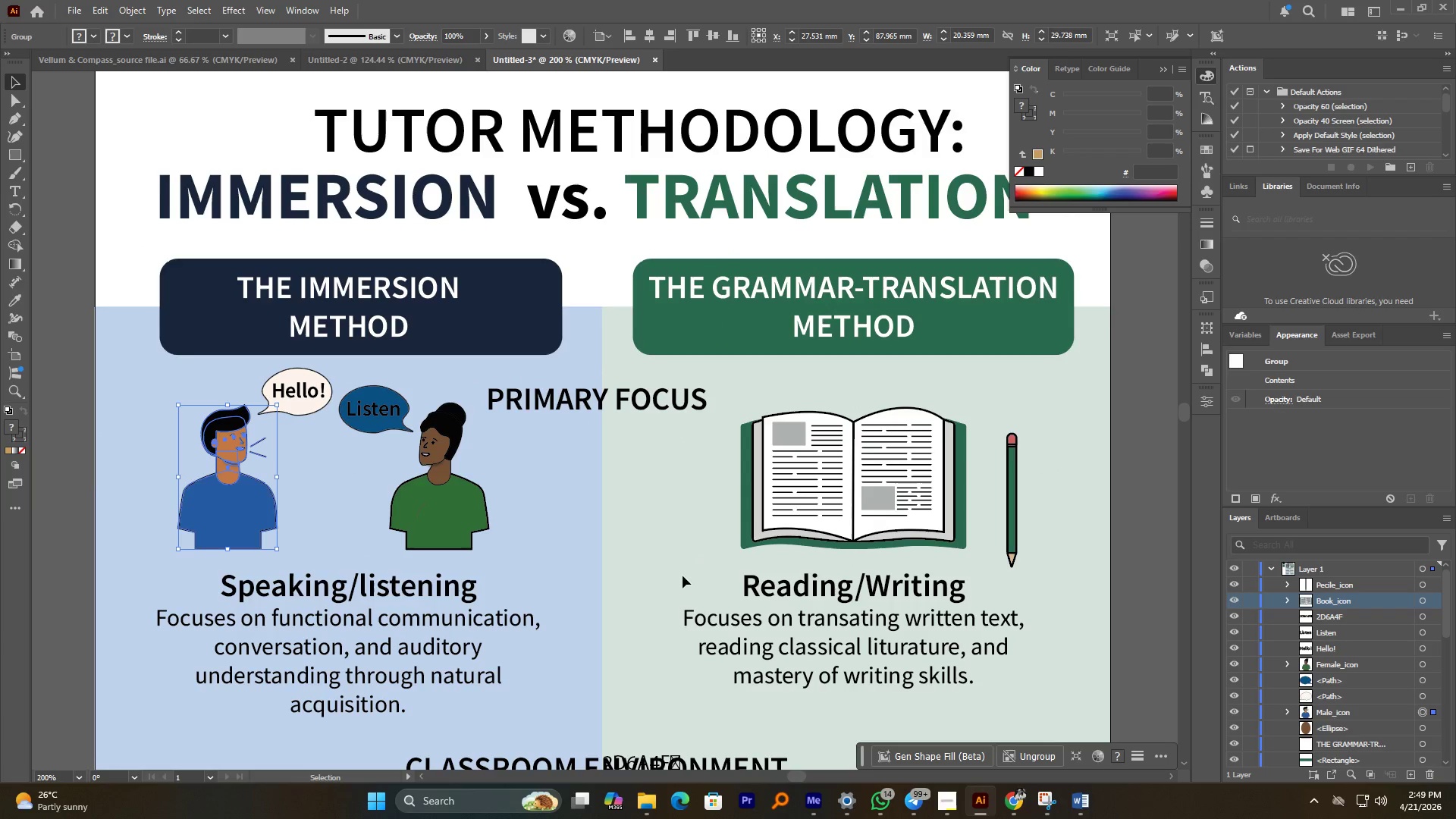 
scroll: coordinate [1382, 721], scroll_direction: down, amount: 2.0
 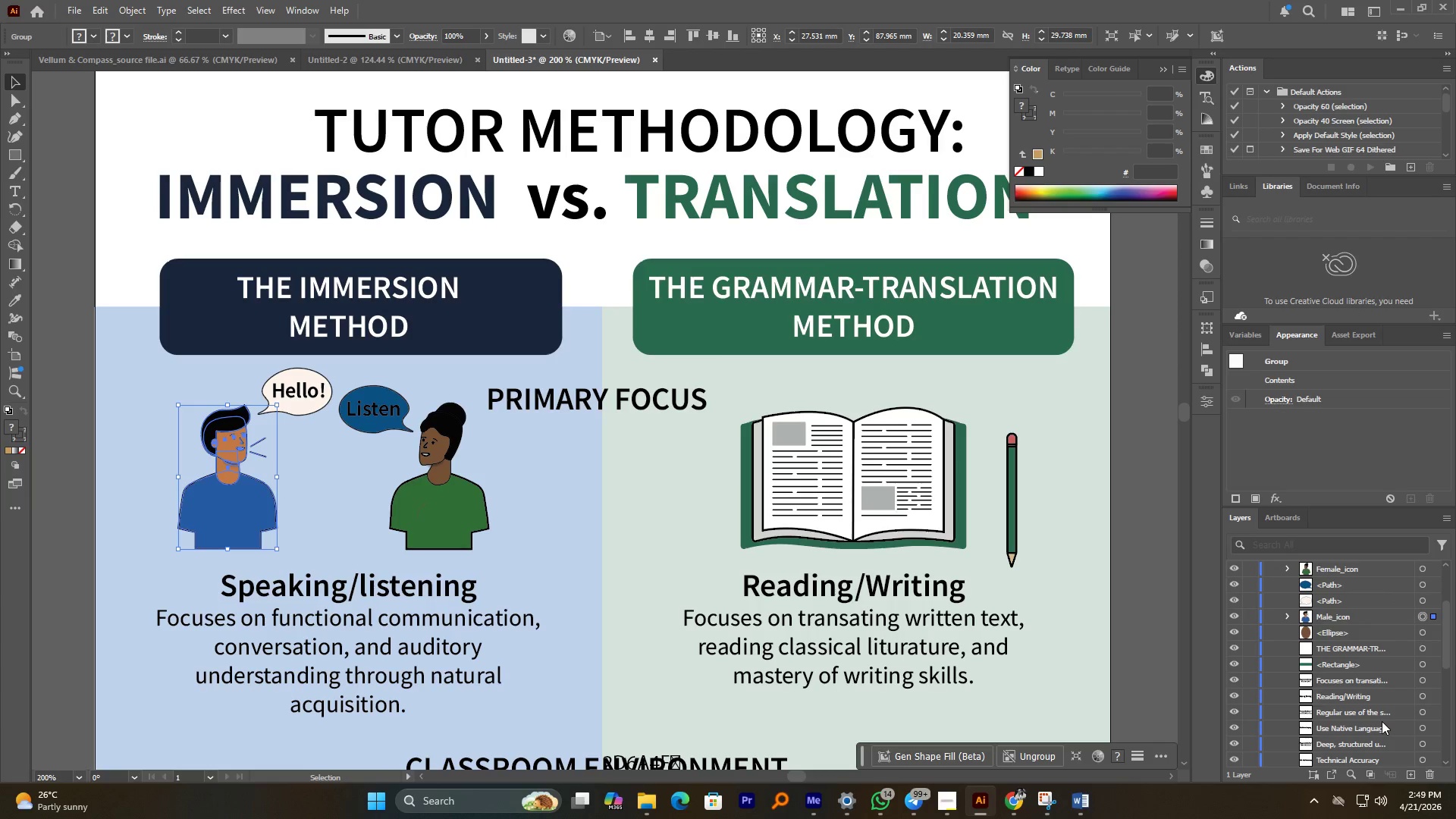 
scroll: coordinate [1382, 720], scroll_direction: up, amount: 5.0
 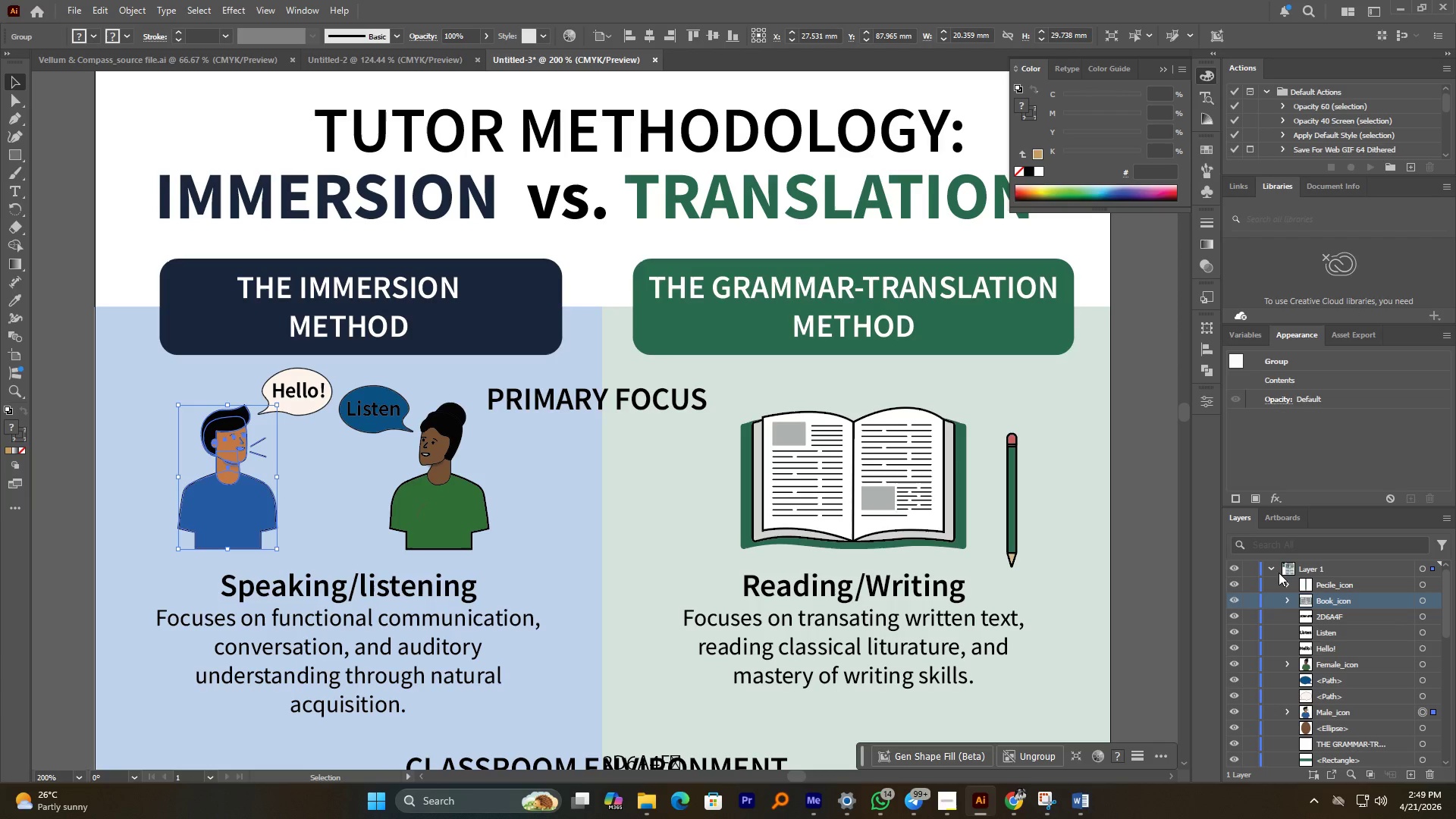 
left_click([1275, 571])
 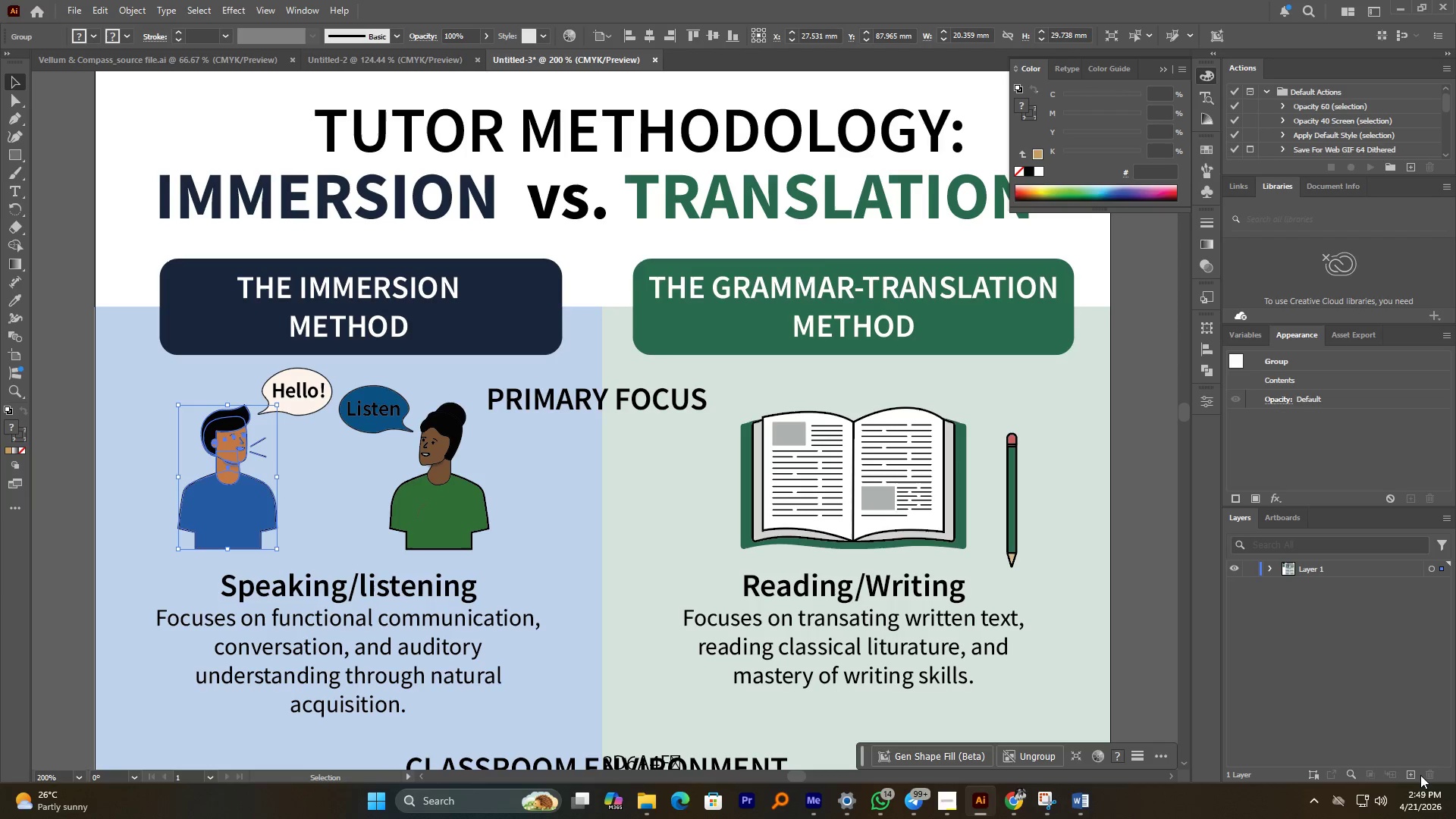 
left_click([1416, 775])
 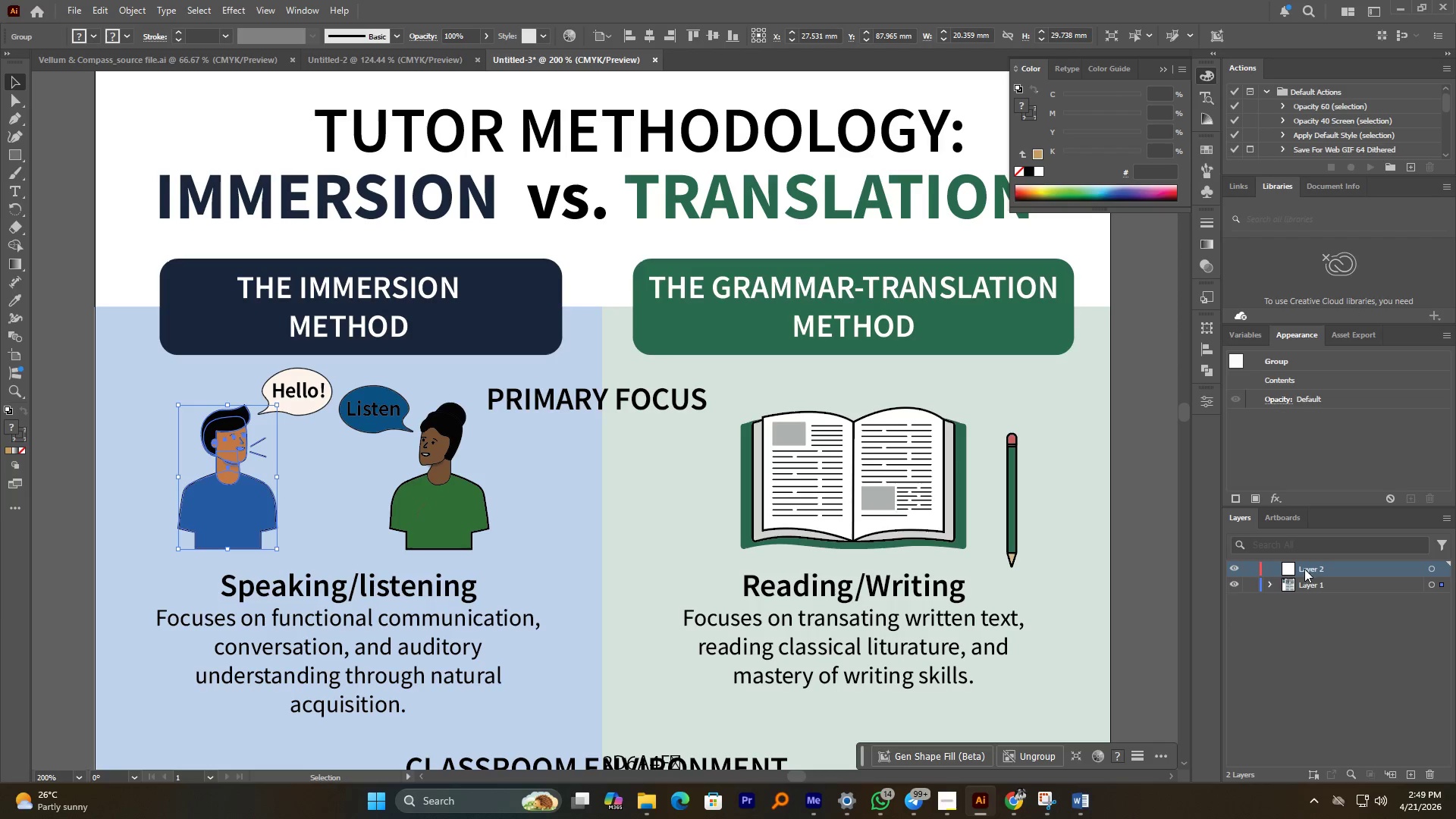 
double_click([1304, 566])
 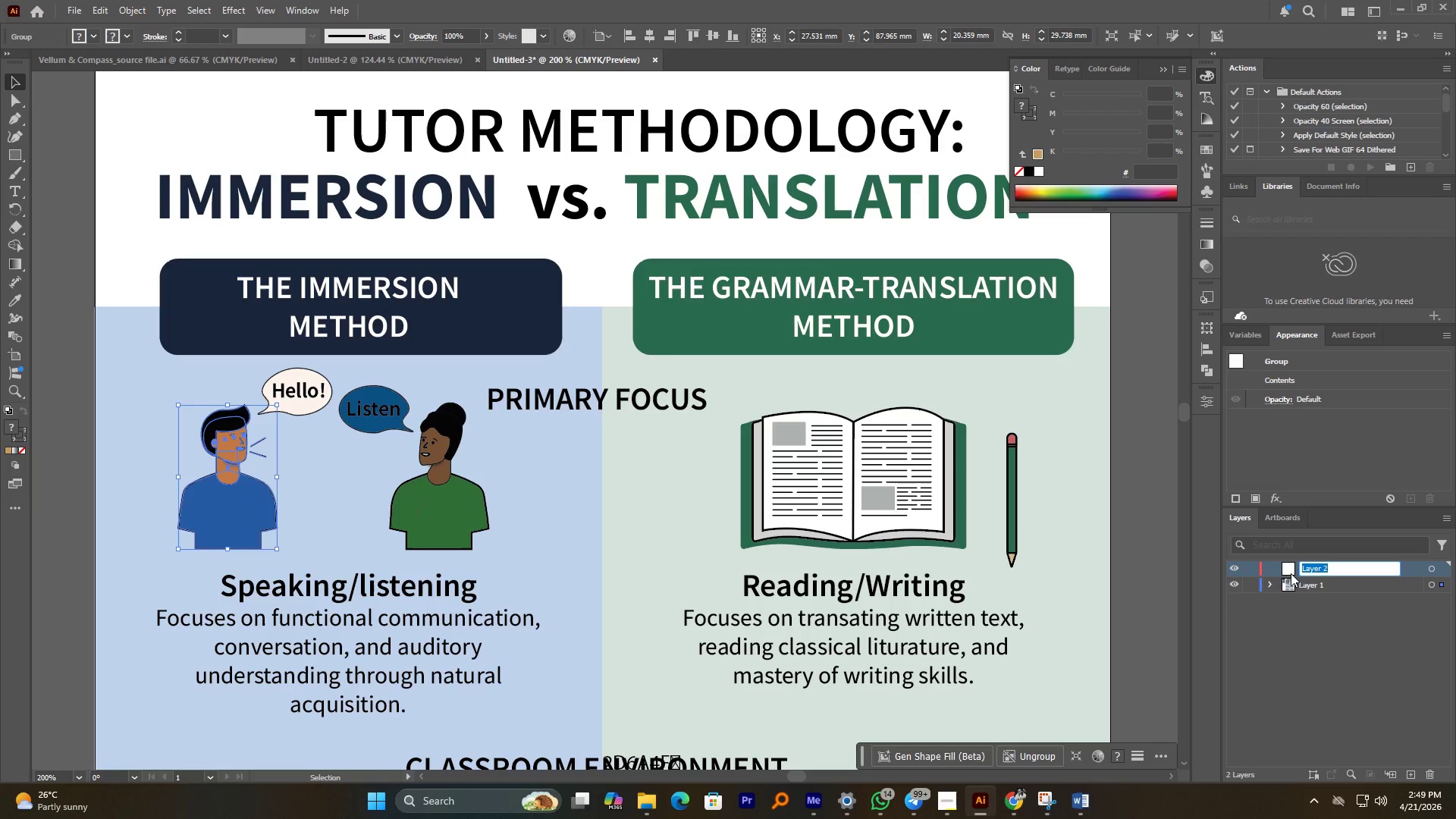 
type(Tyo)
key(Backspace)
type(pography)
 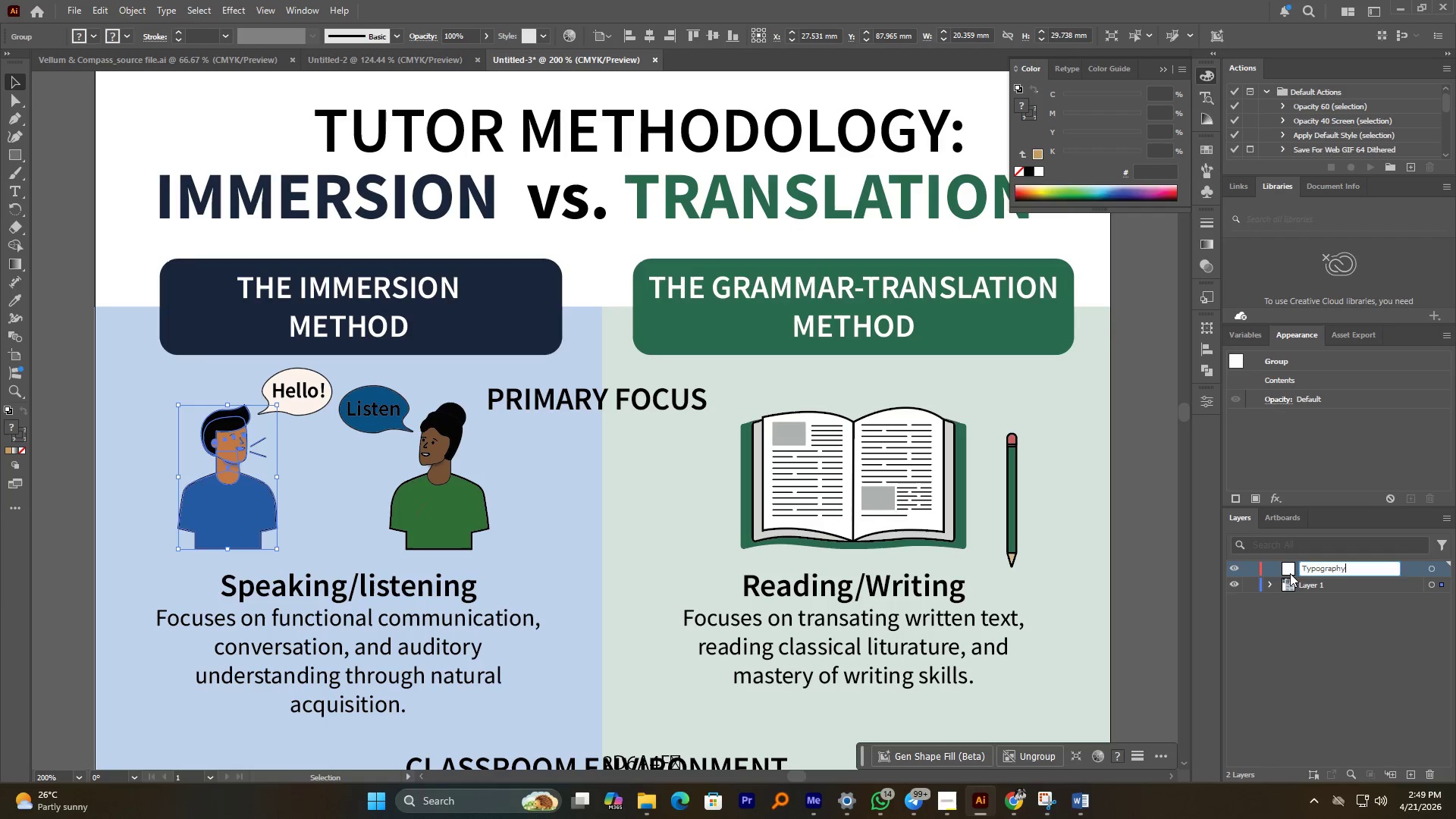 
key(Enter)
 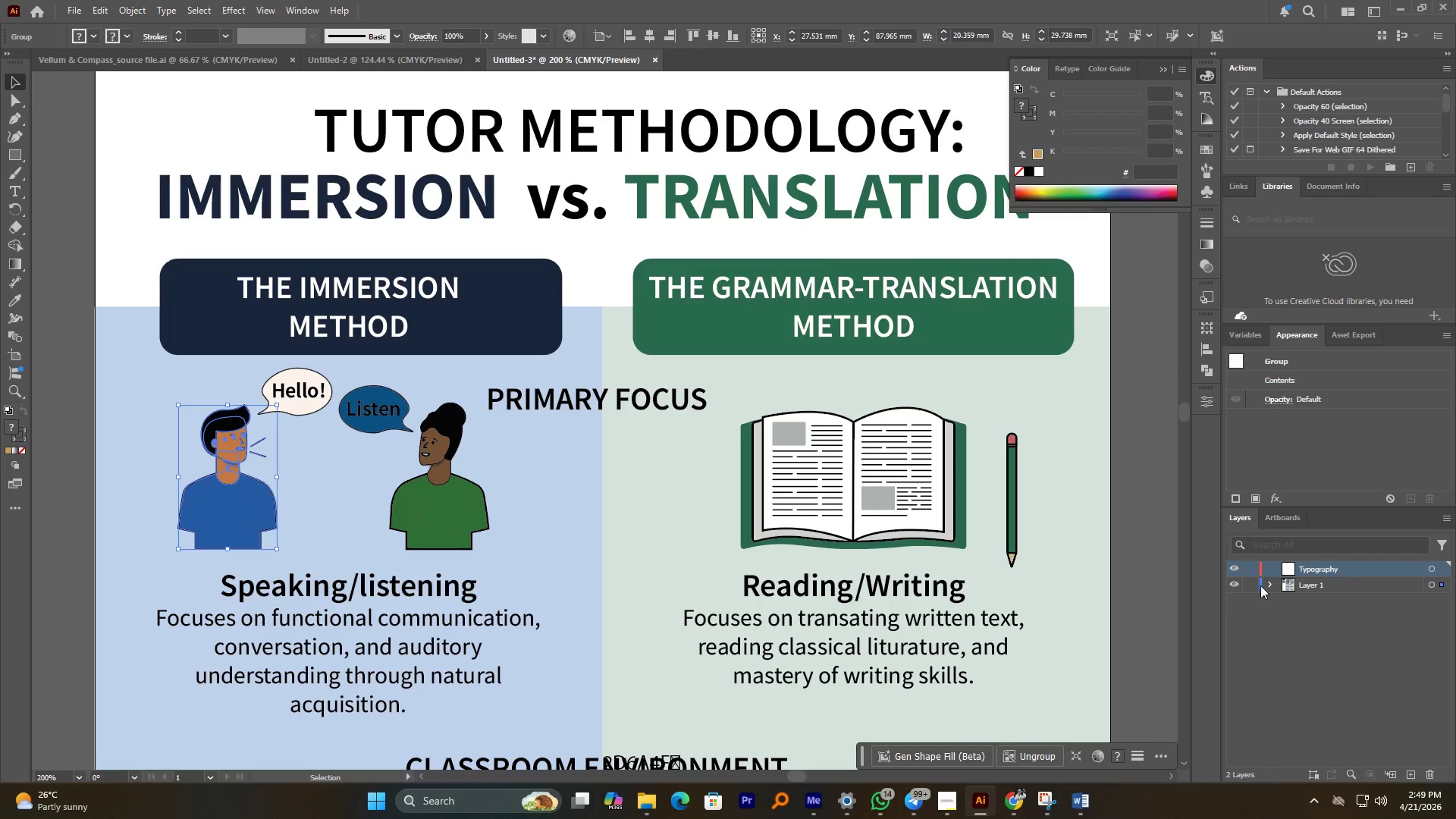 
left_click([1269, 582])
 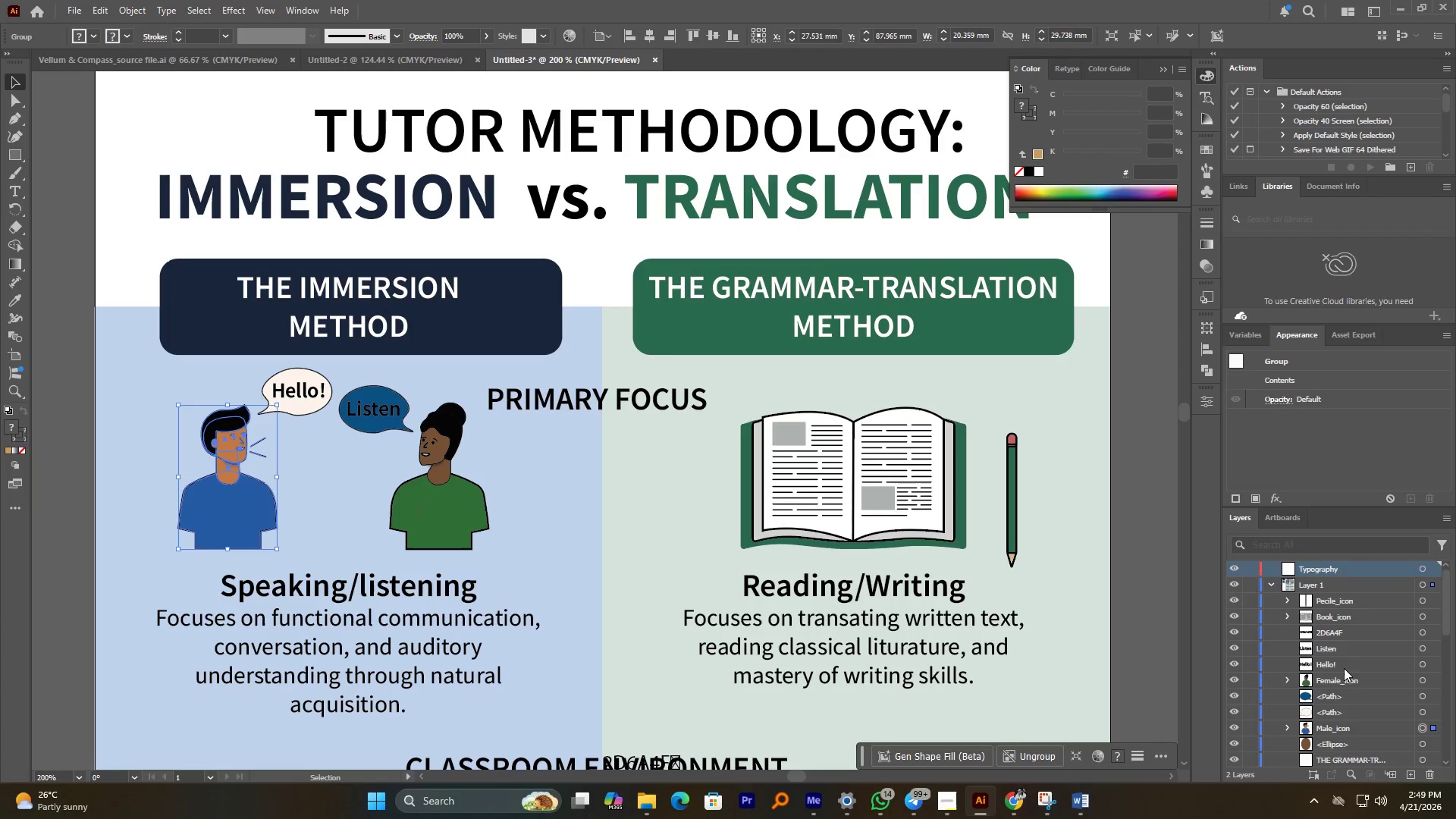 
left_click([1332, 661])
 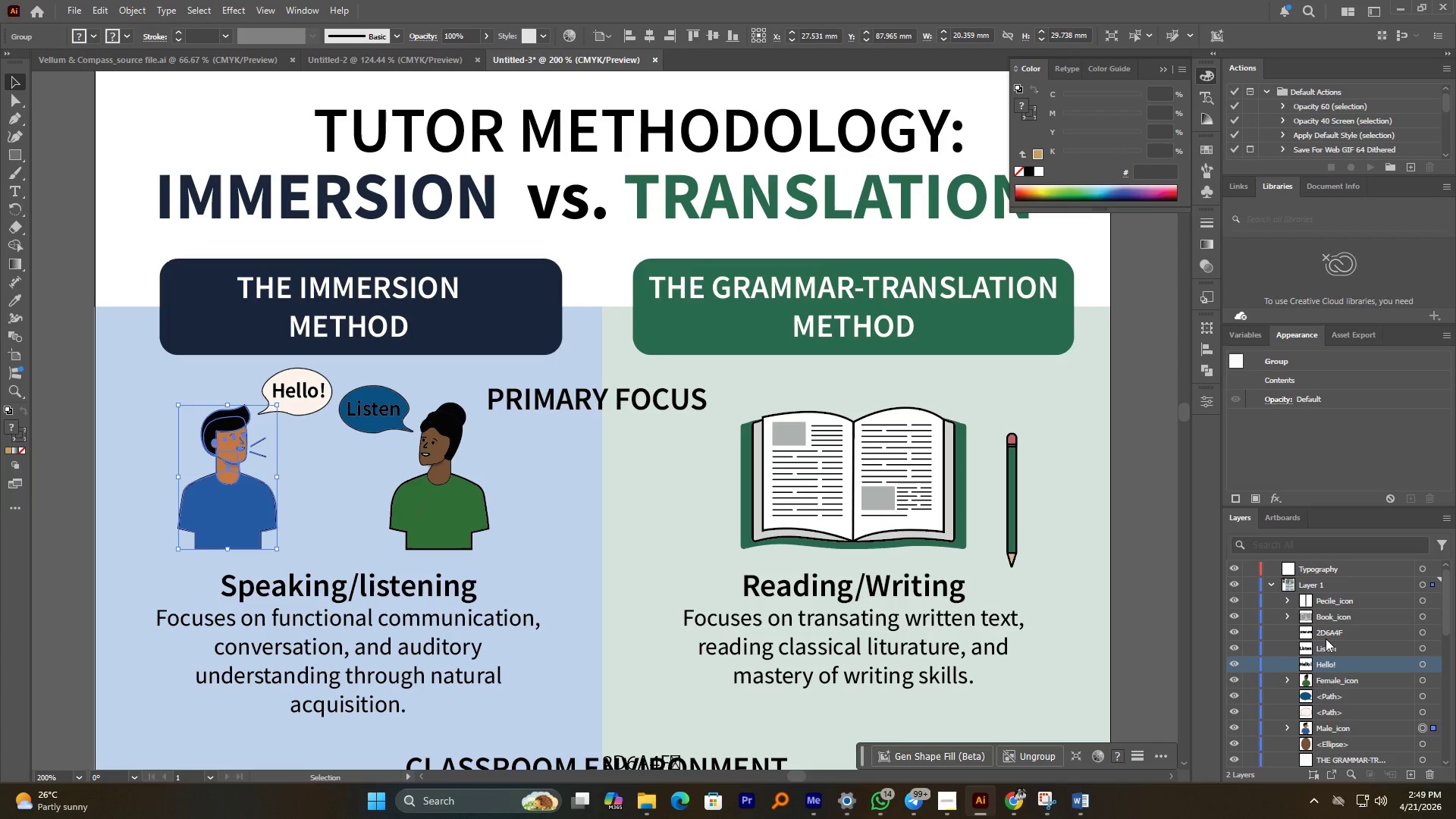 
hold_key(key=ControlLeft, duration=0.77)
left_click([1326, 641])
 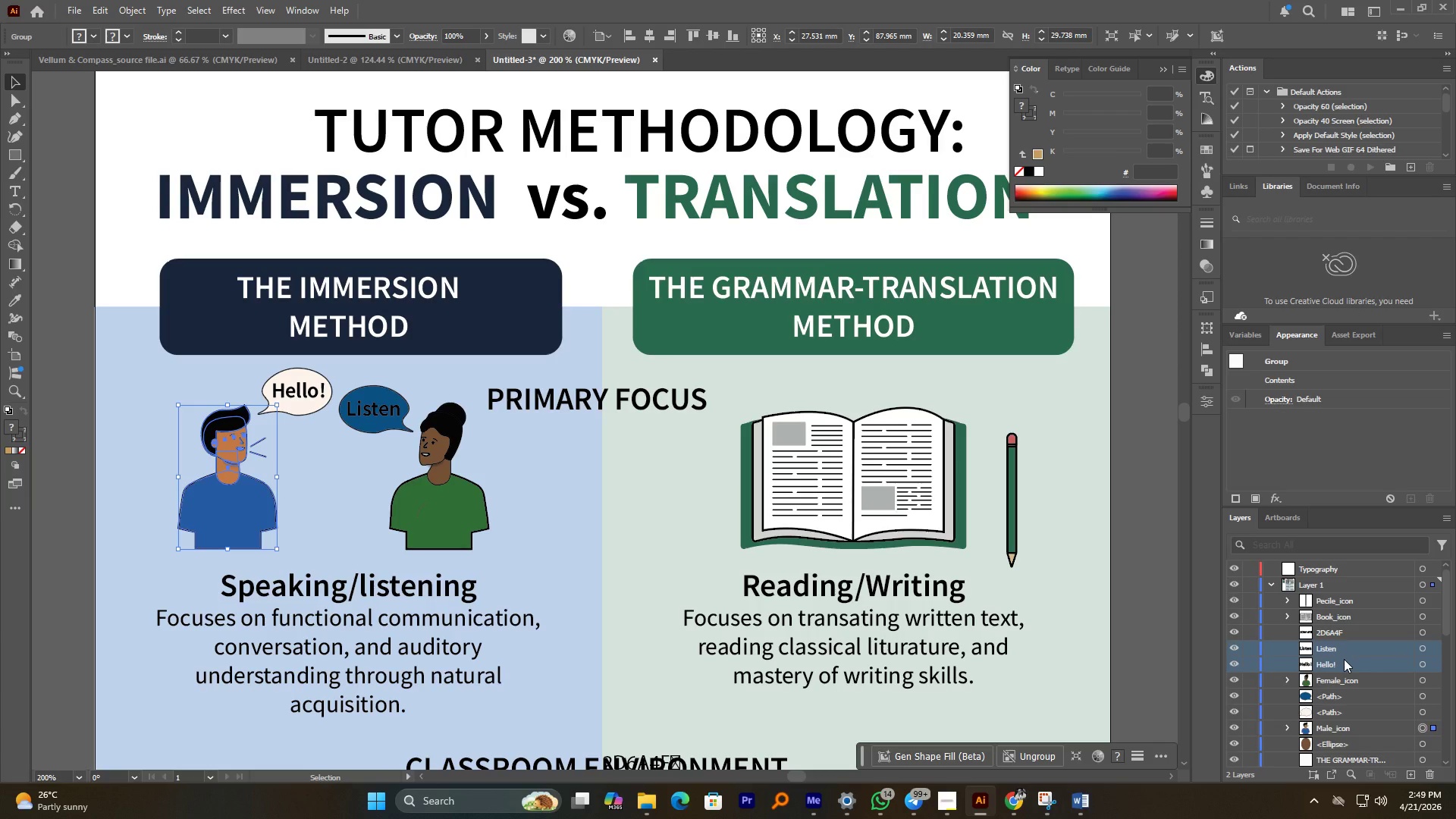 
scroll: coordinate [1344, 659], scroll_direction: down, amount: 2.0
 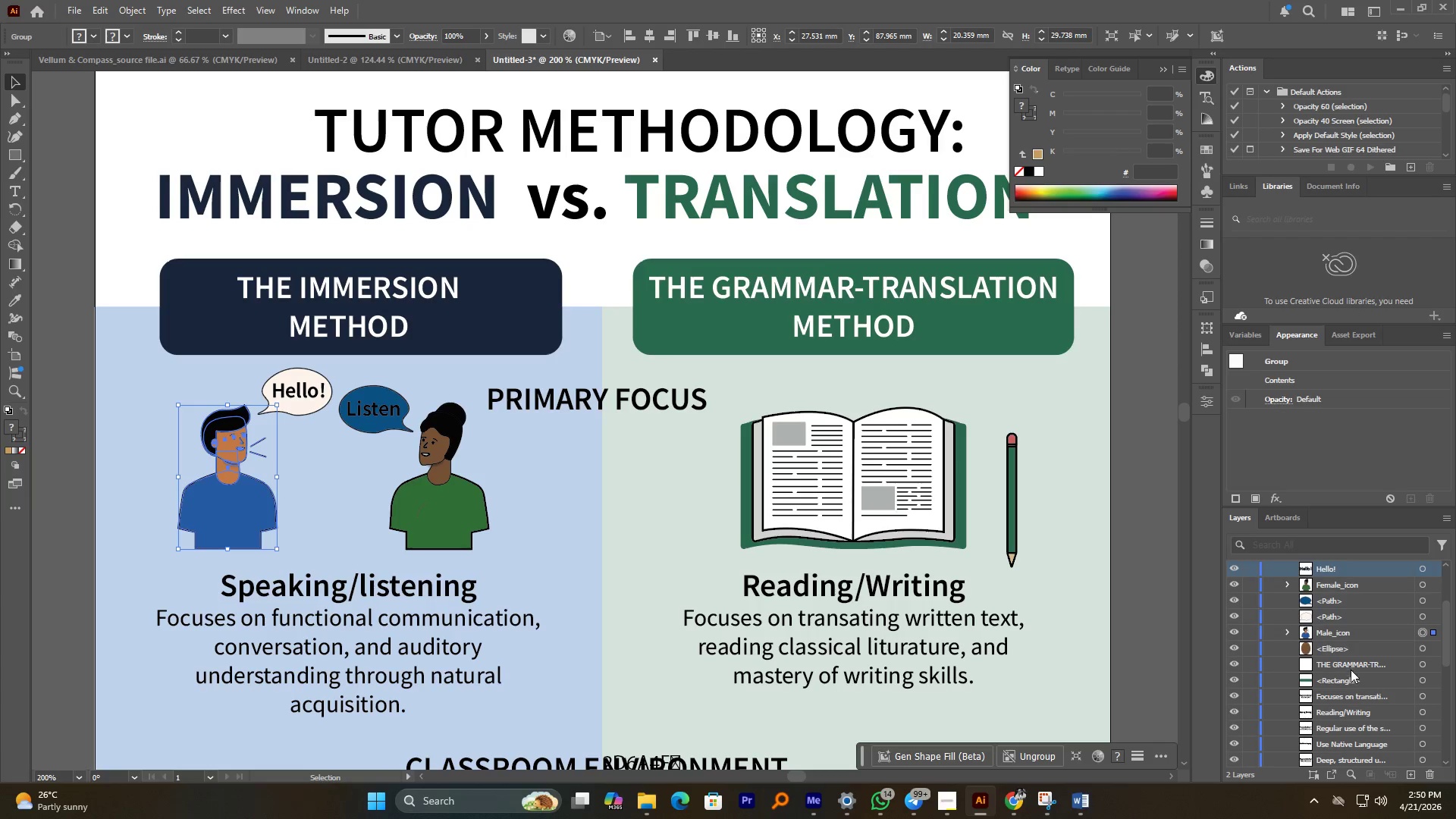 
hold_key(key=ControlLeft, duration=4.05)
left_click([1353, 664])
 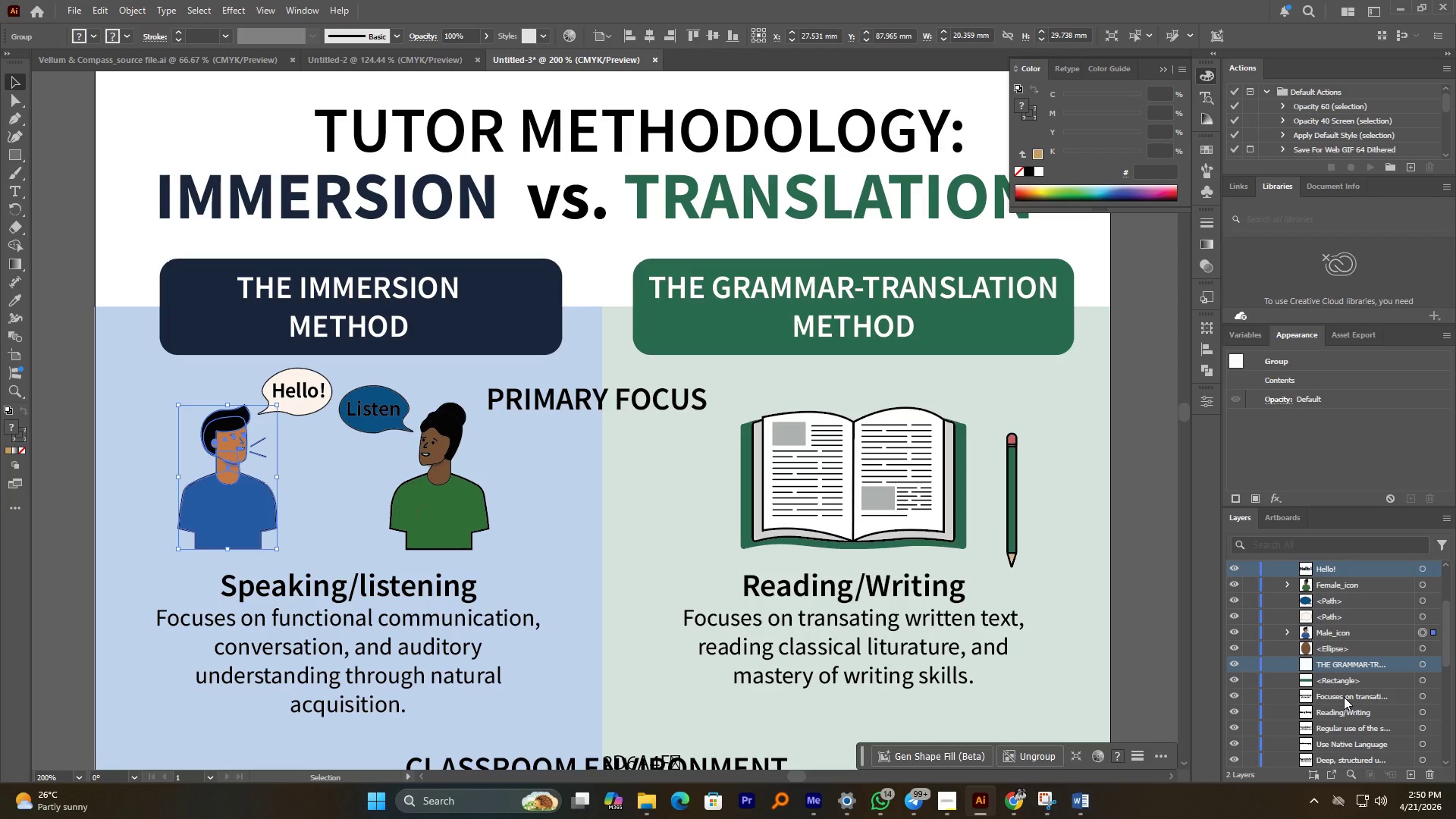 
left_click([1345, 695])
 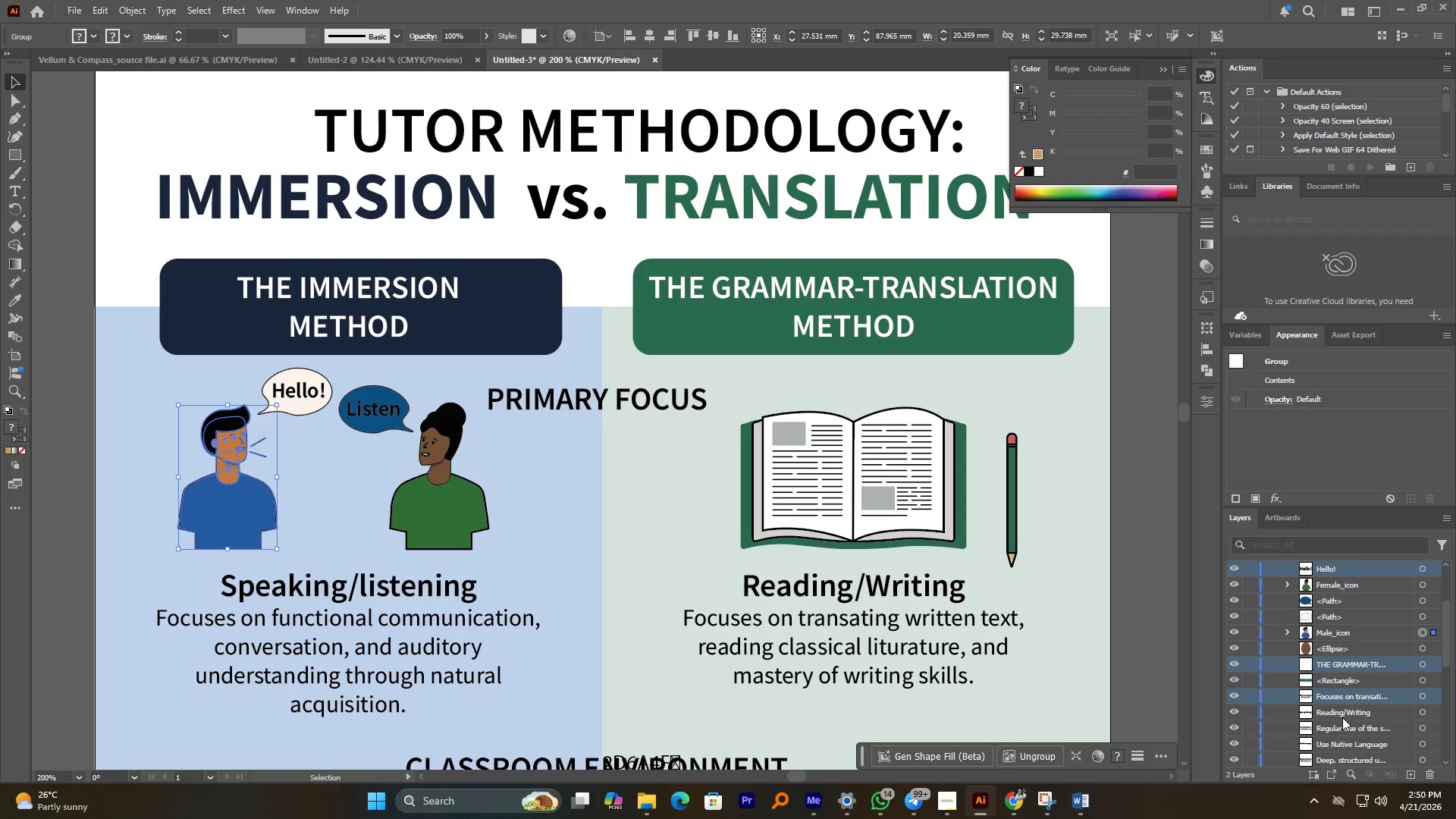 
left_click([1341, 718])
 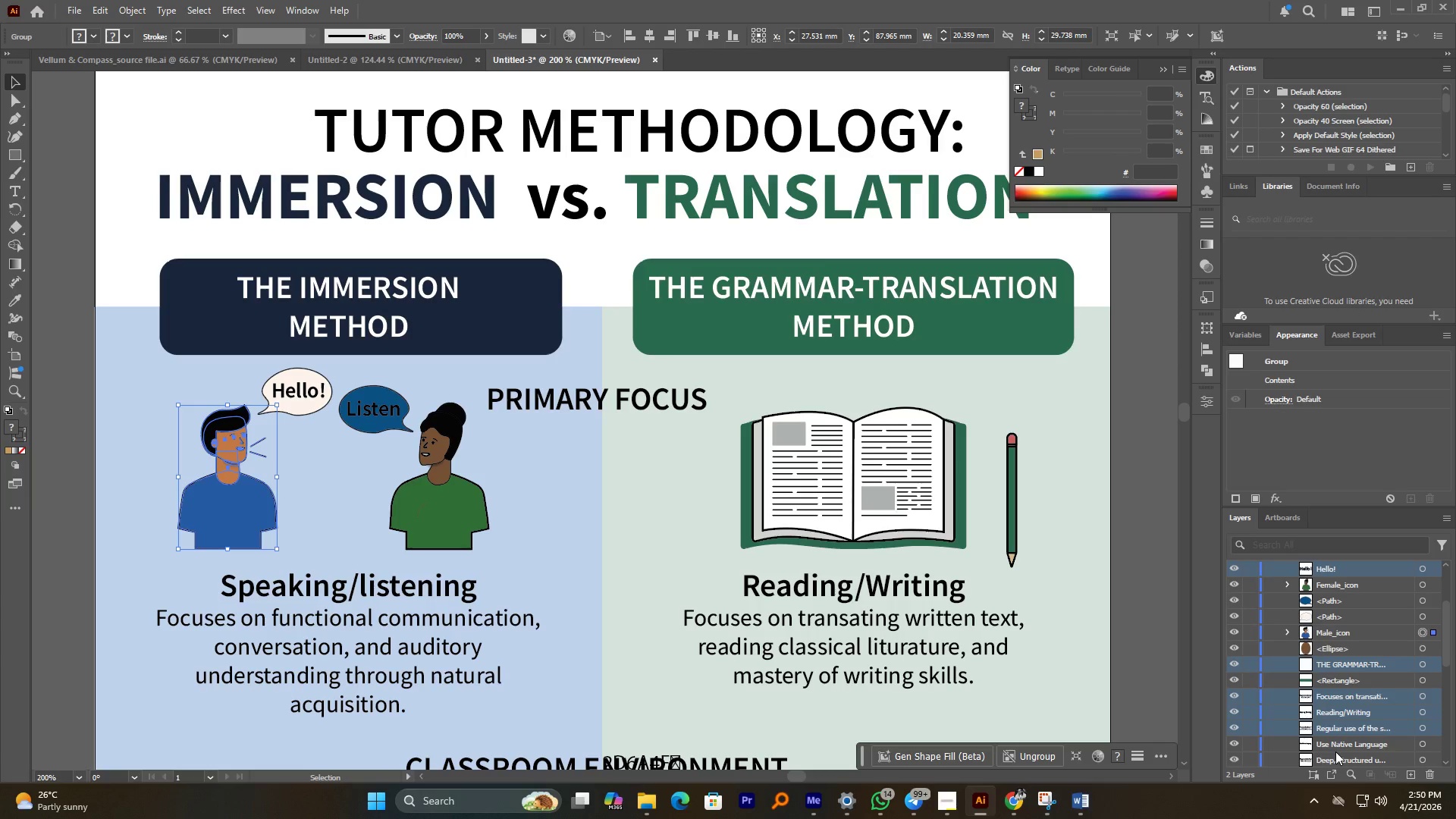 
left_click([1338, 743])
 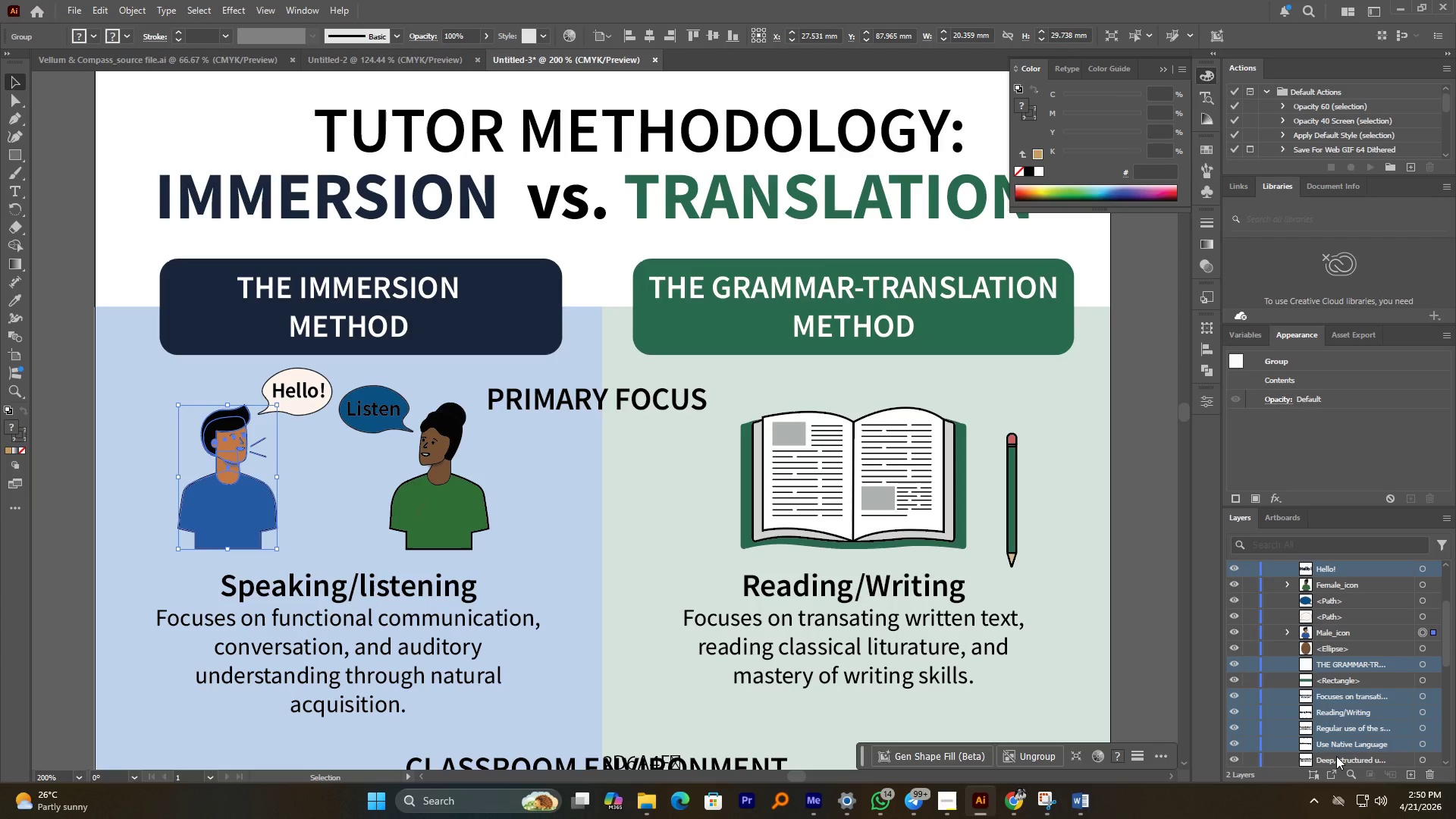 
left_click([1336, 756])
 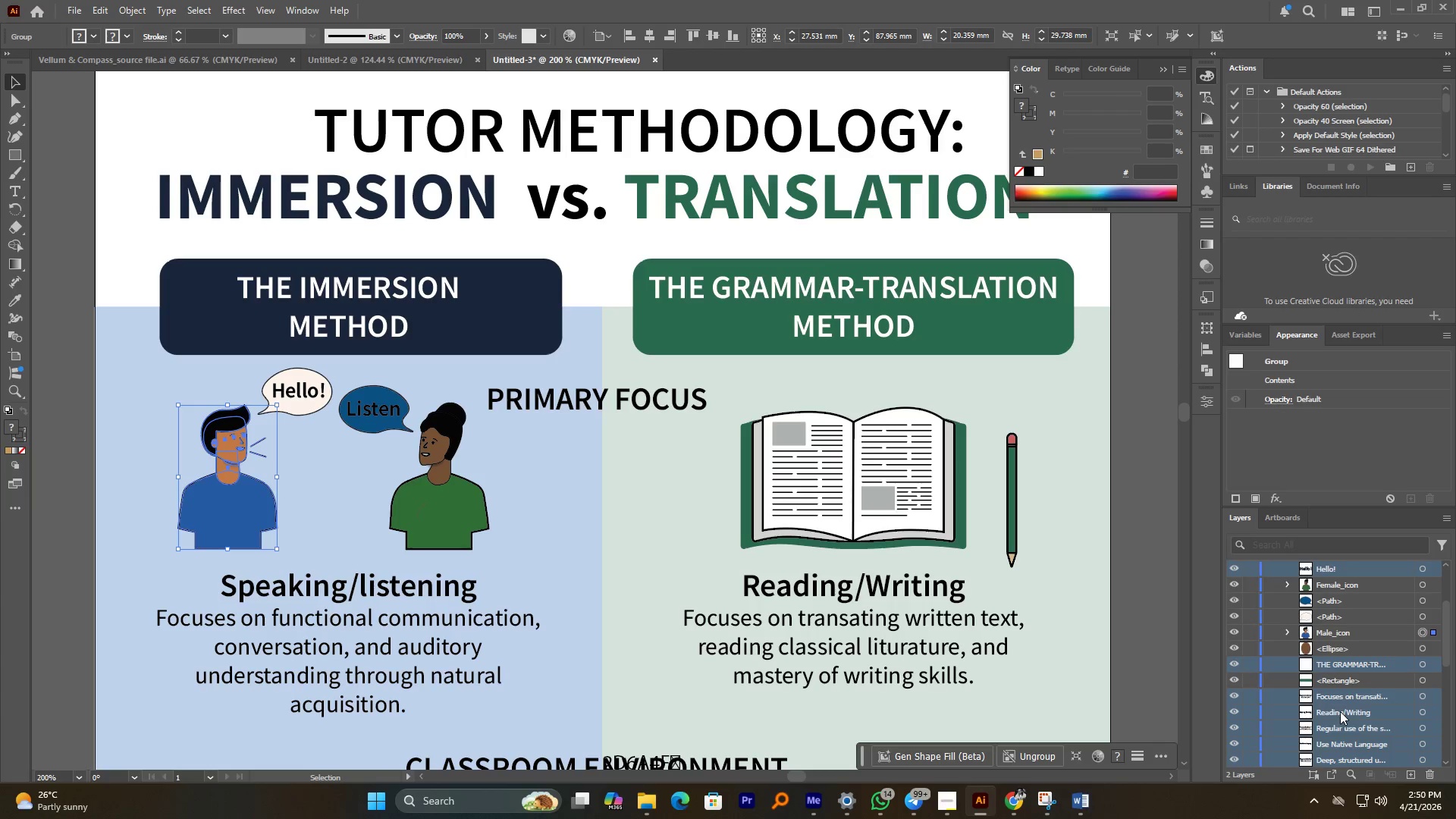 
scroll: coordinate [1340, 711], scroll_direction: down, amount: 3.0
 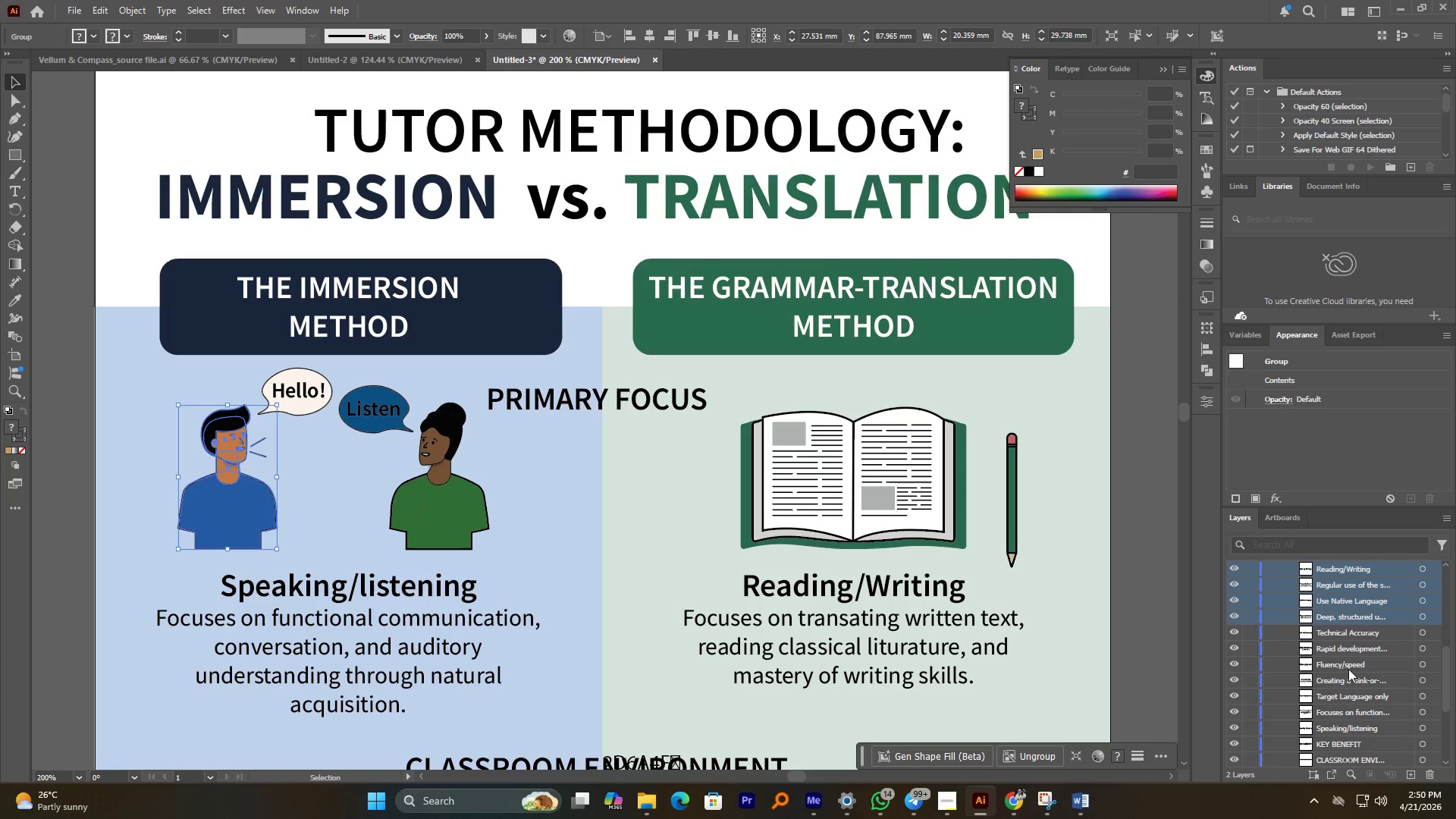 
hold_key(key=ControlLeft, duration=3.7)
double_click([1336, 649])
 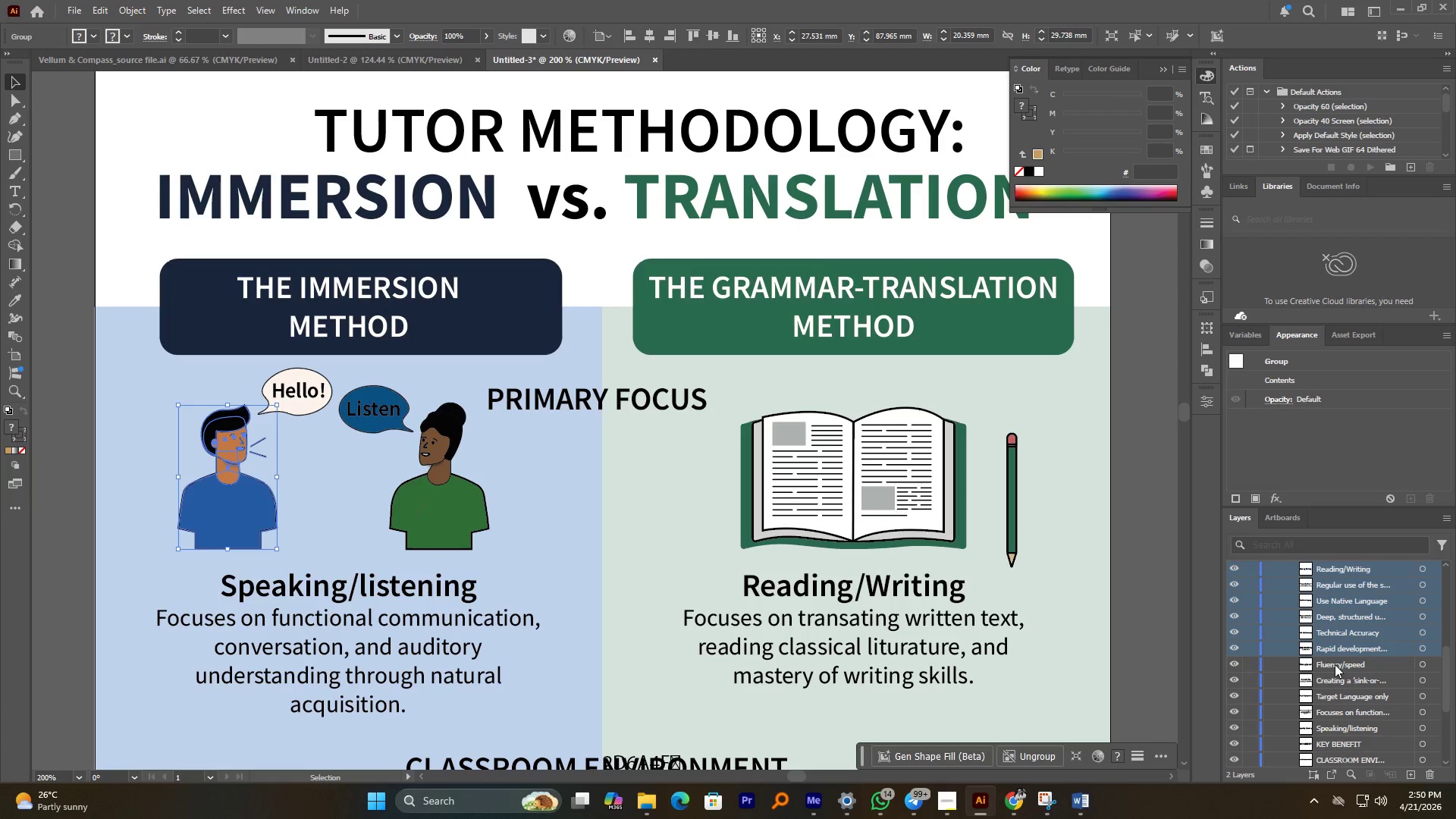 
triple_click([1335, 664])
 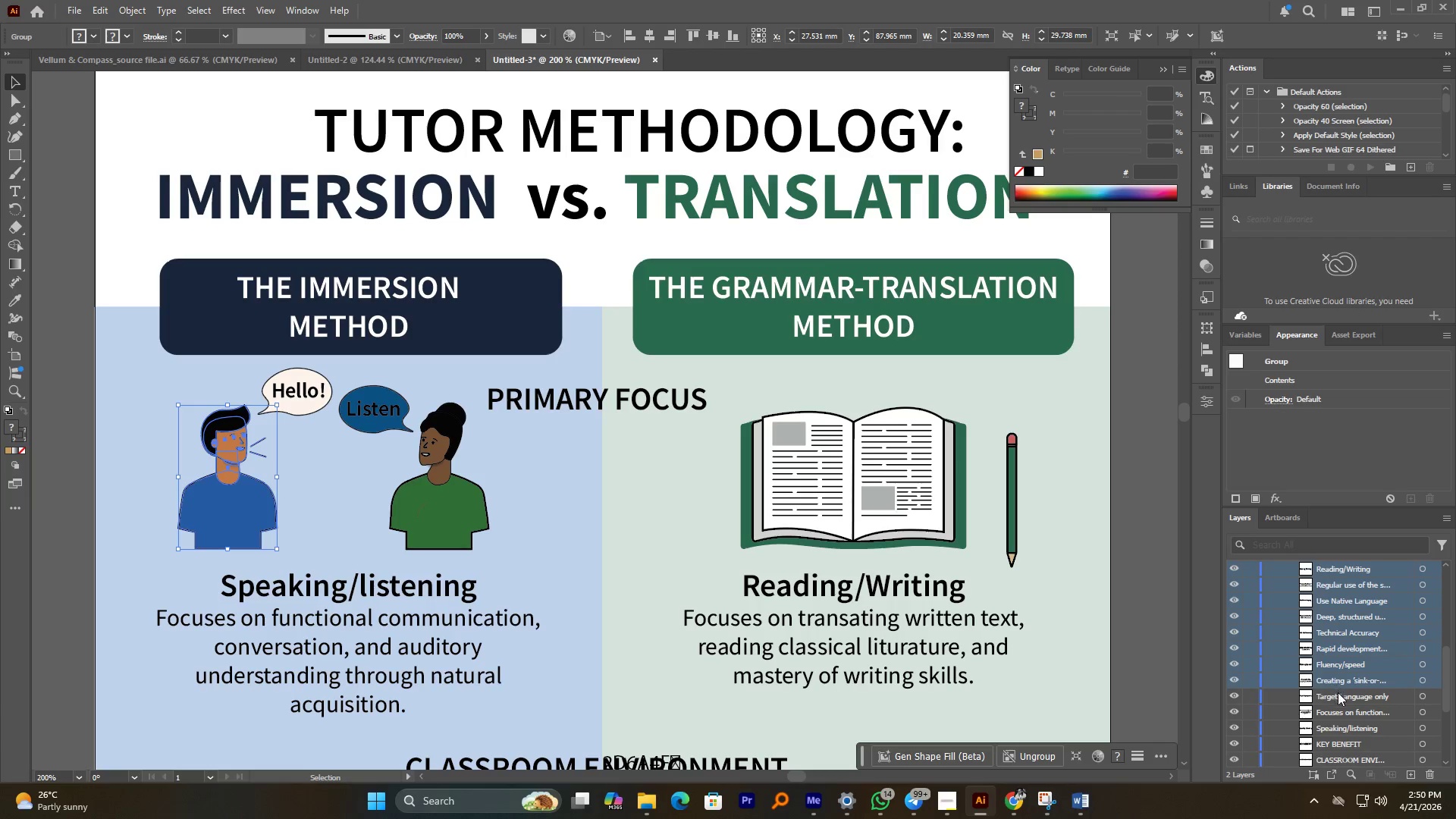 
double_click([1338, 695])
 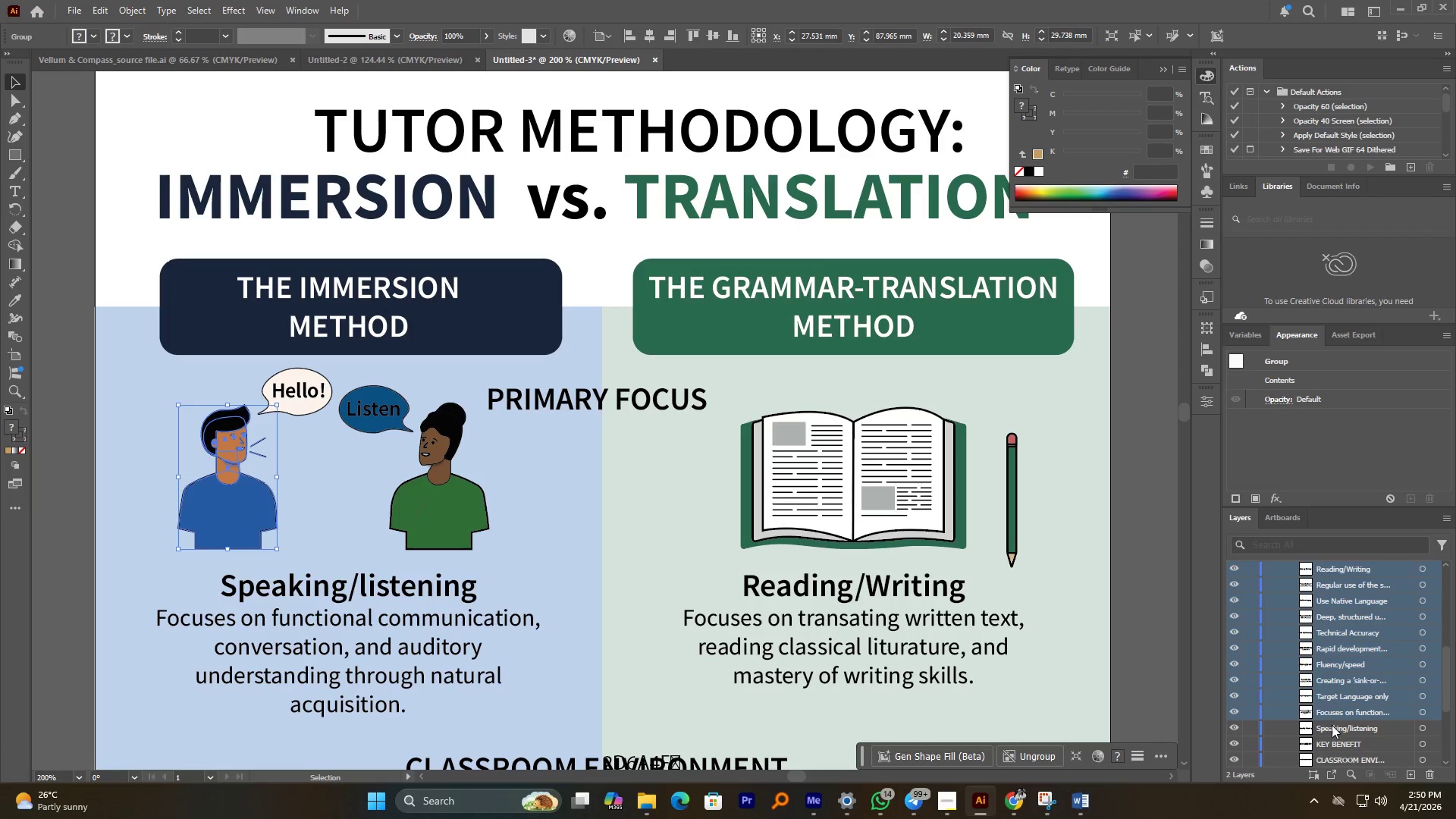 
double_click([1332, 726])
 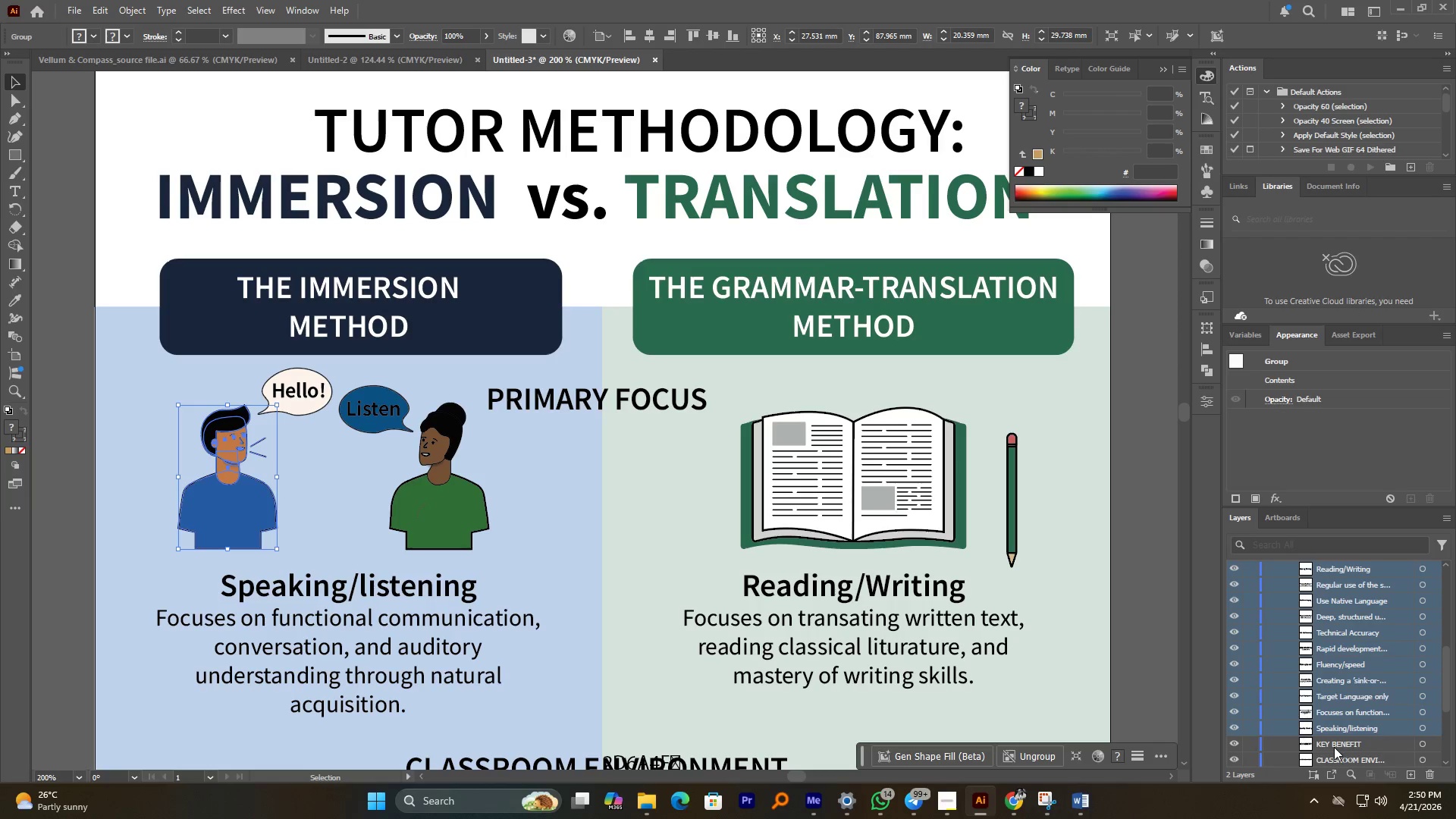 
triple_click([1334, 747])
 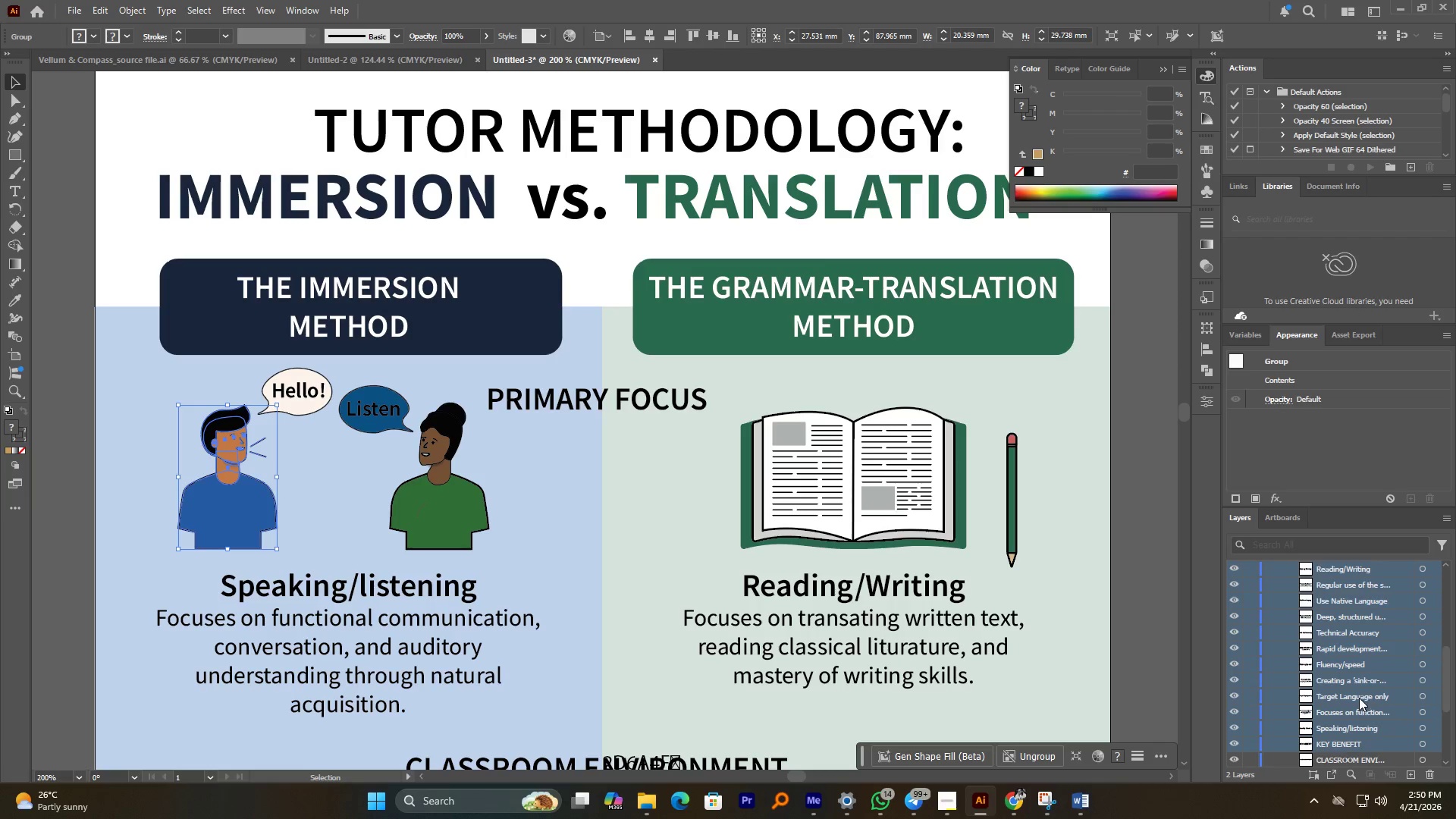 
scroll: coordinate [1360, 695], scroll_direction: down, amount: 4.0
 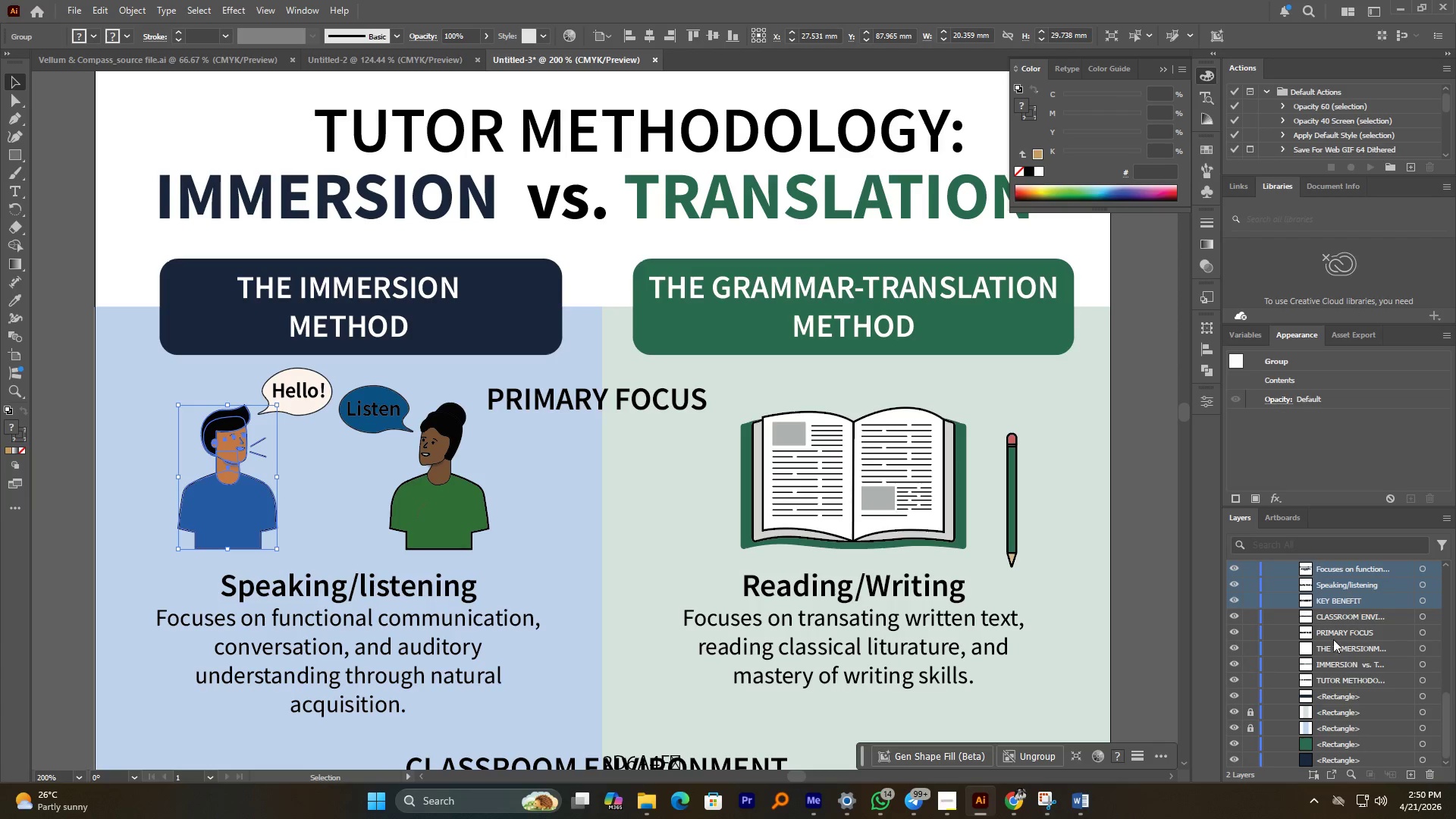 
hold_key(key=ControlLeft, duration=2.55)
double_click([1332, 632])
 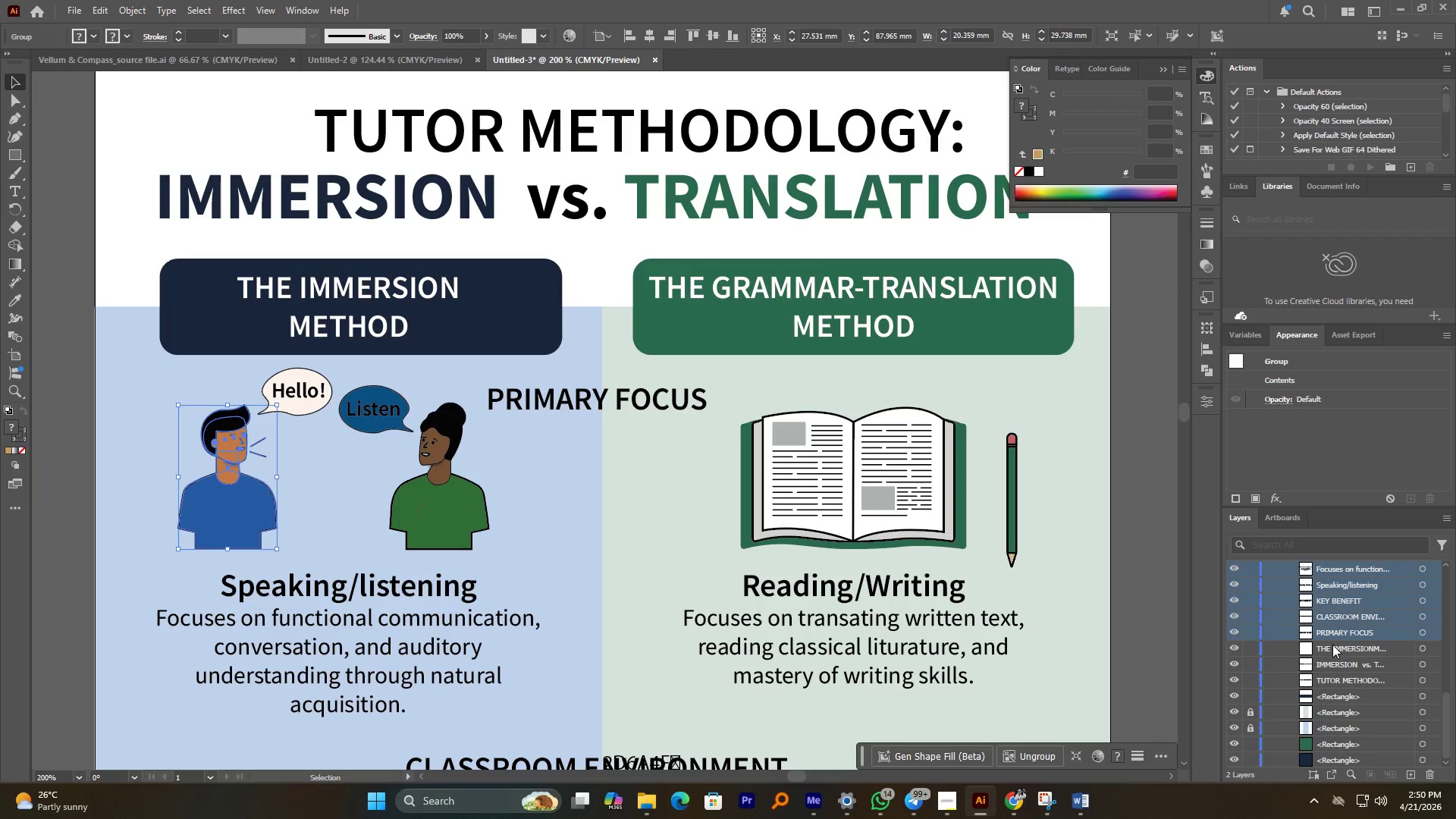 
triple_click([1332, 645])
 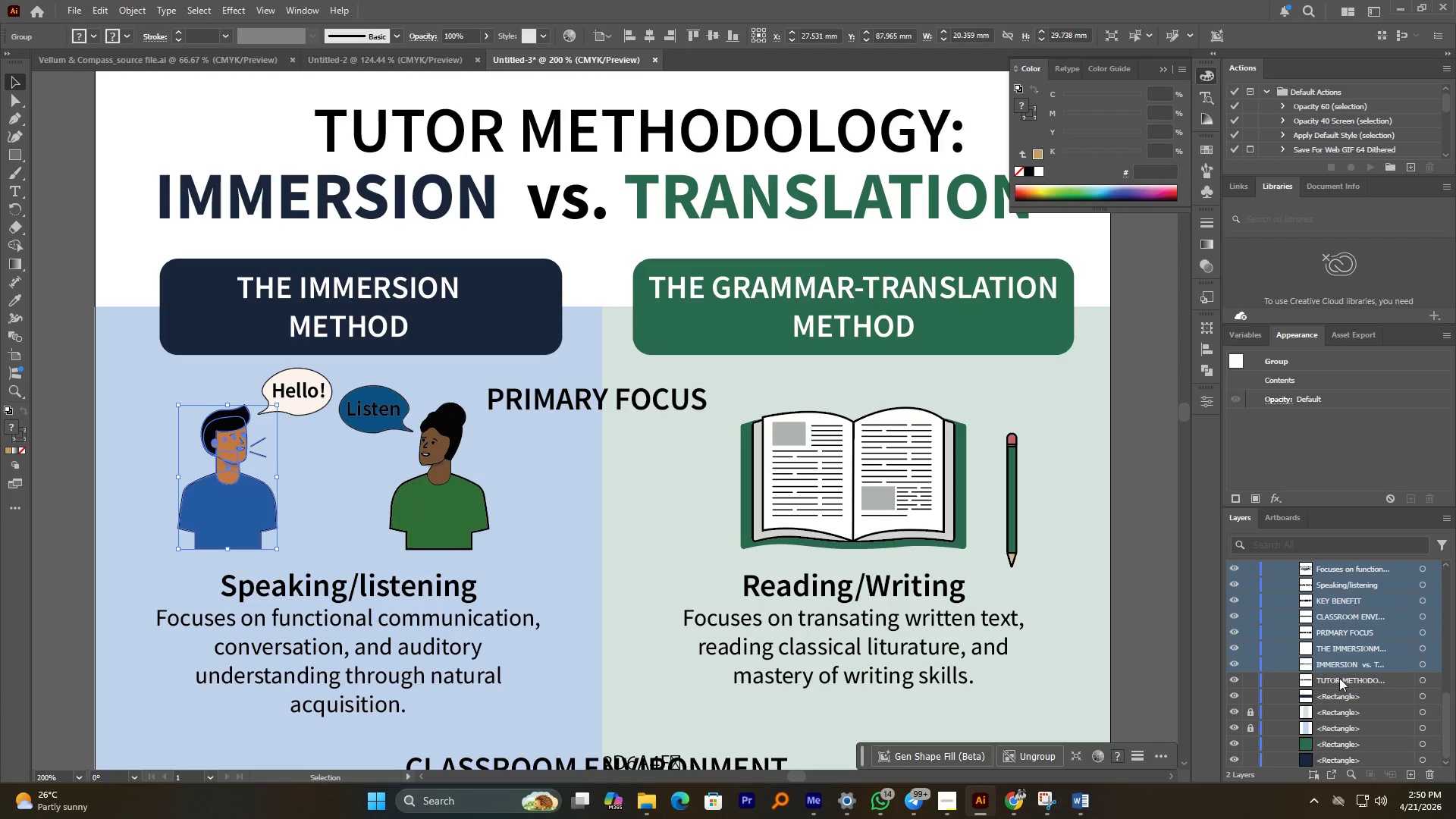 
triple_click([1339, 680])
 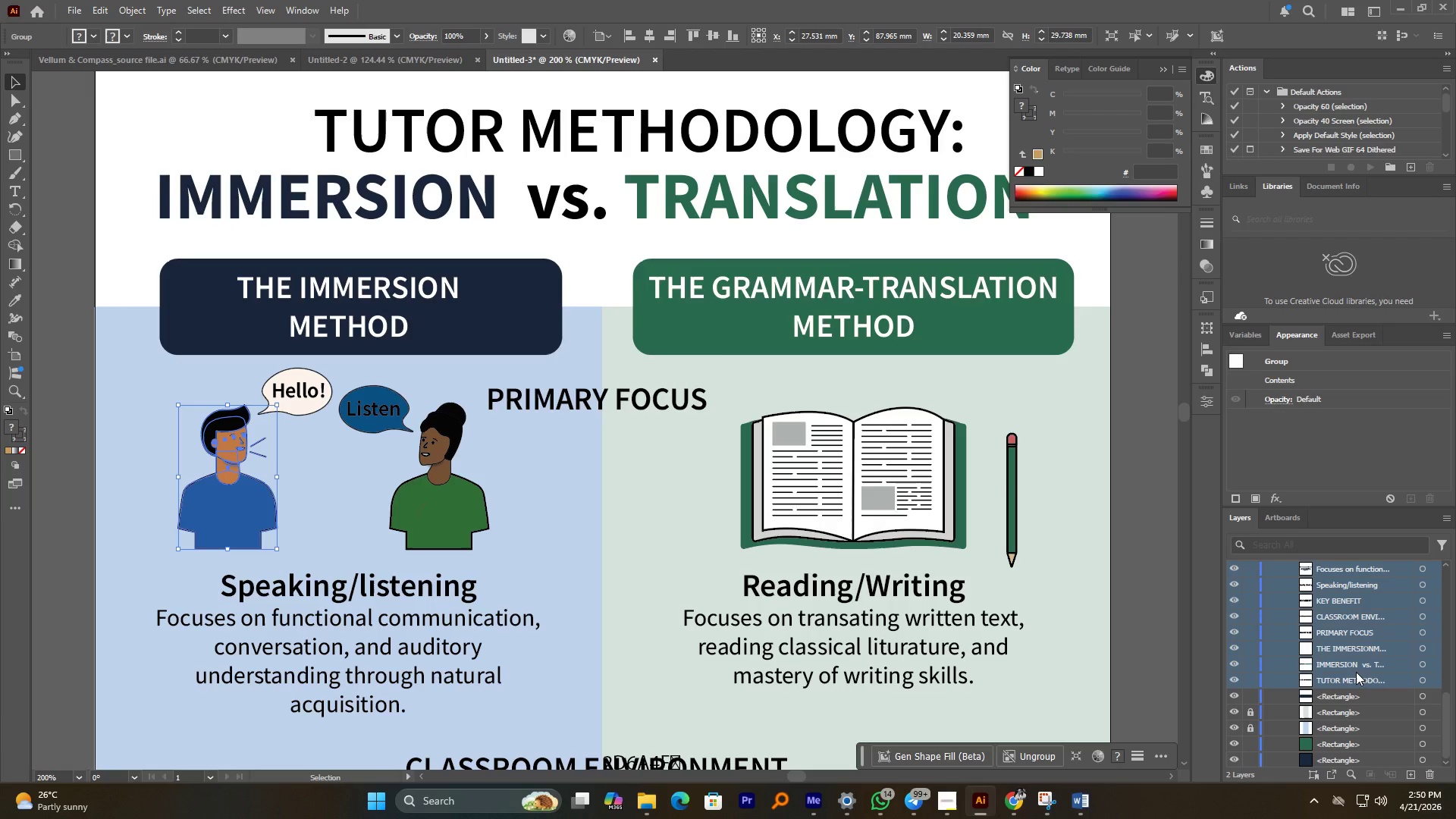 
scroll: coordinate [1351, 670], scroll_direction: up, amount: 9.0
 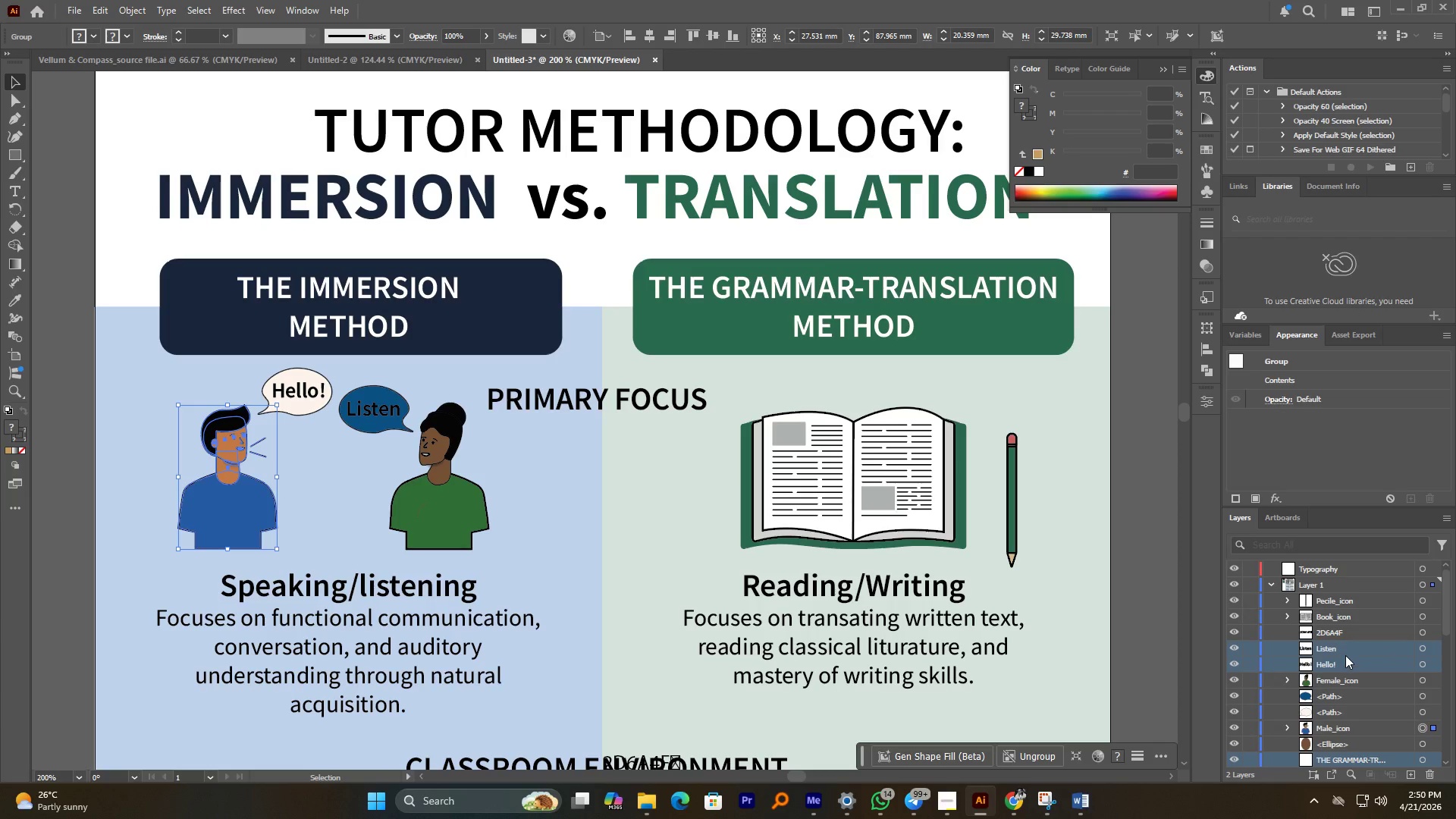 
left_click_drag(start_coordinate=[1345, 657], to_coordinate=[1337, 570])
 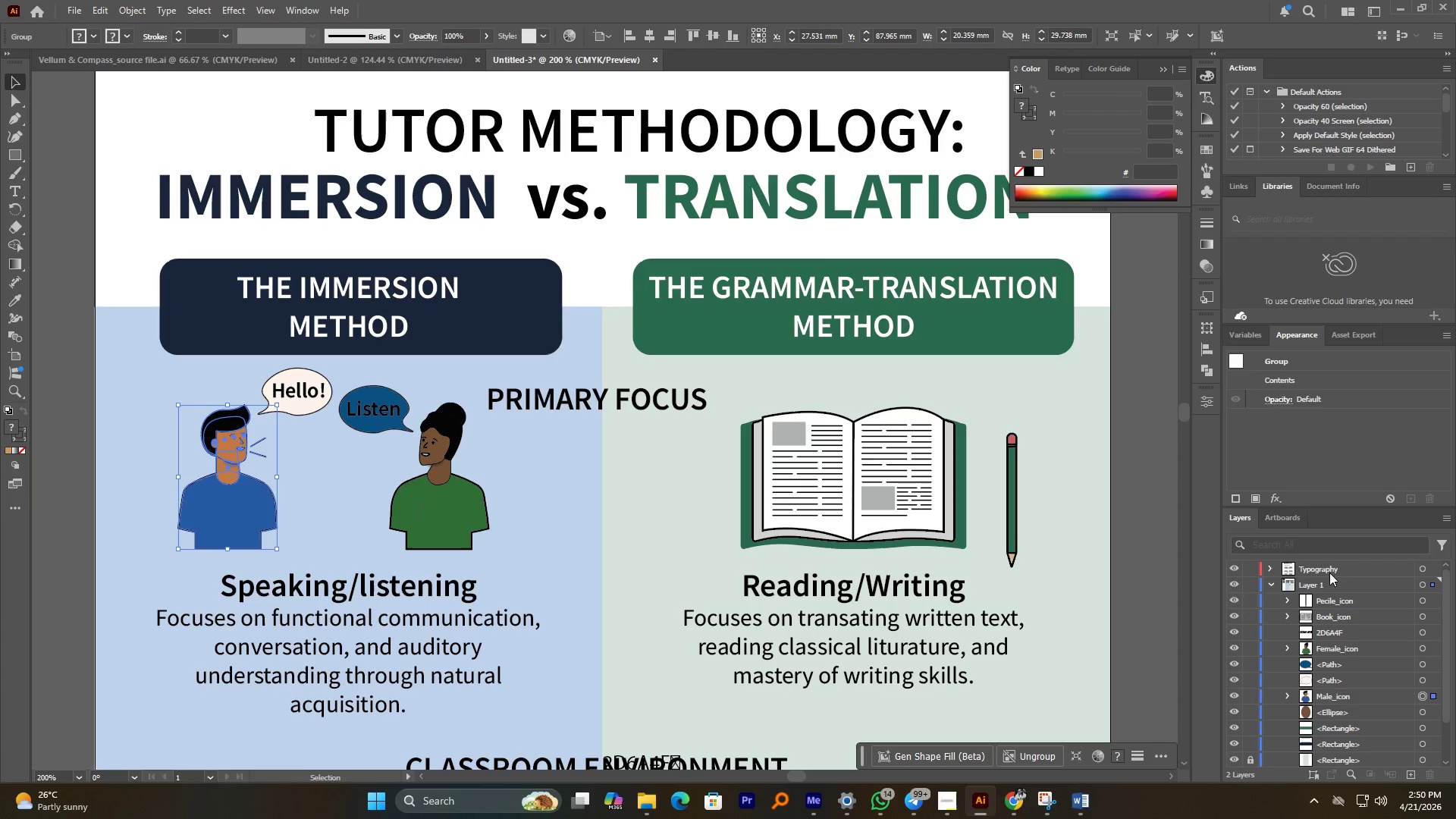 
scroll: coordinate [1327, 580], scroll_direction: down, amount: 5.0
 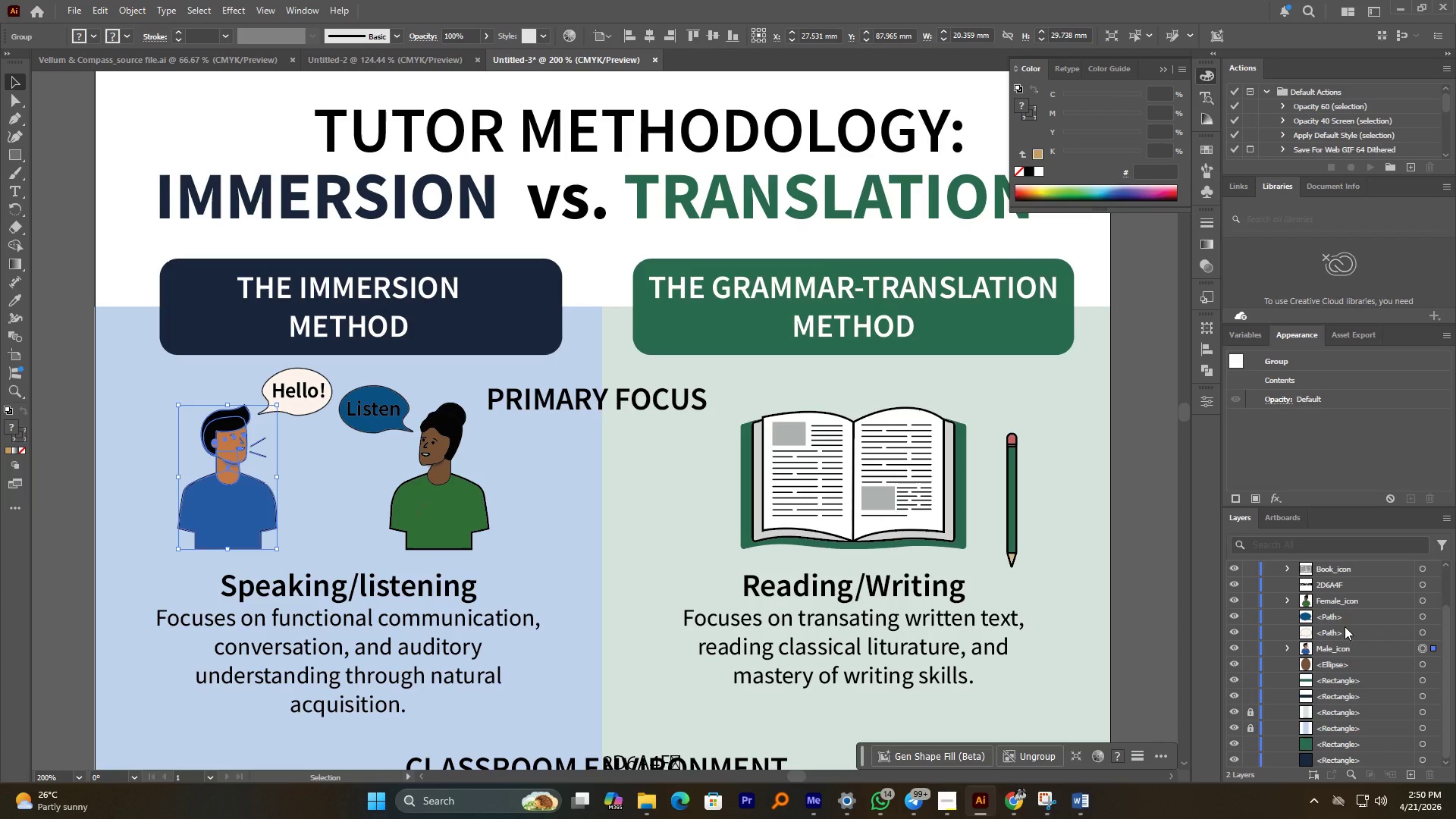 
scroll: coordinate [1345, 626], scroll_direction: up, amount: 2.0
 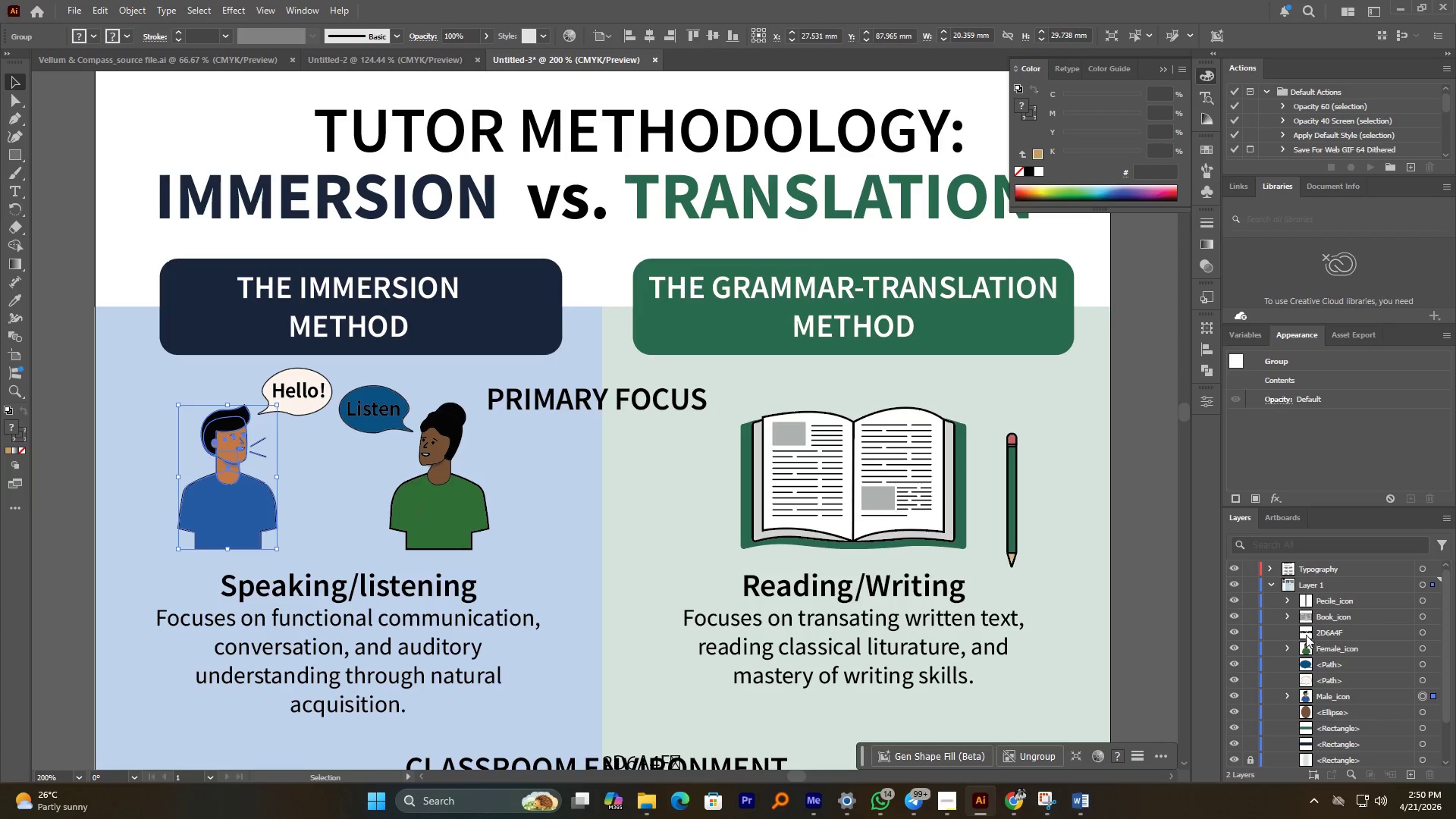 
left_click([1269, 586])
 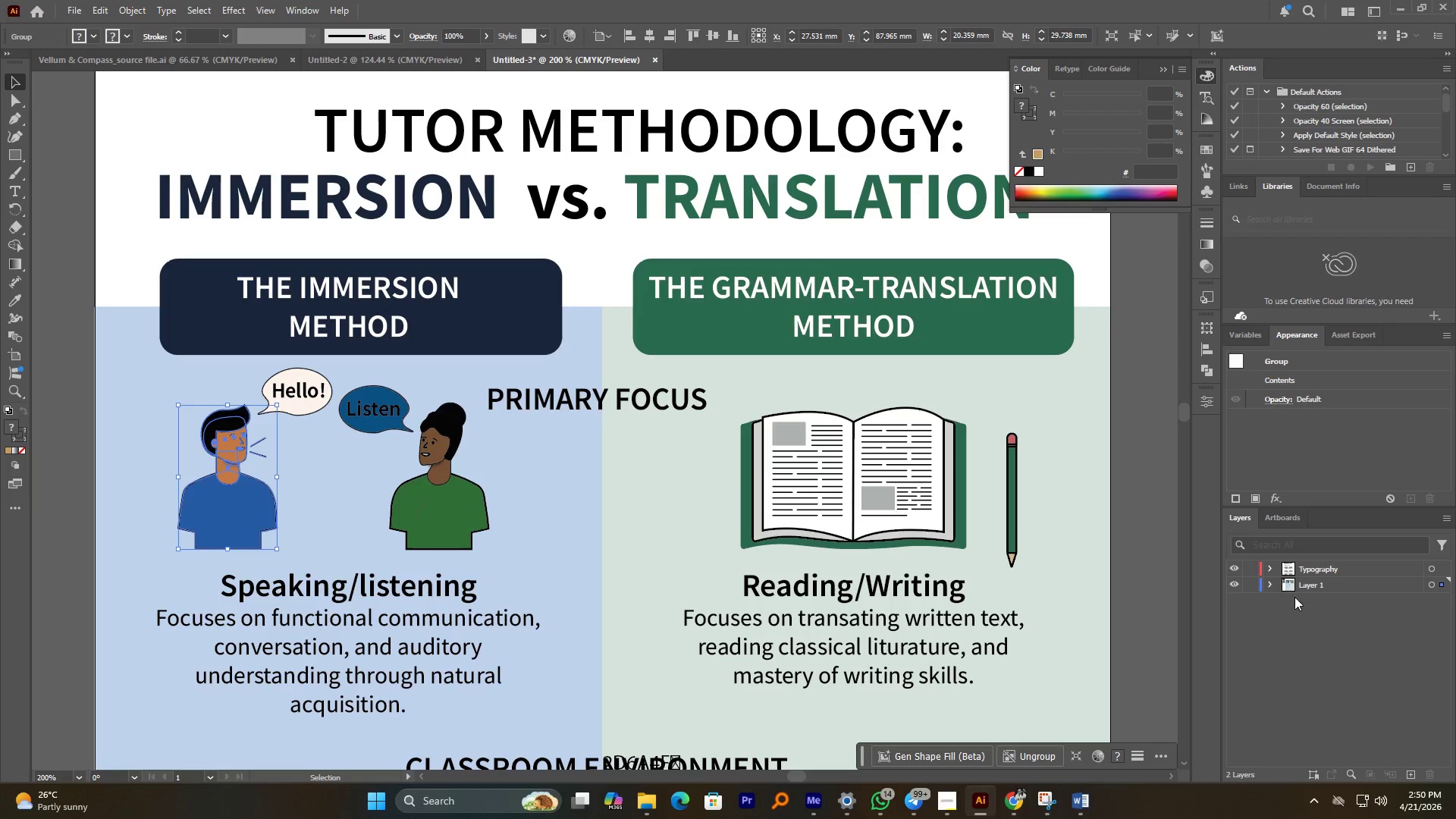 
left_click([1323, 658])
 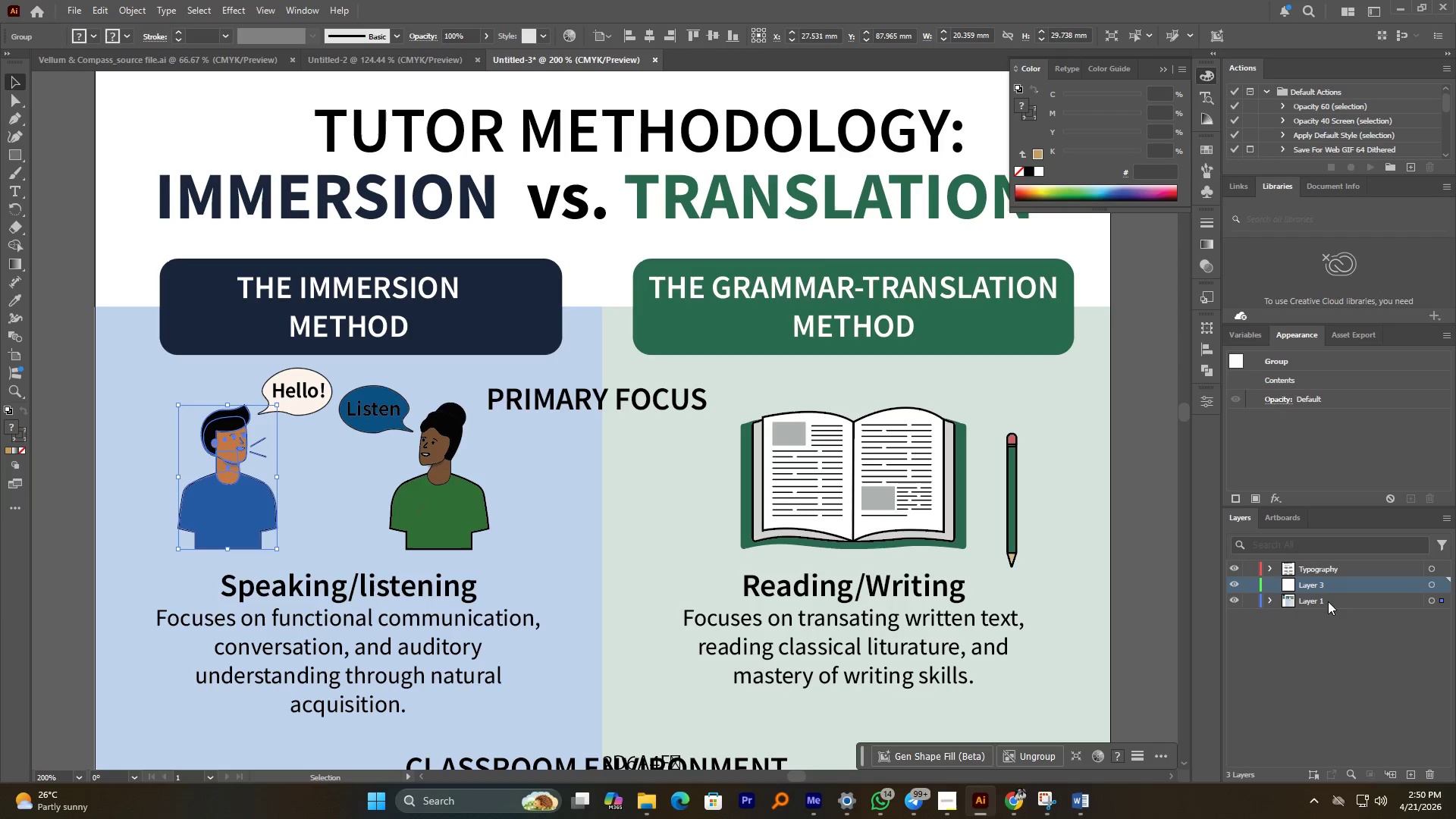 
double_click([1317, 586])
 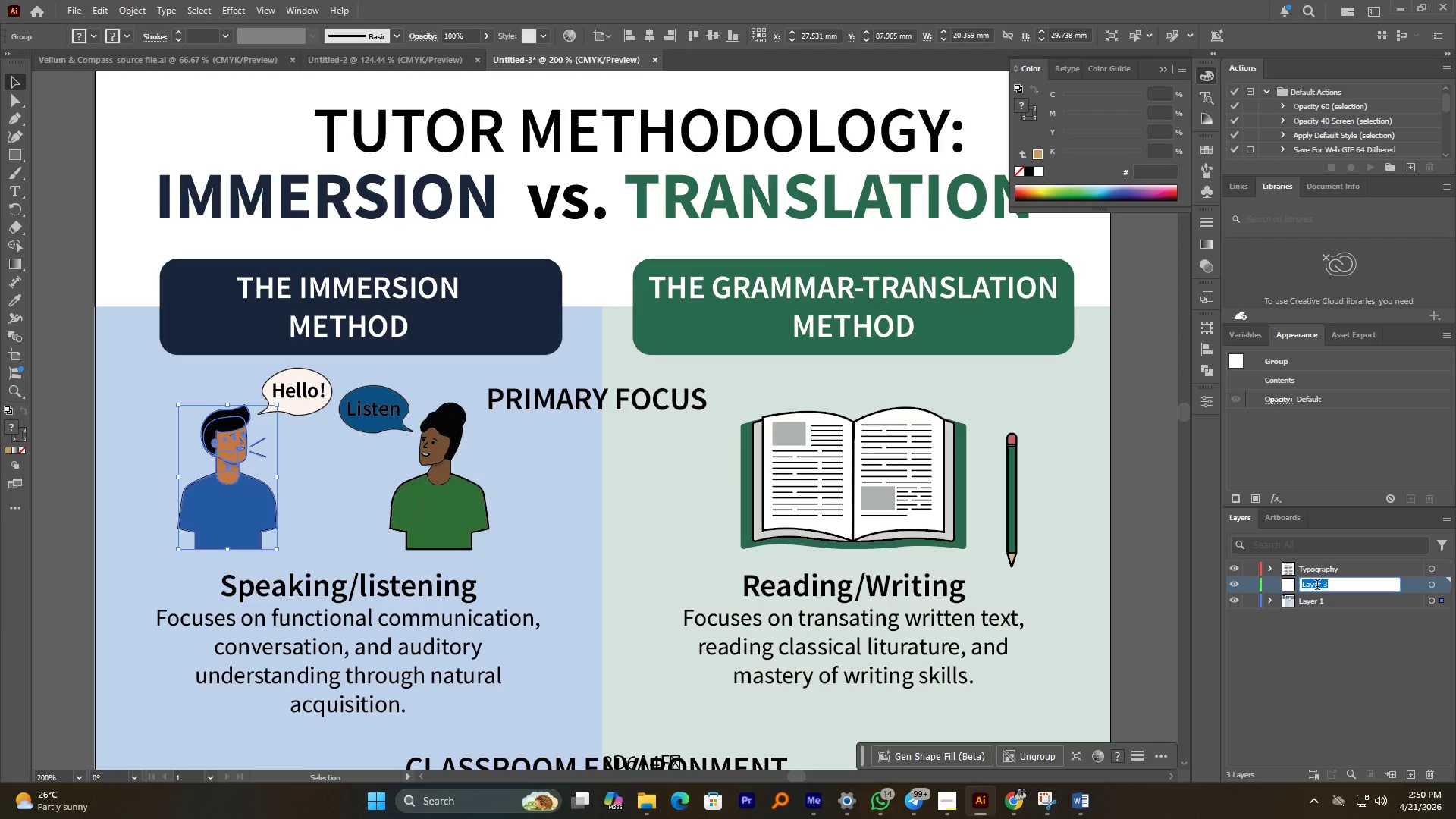 
type(Icons)
 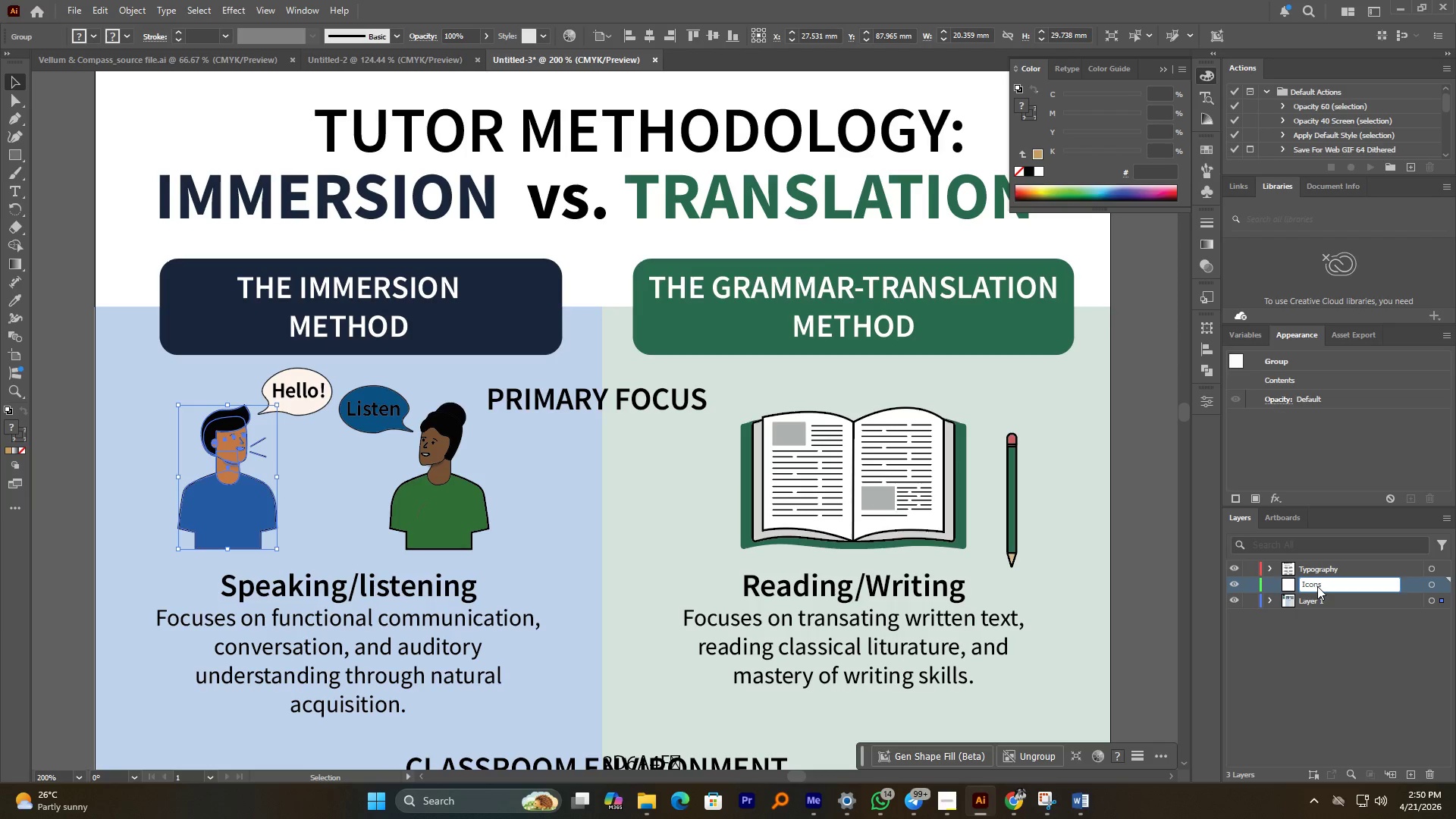 
key(Enter)
 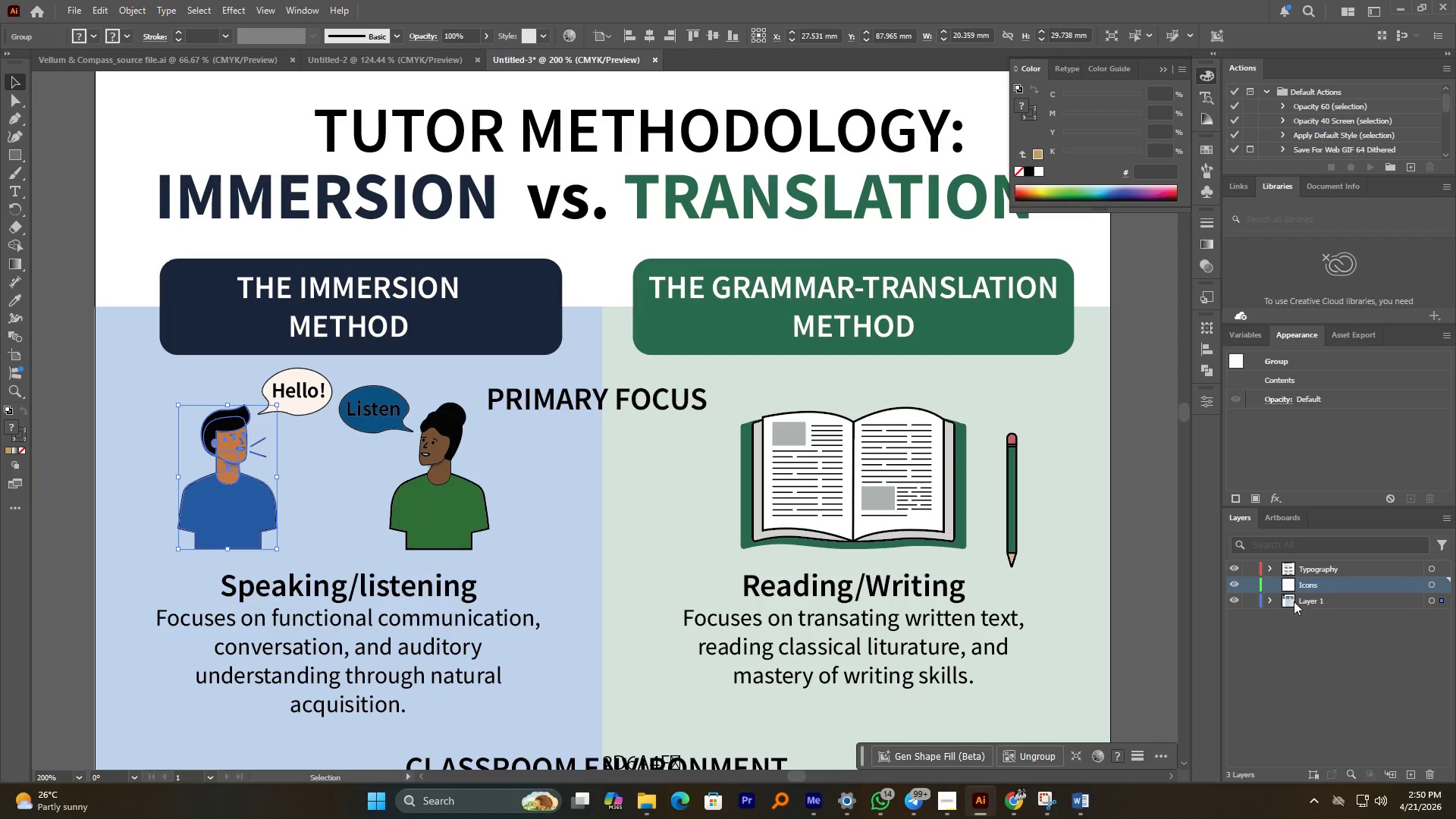 
left_click([1271, 597])
 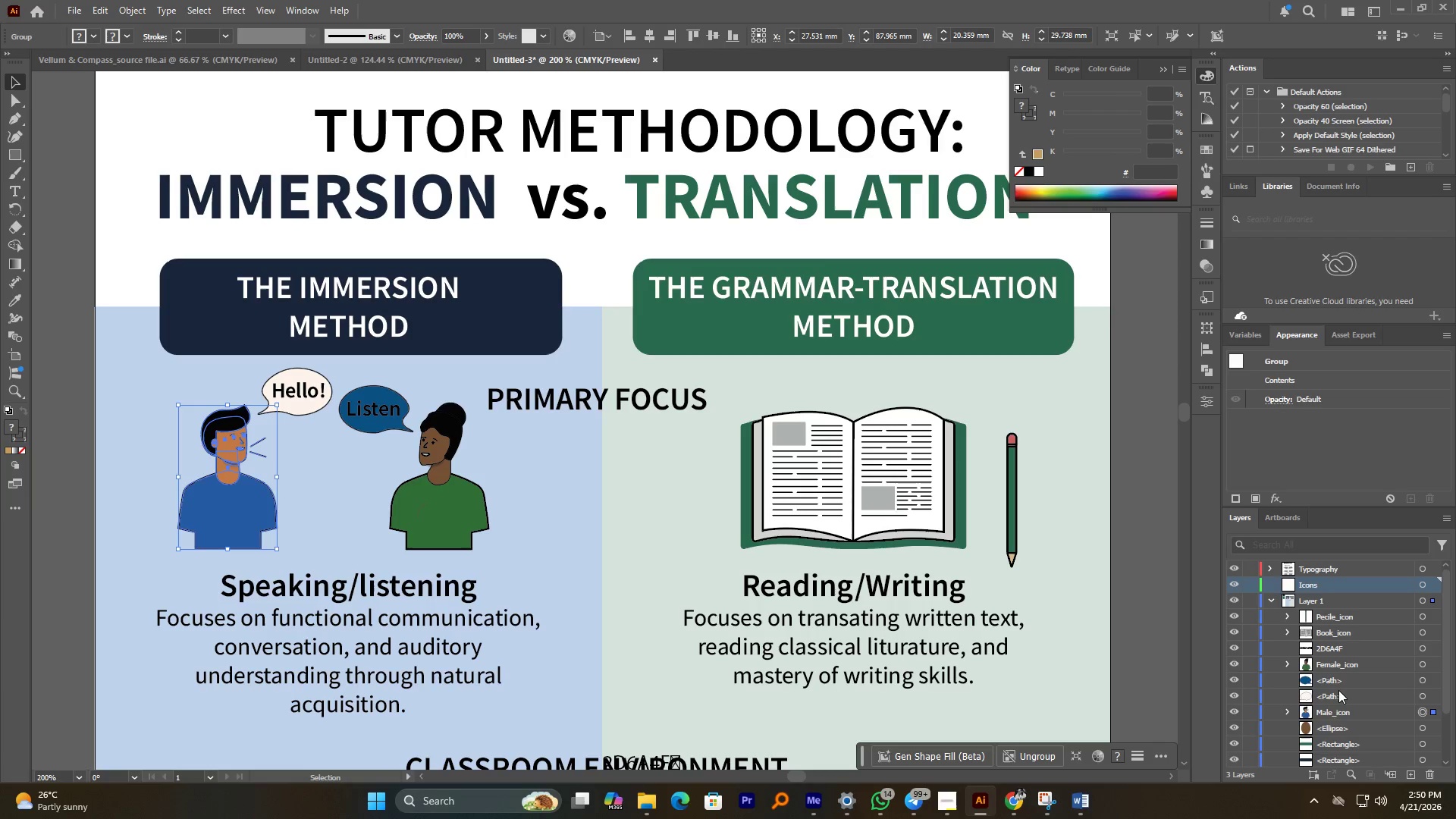 
left_click([1336, 666])
 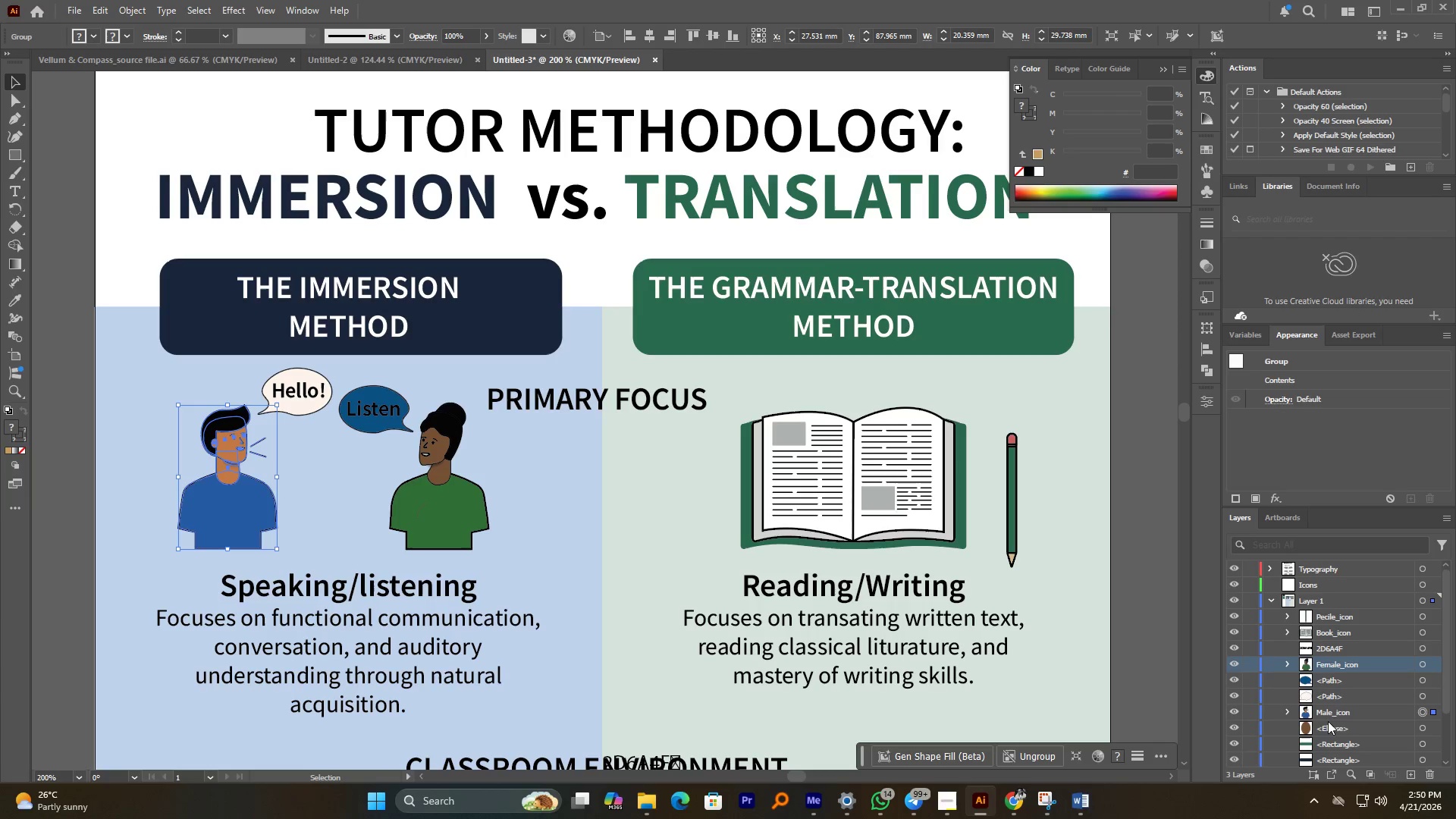 
hold_key(key=ControlLeft, duration=0.36)
 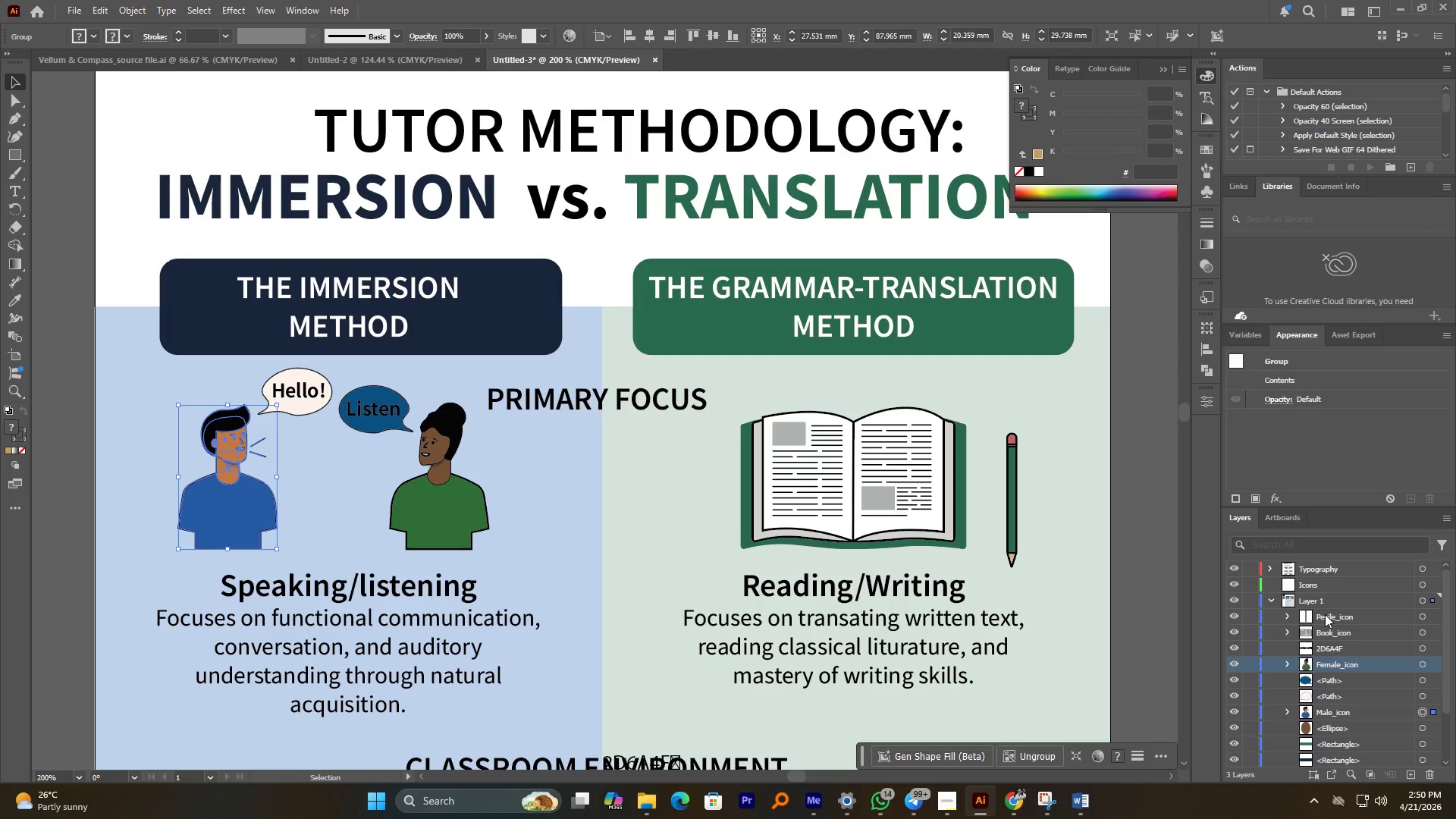 
left_click([1325, 614])
 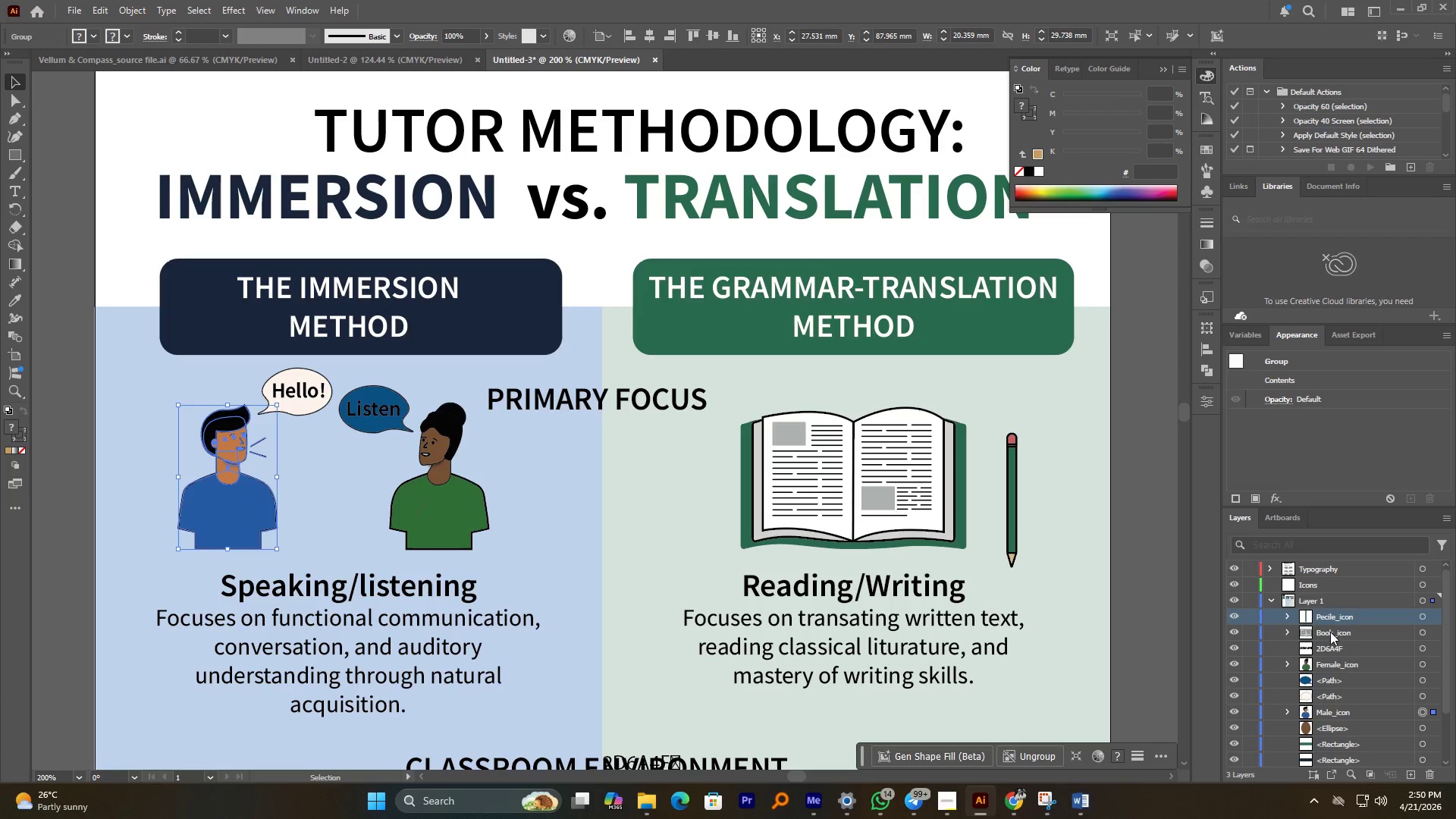 
hold_key(key=ControlLeft, duration=4.69)
left_click([1331, 631])
 